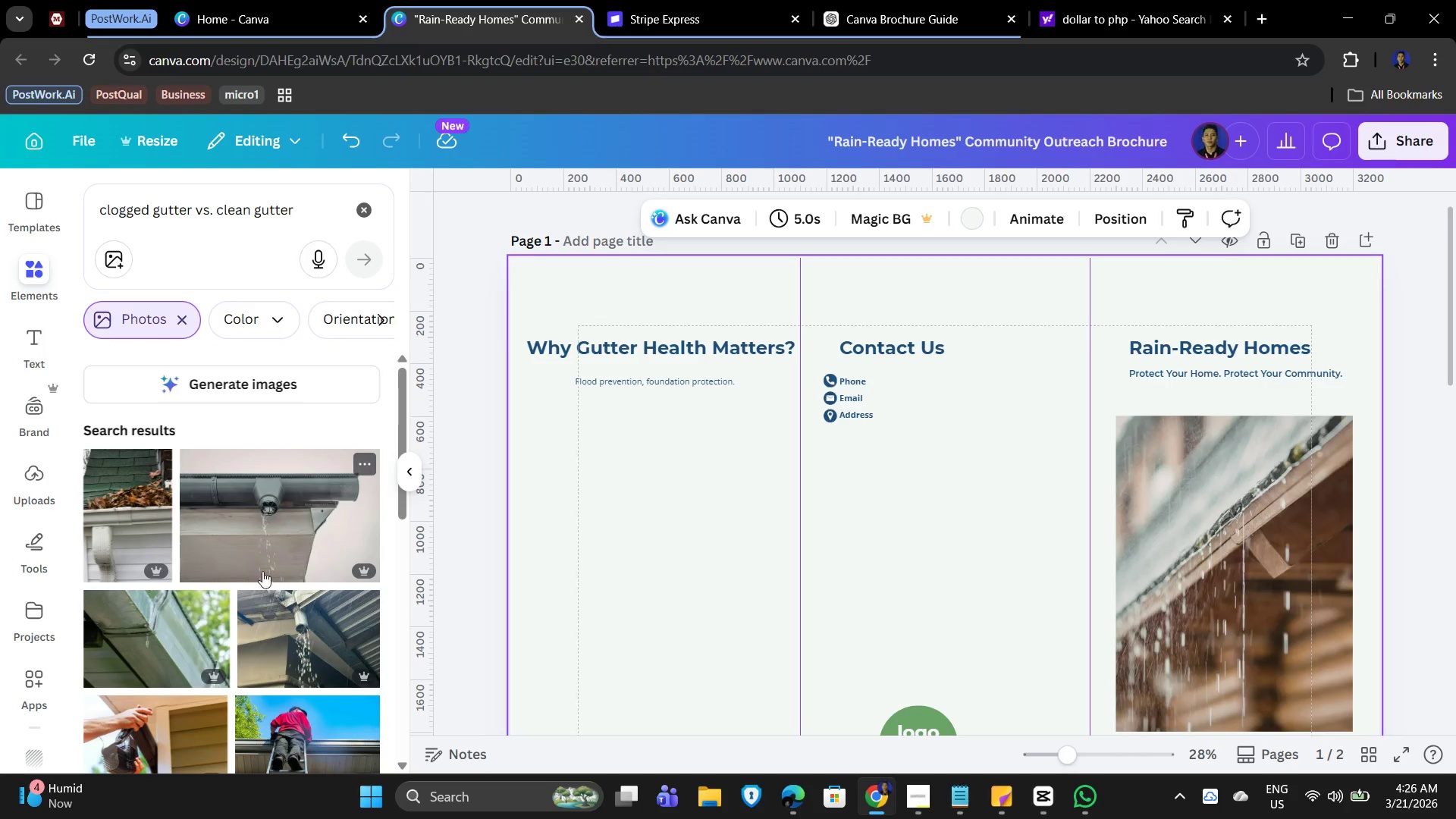 
scroll: coordinate [242, 574], scroll_direction: down, amount: 3.0
 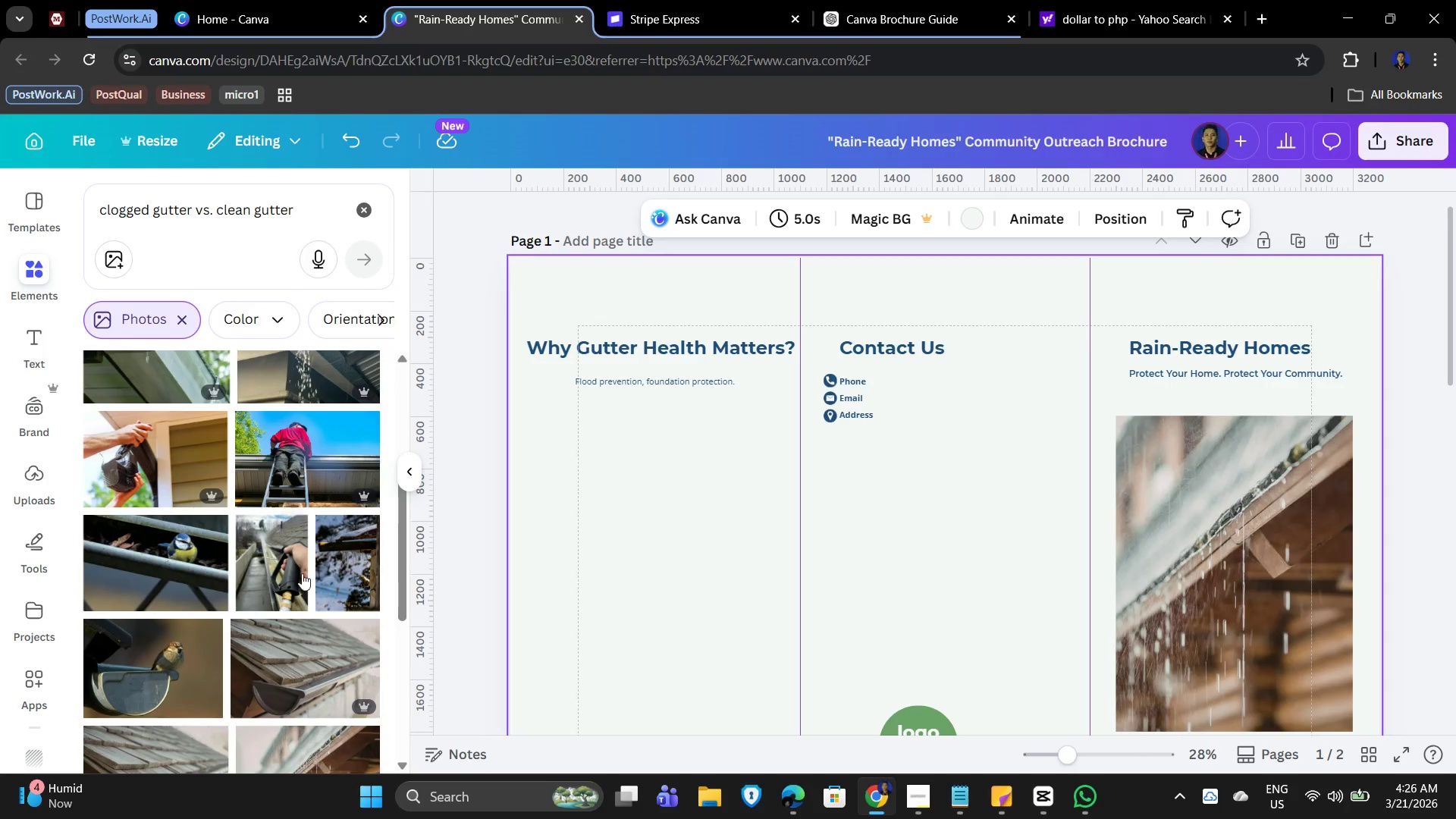 
mouse_move([281, 566])
 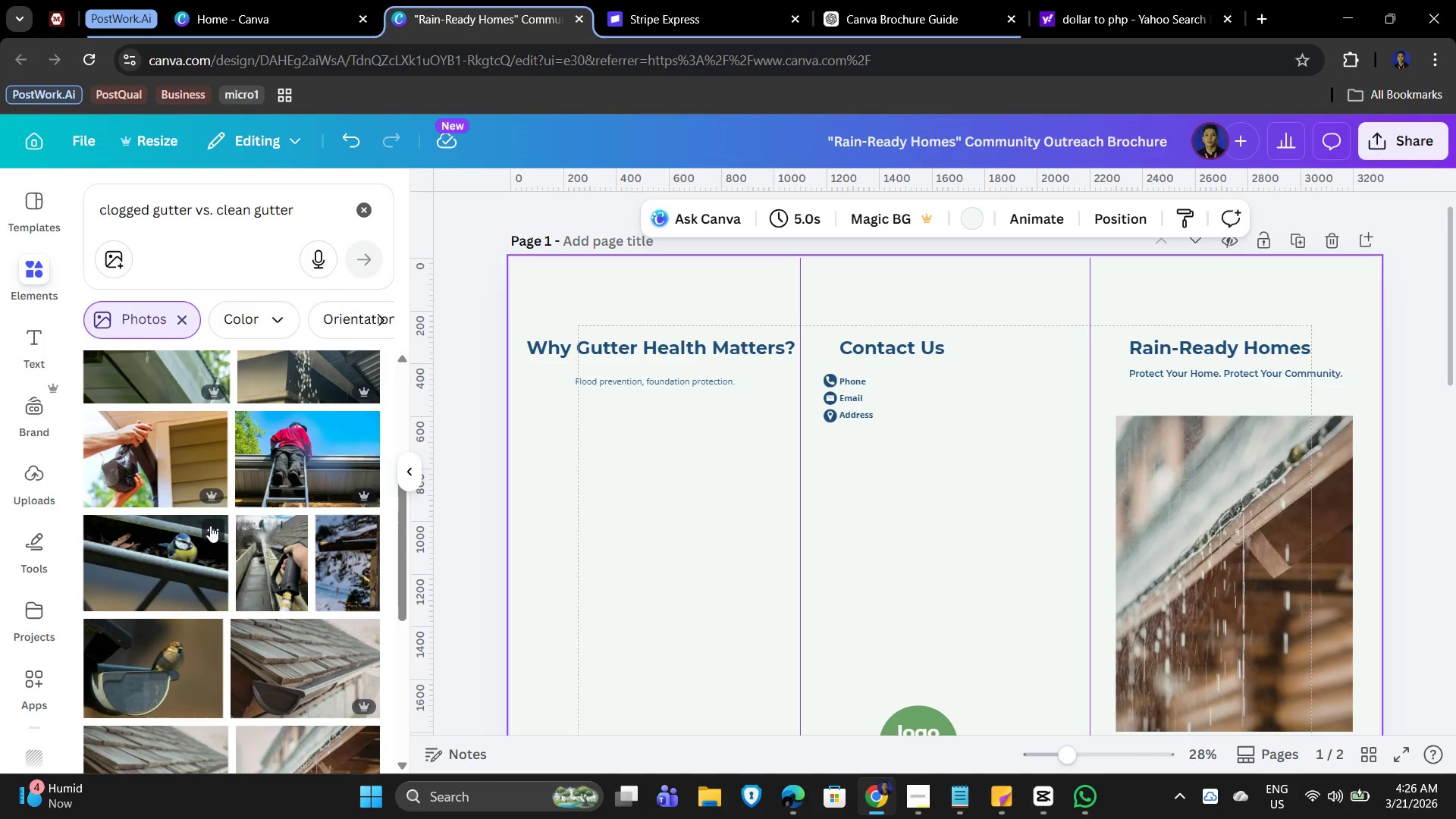 
scroll: coordinate [268, 611], scroll_direction: down, amount: 10.0
 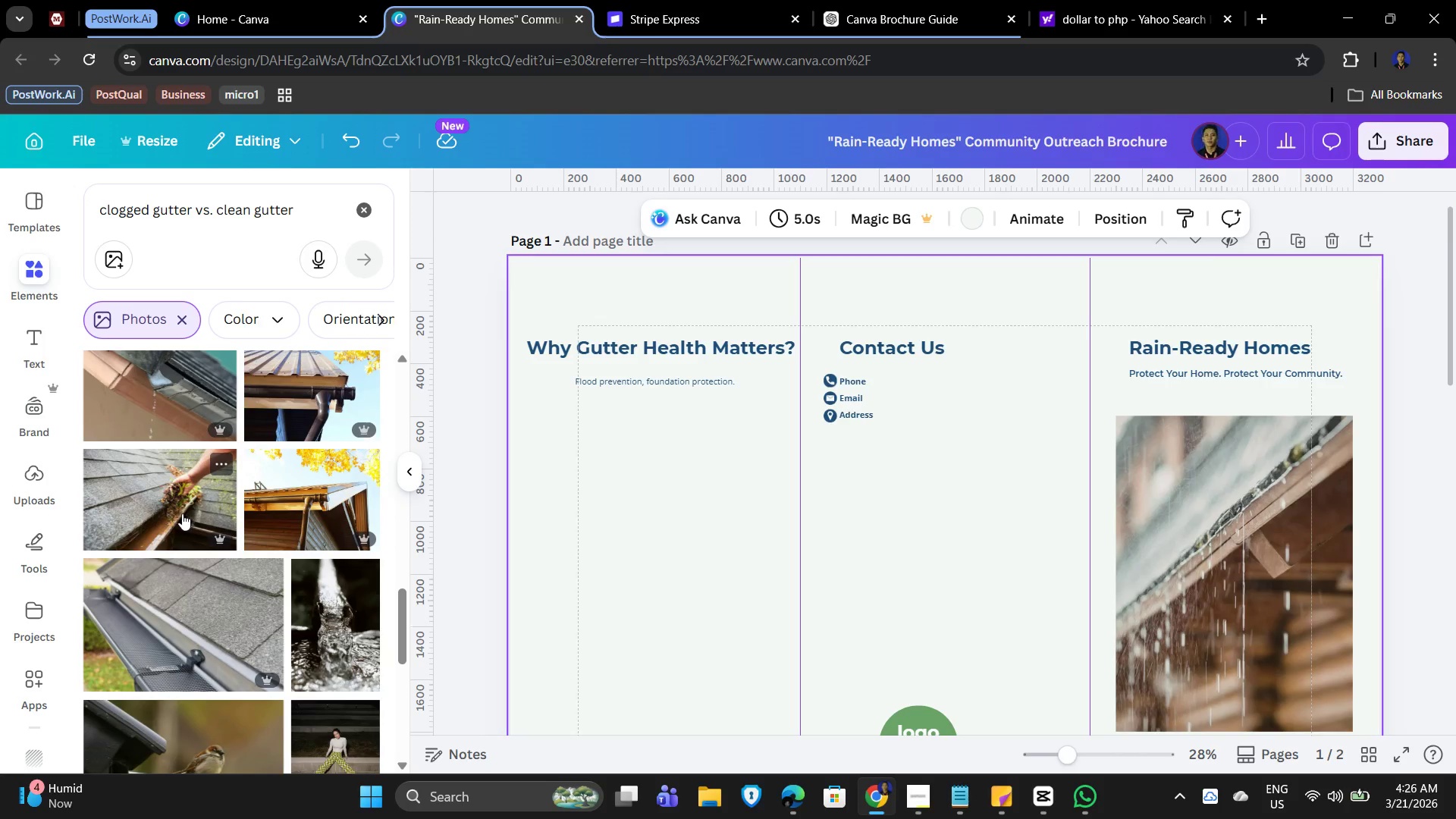 
scroll: coordinate [325, 664], scroll_direction: down, amount: 6.0
 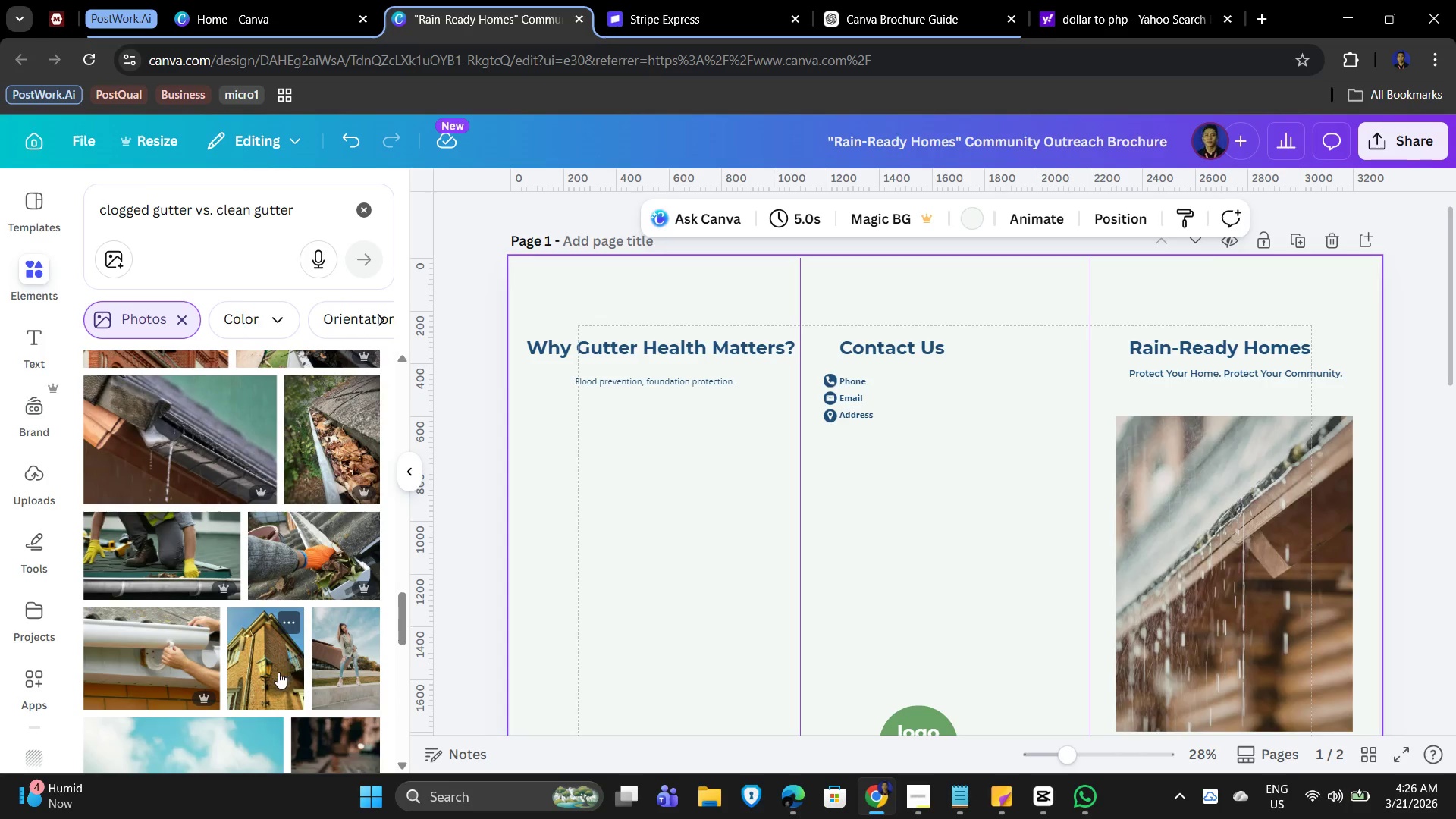 
scroll: coordinate [251, 510], scroll_direction: up, amount: 27.0
 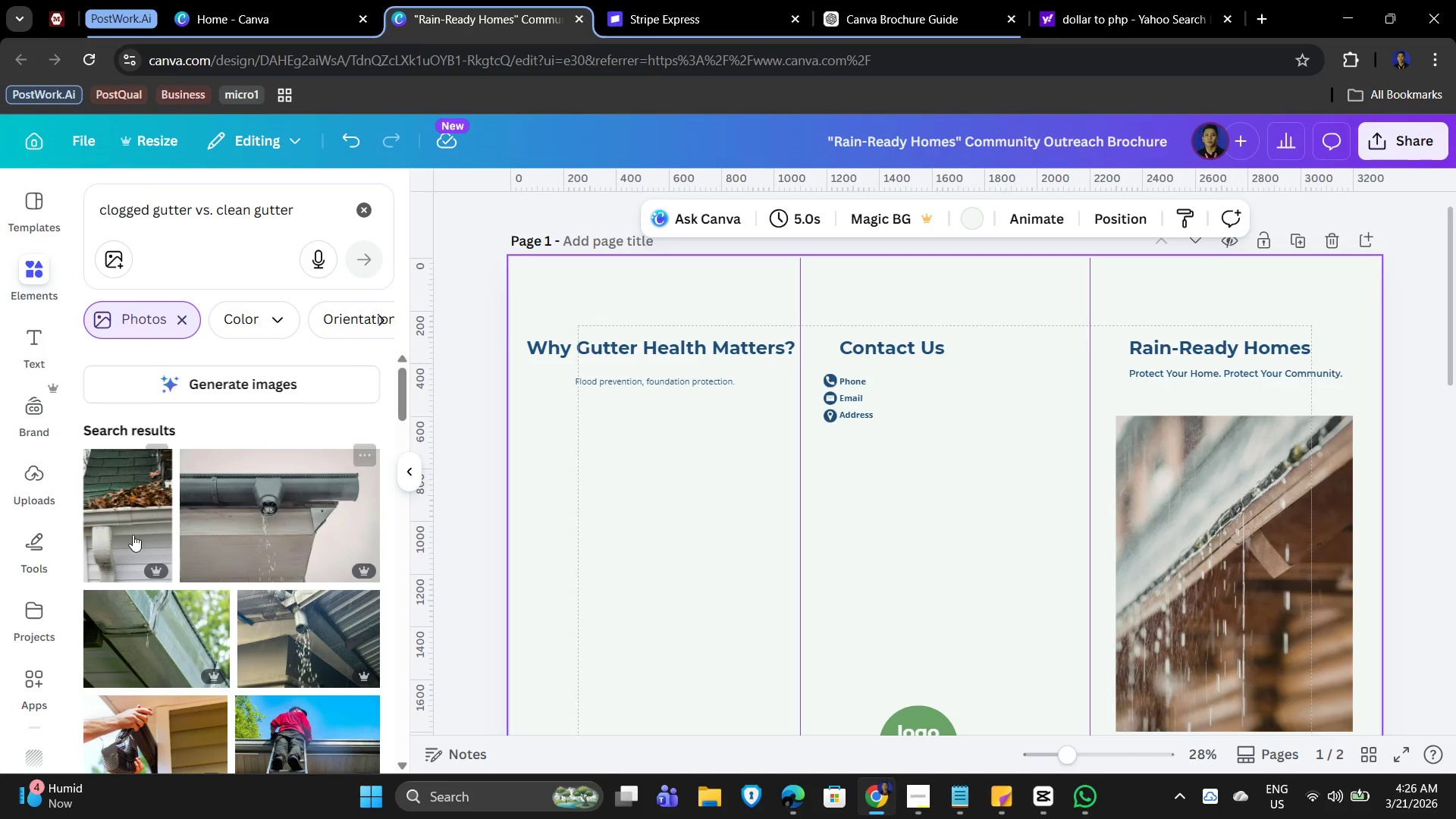 
scroll: coordinate [301, 593], scroll_direction: down, amount: 3.0
 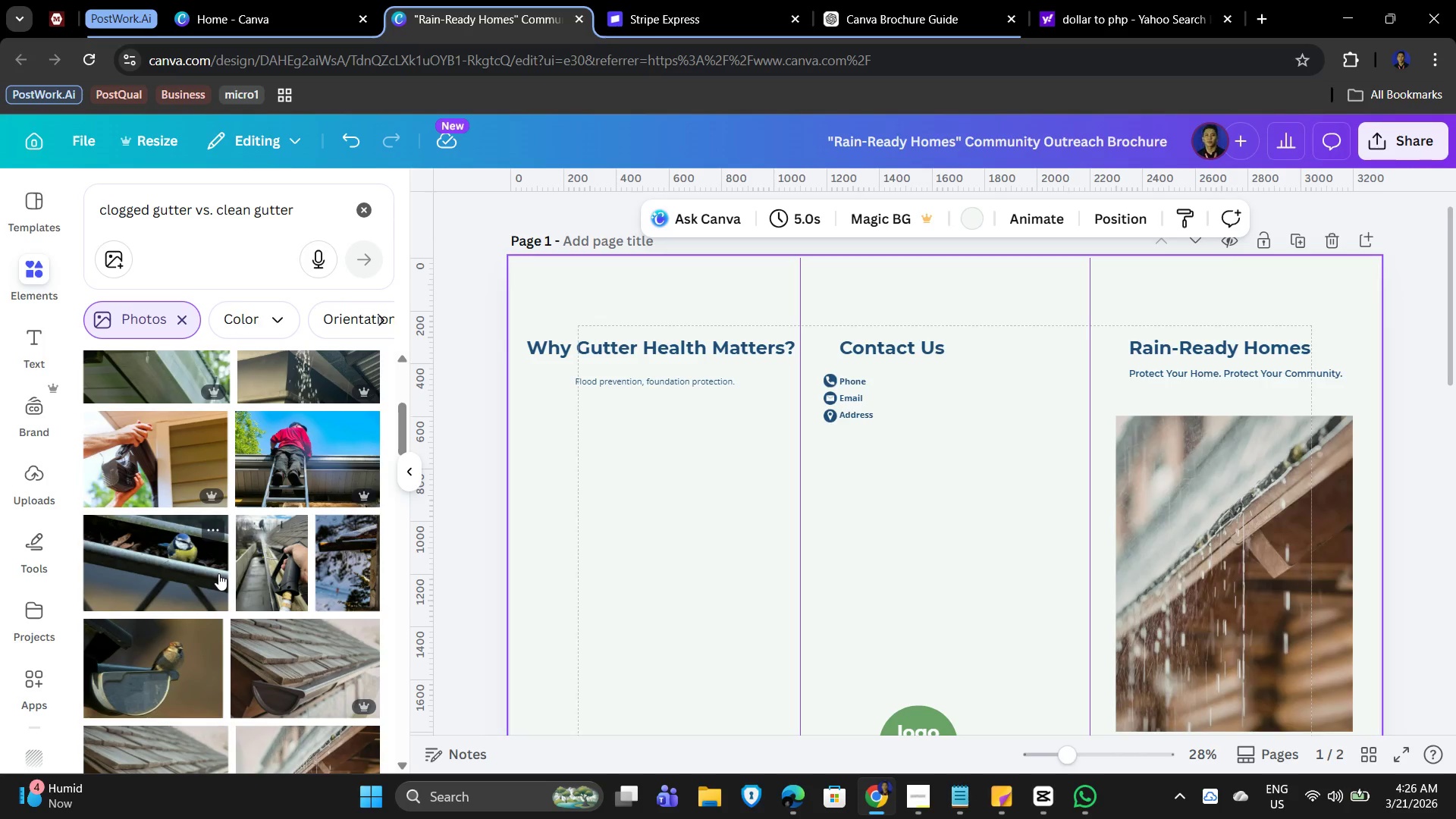 
left_click([124, 568])
 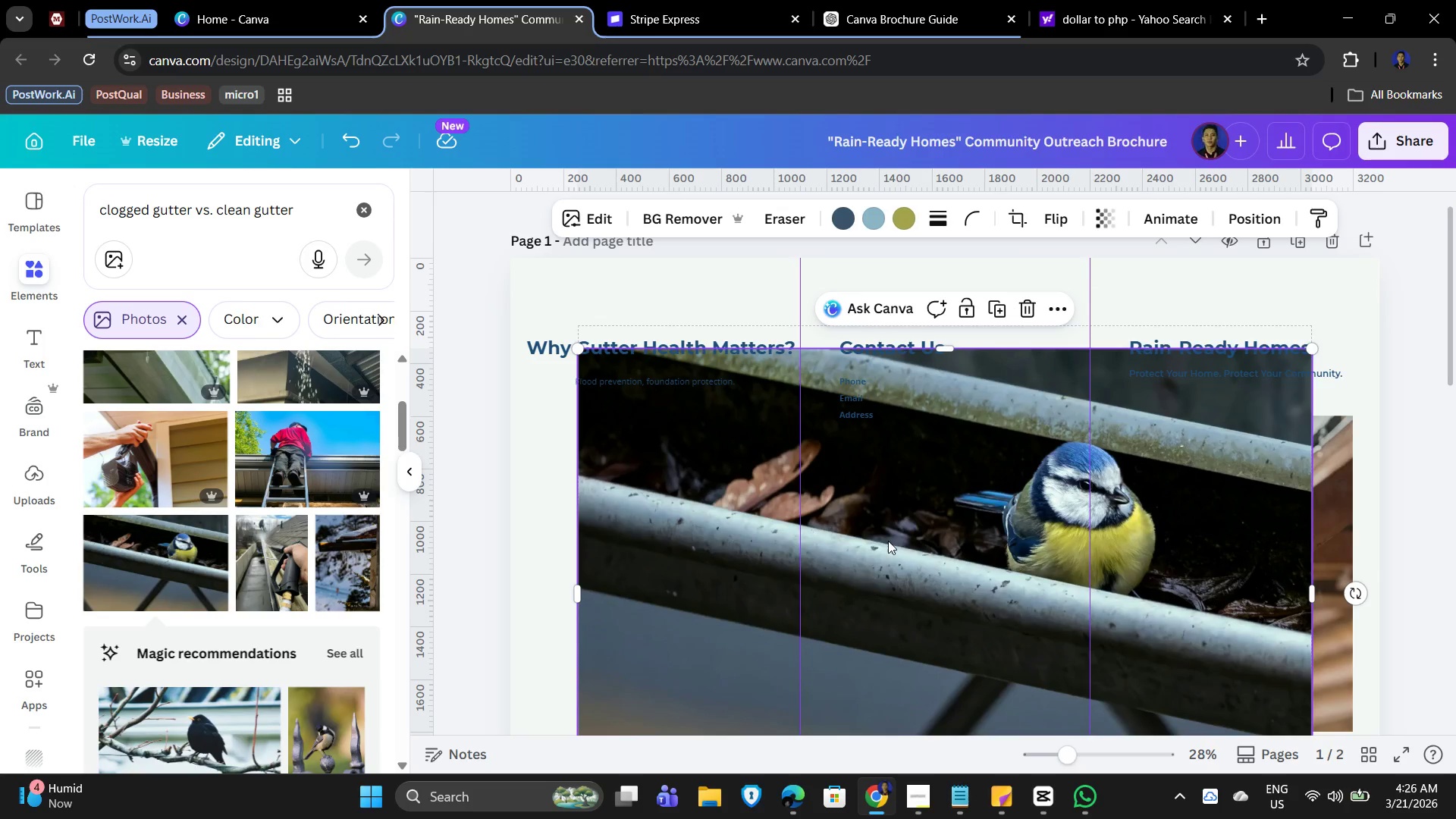 
key(Delete)
 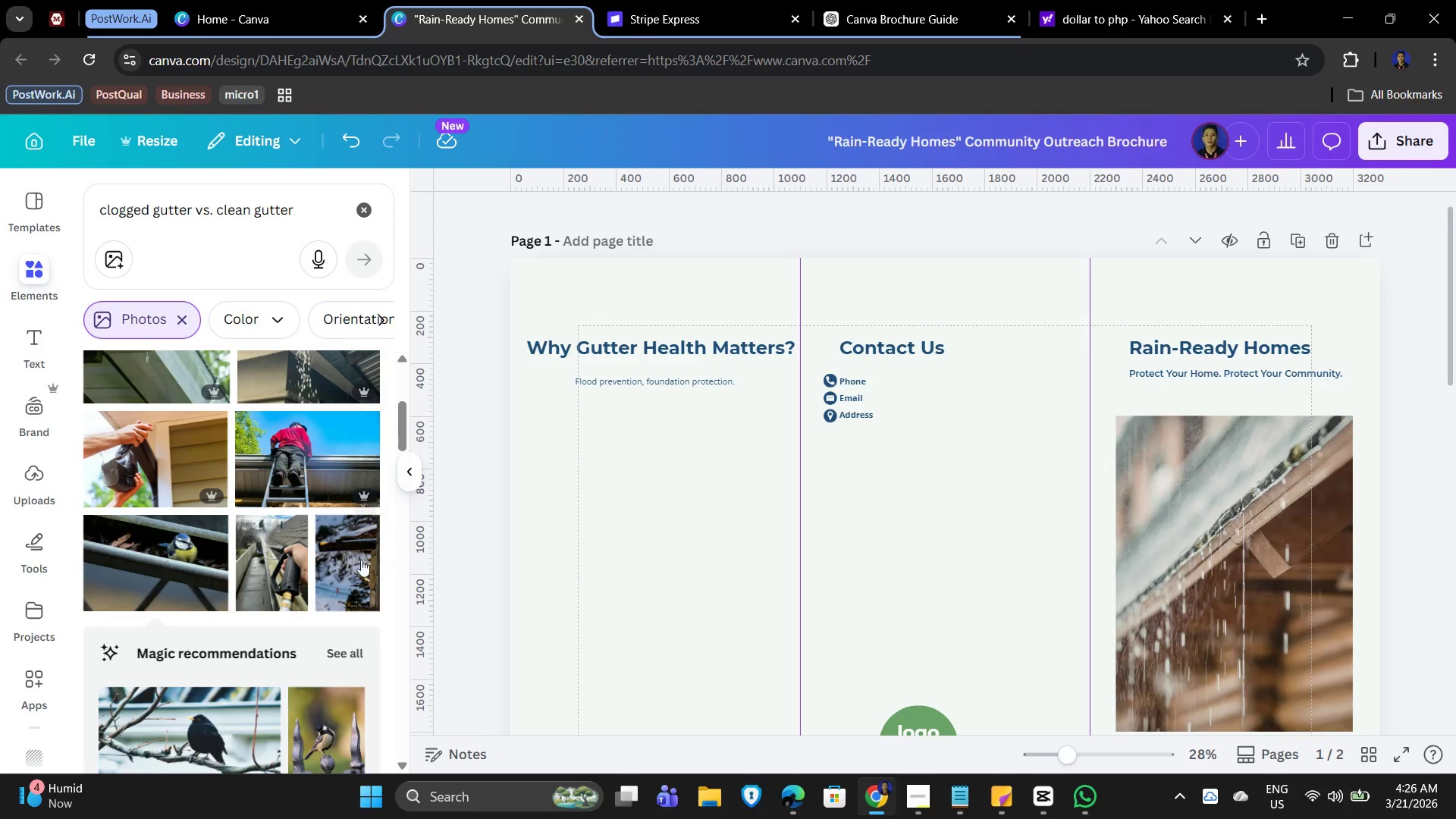 
left_click([272, 549])
 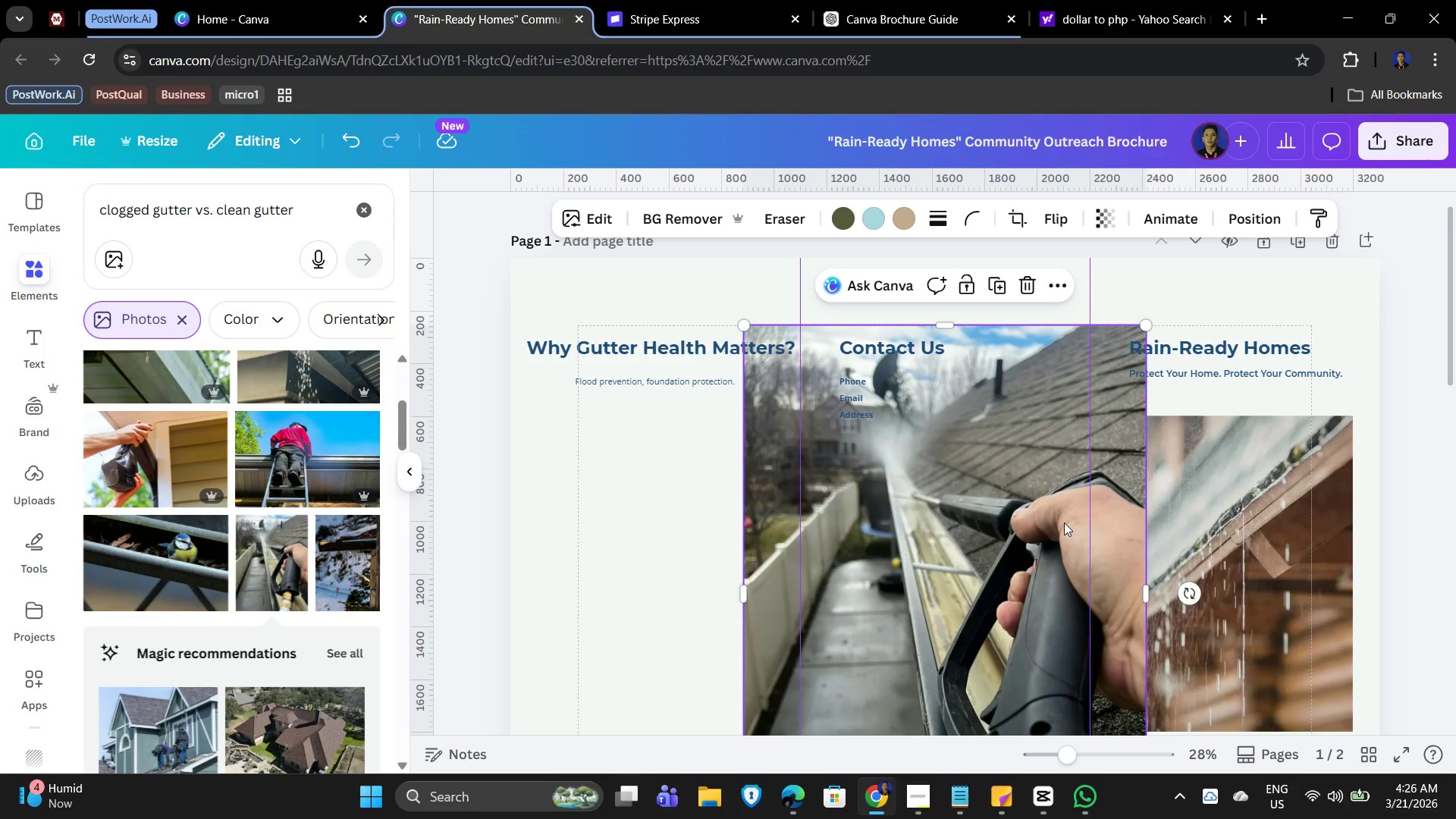 
key(Delete)
 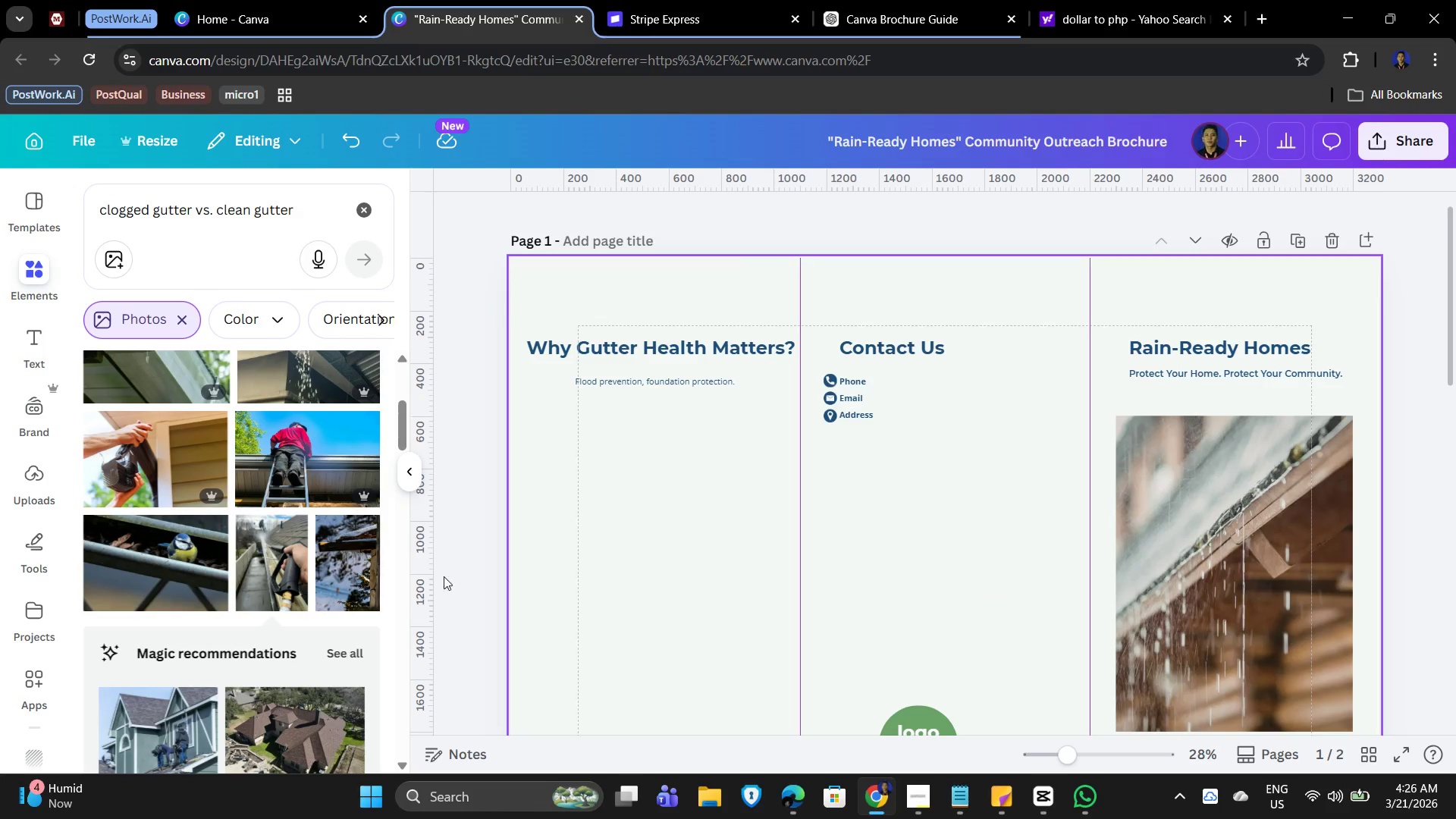 
scroll: coordinate [254, 623], scroll_direction: down, amount: 3.0
 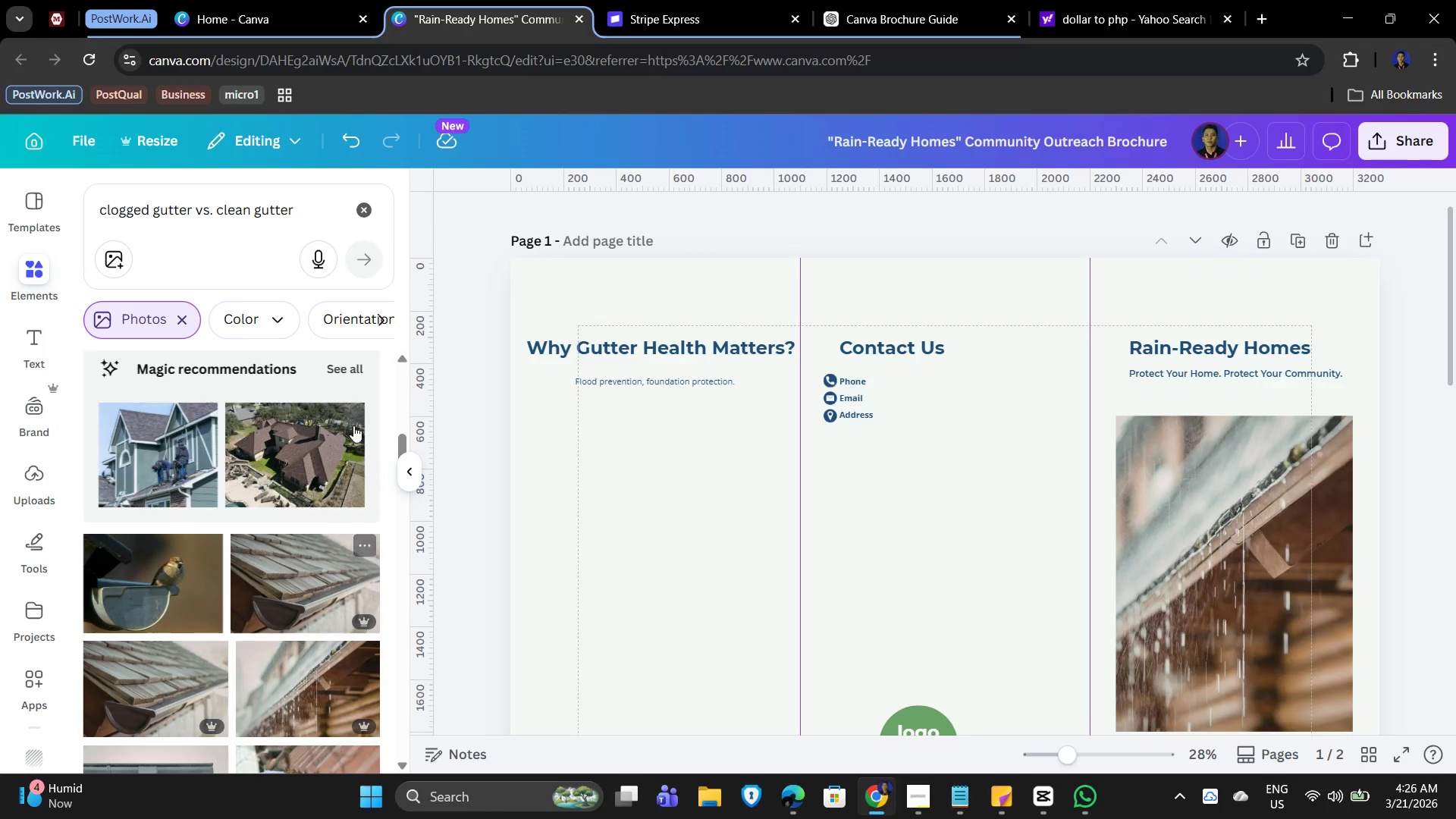 
scroll: coordinate [308, 488], scroll_direction: up, amount: 3.0
 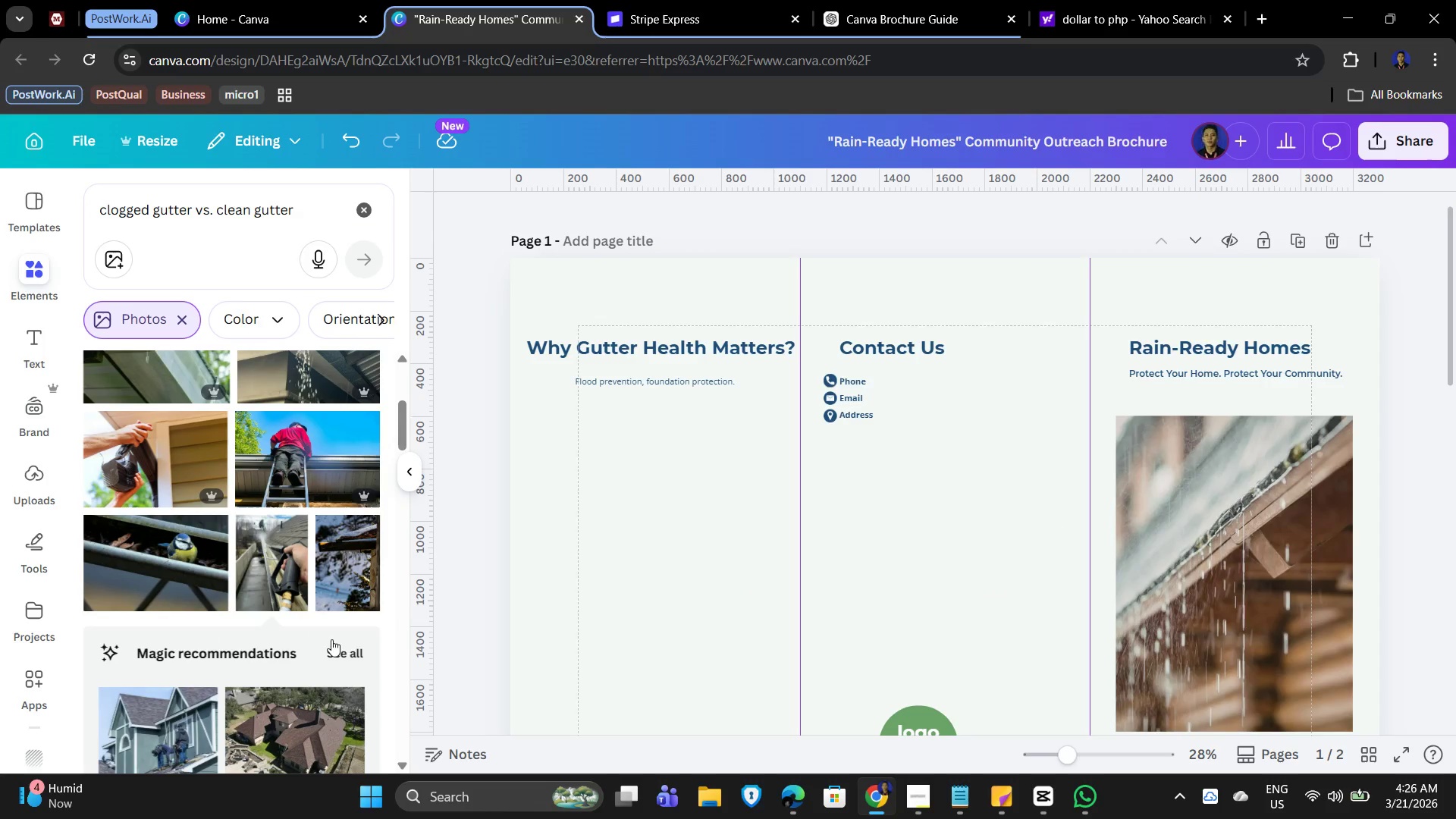 
scroll: coordinate [331, 658], scroll_direction: down, amount: 3.0
 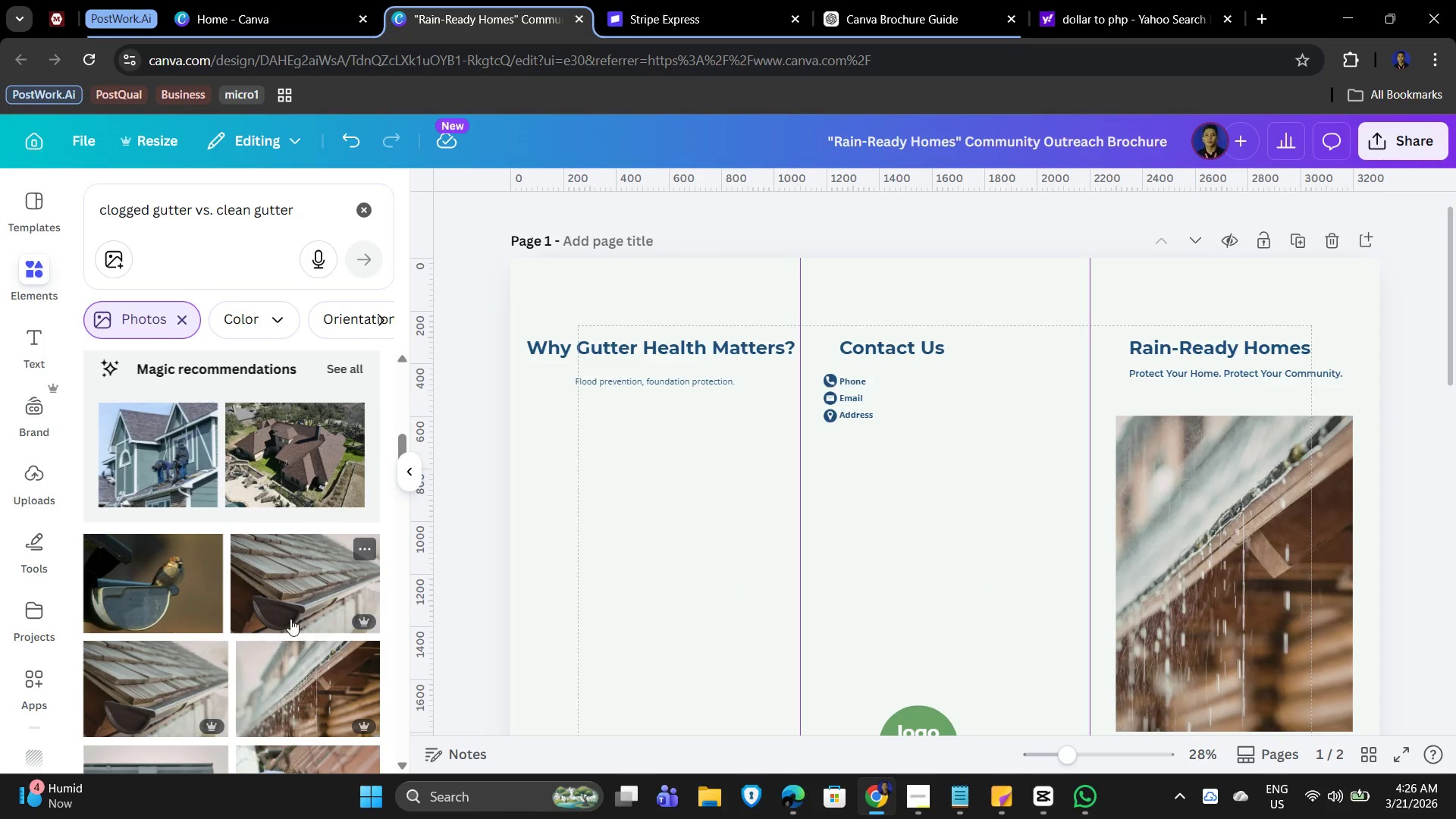 
left_click([299, 605])
 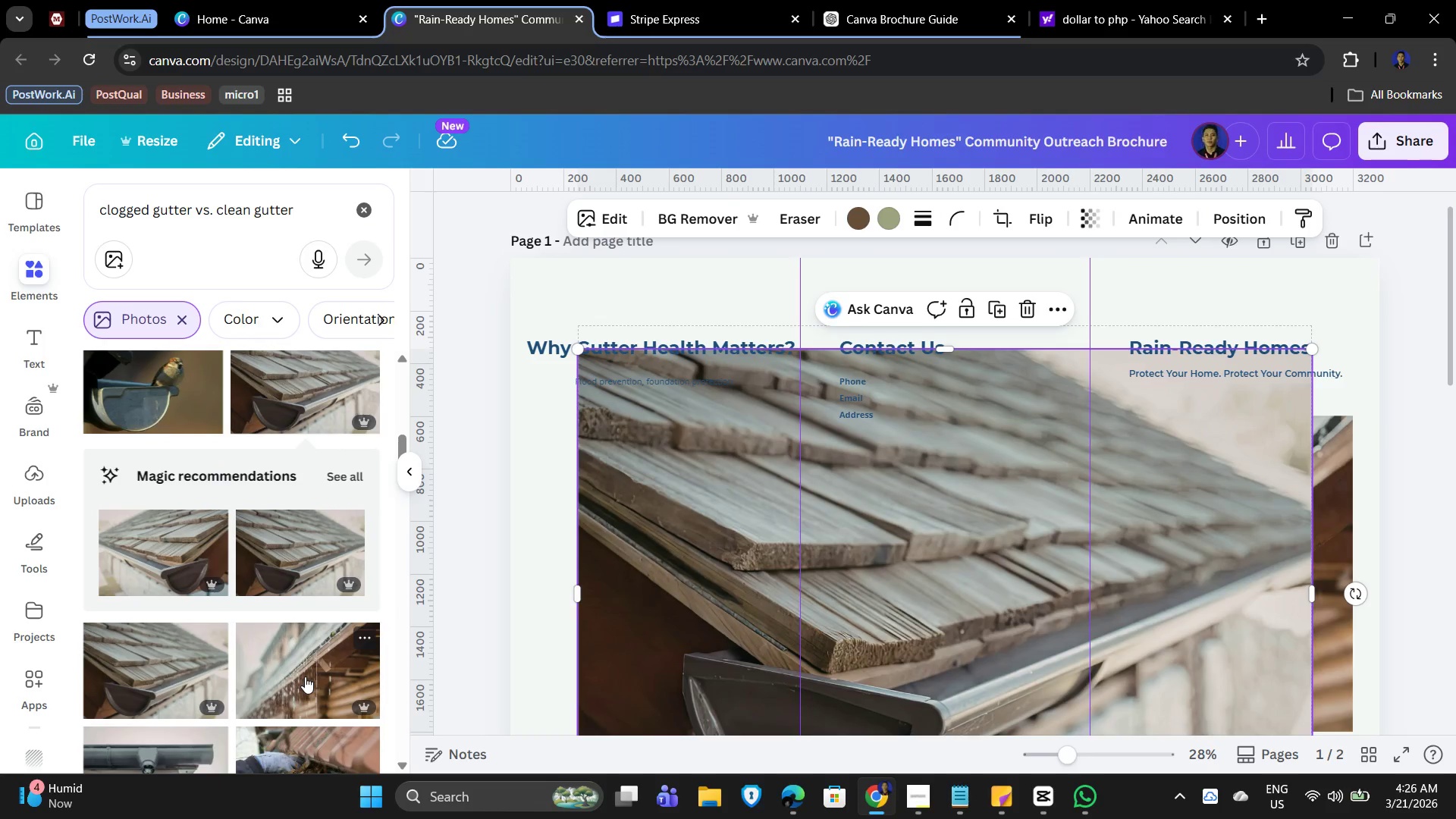 
scroll: coordinate [288, 605], scroll_direction: down, amount: 6.0
 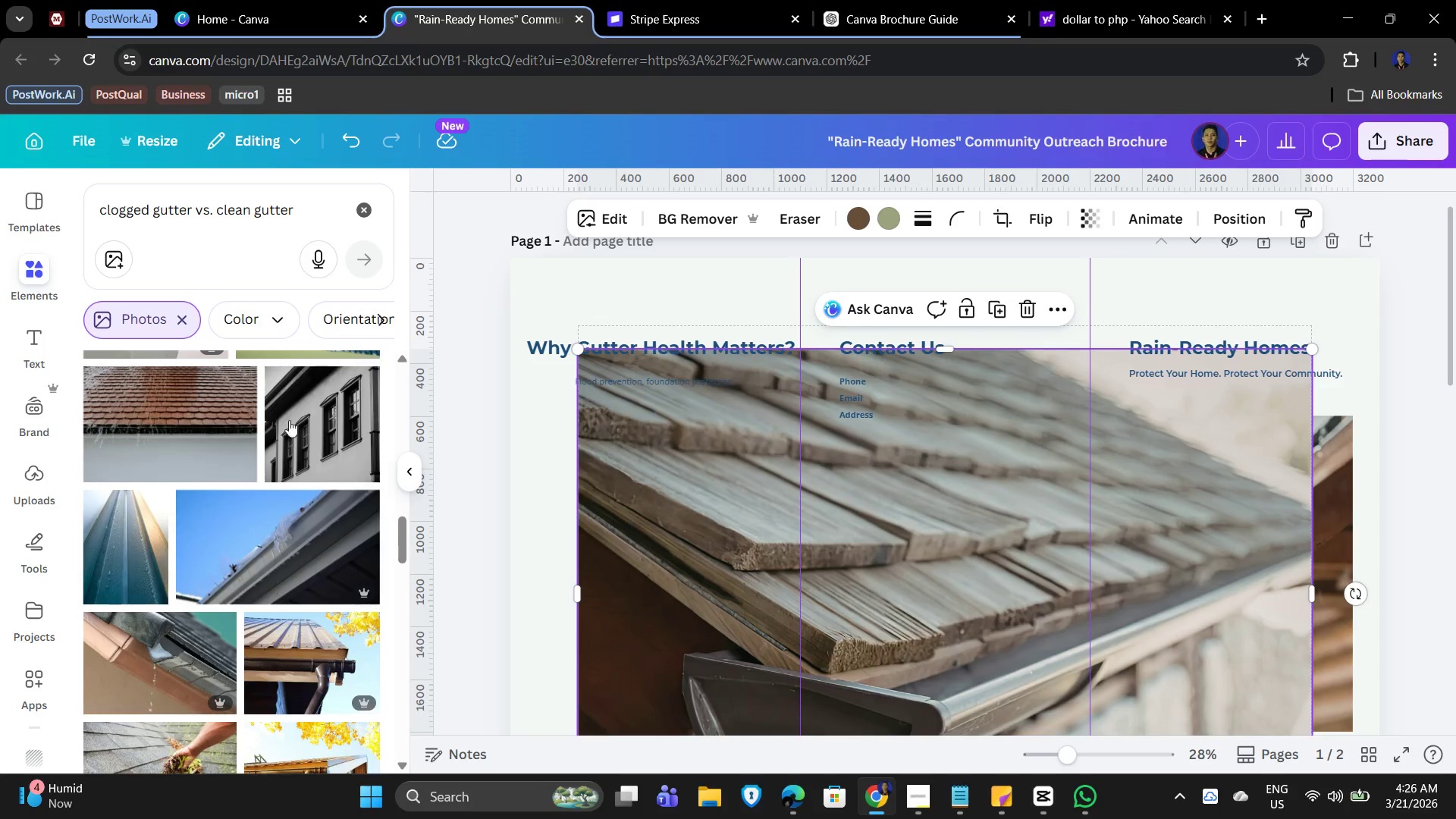 
scroll: coordinate [223, 527], scroll_direction: down, amount: 10.0
 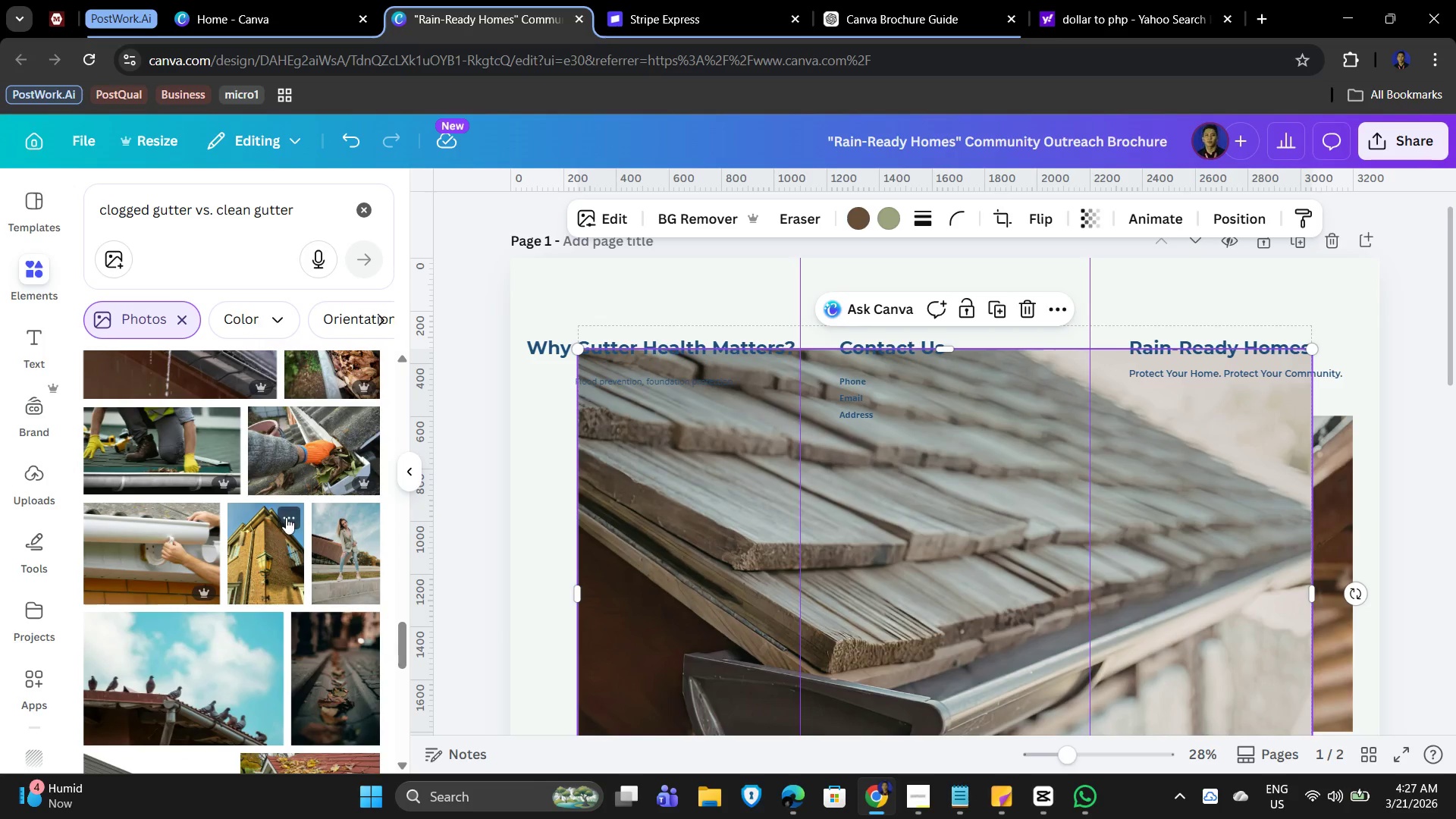 
scroll: coordinate [287, 513], scroll_direction: up, amount: 1.0
 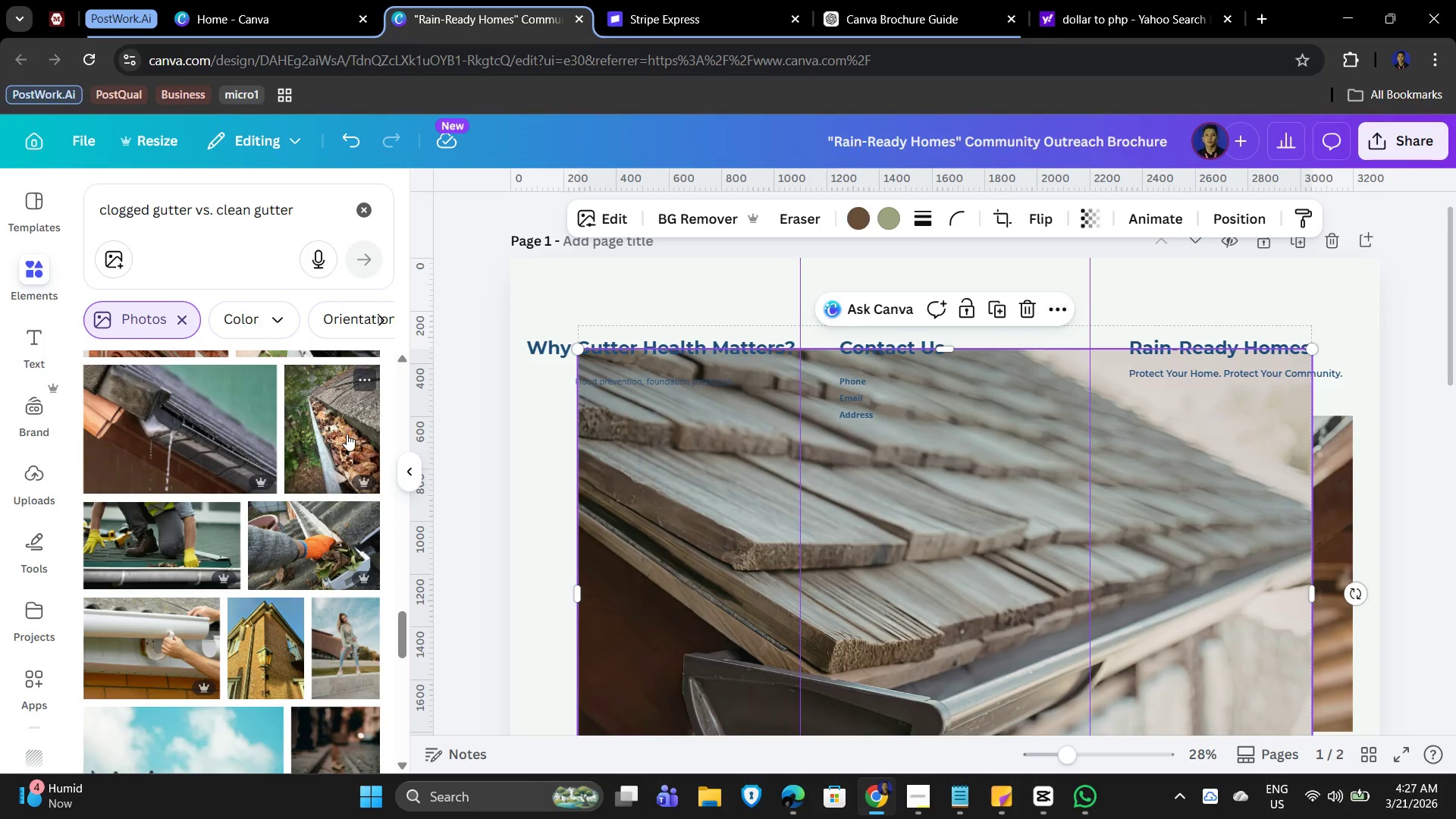 
left_click([337, 430])
 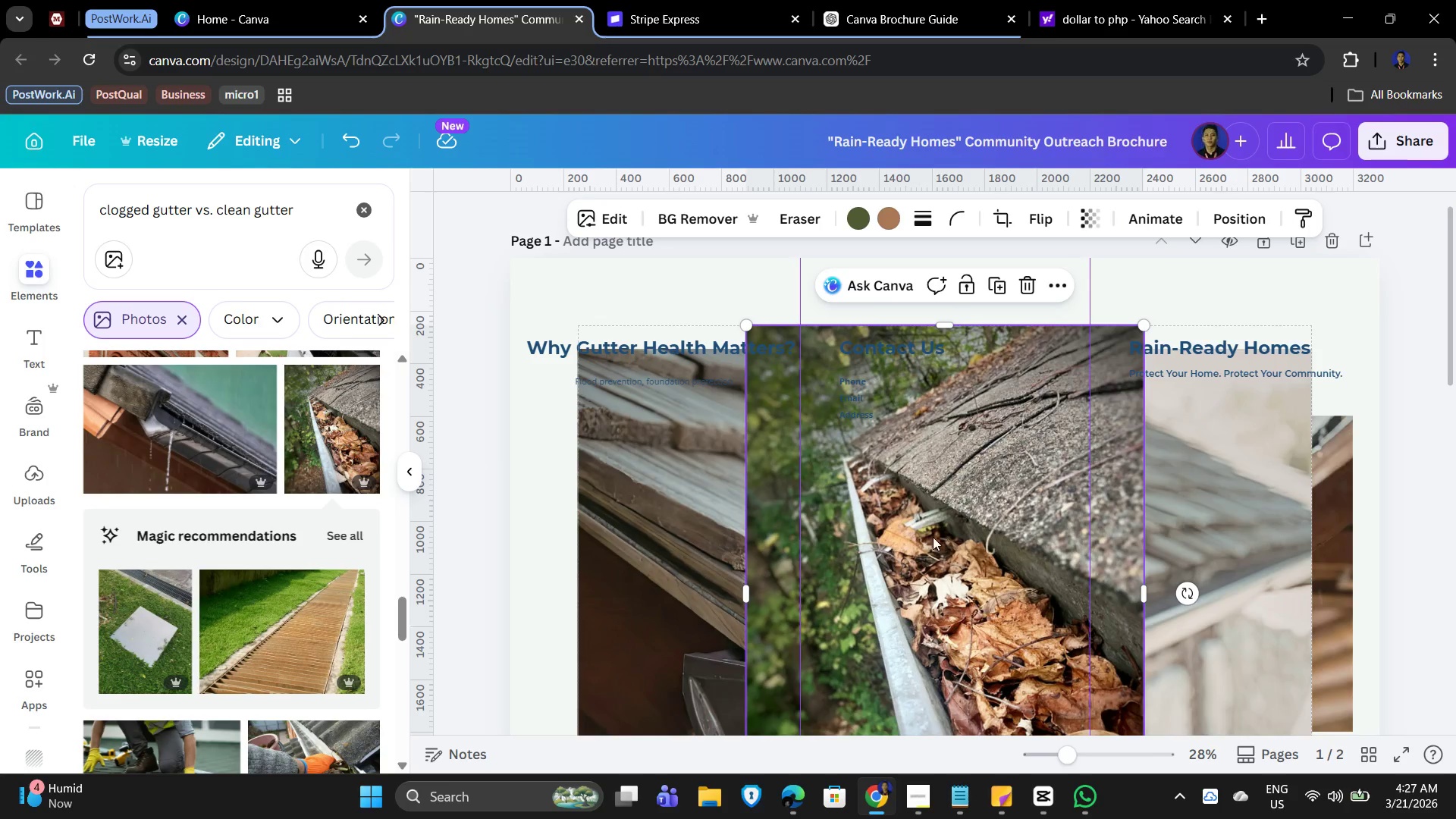 
key(Delete)
 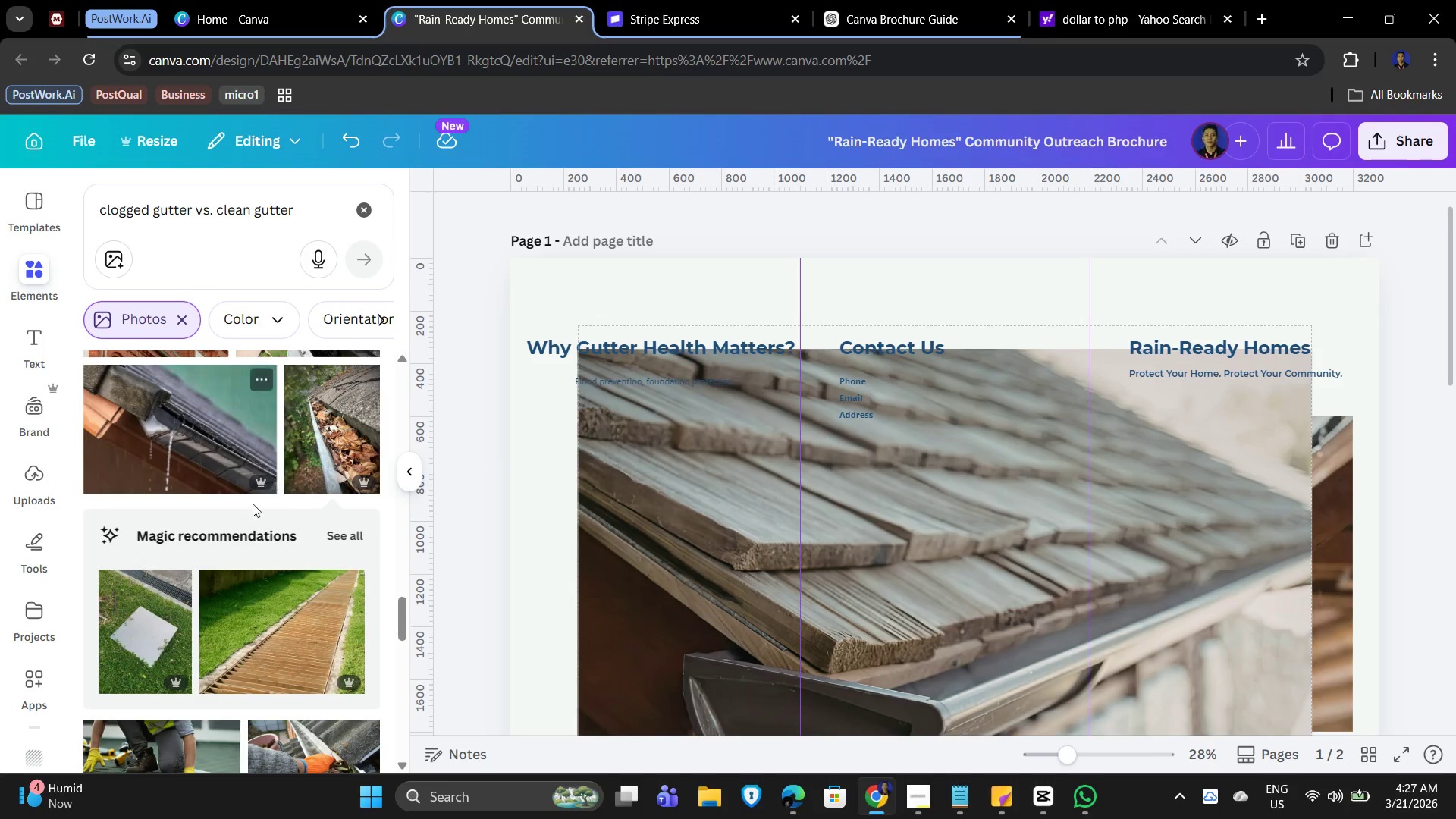 
scroll: coordinate [310, 574], scroll_direction: down, amount: 13.0
 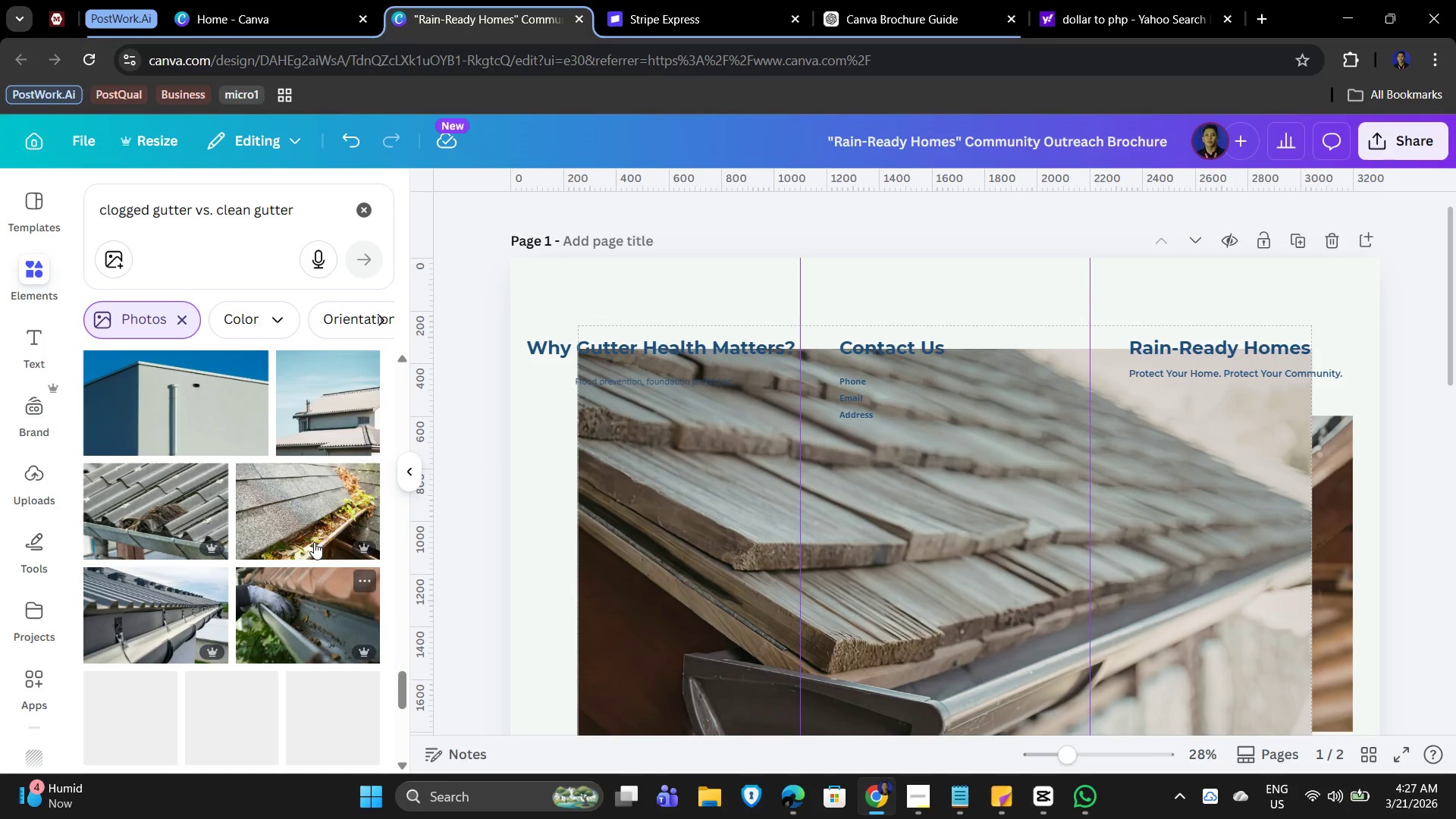 
left_click([314, 533])
 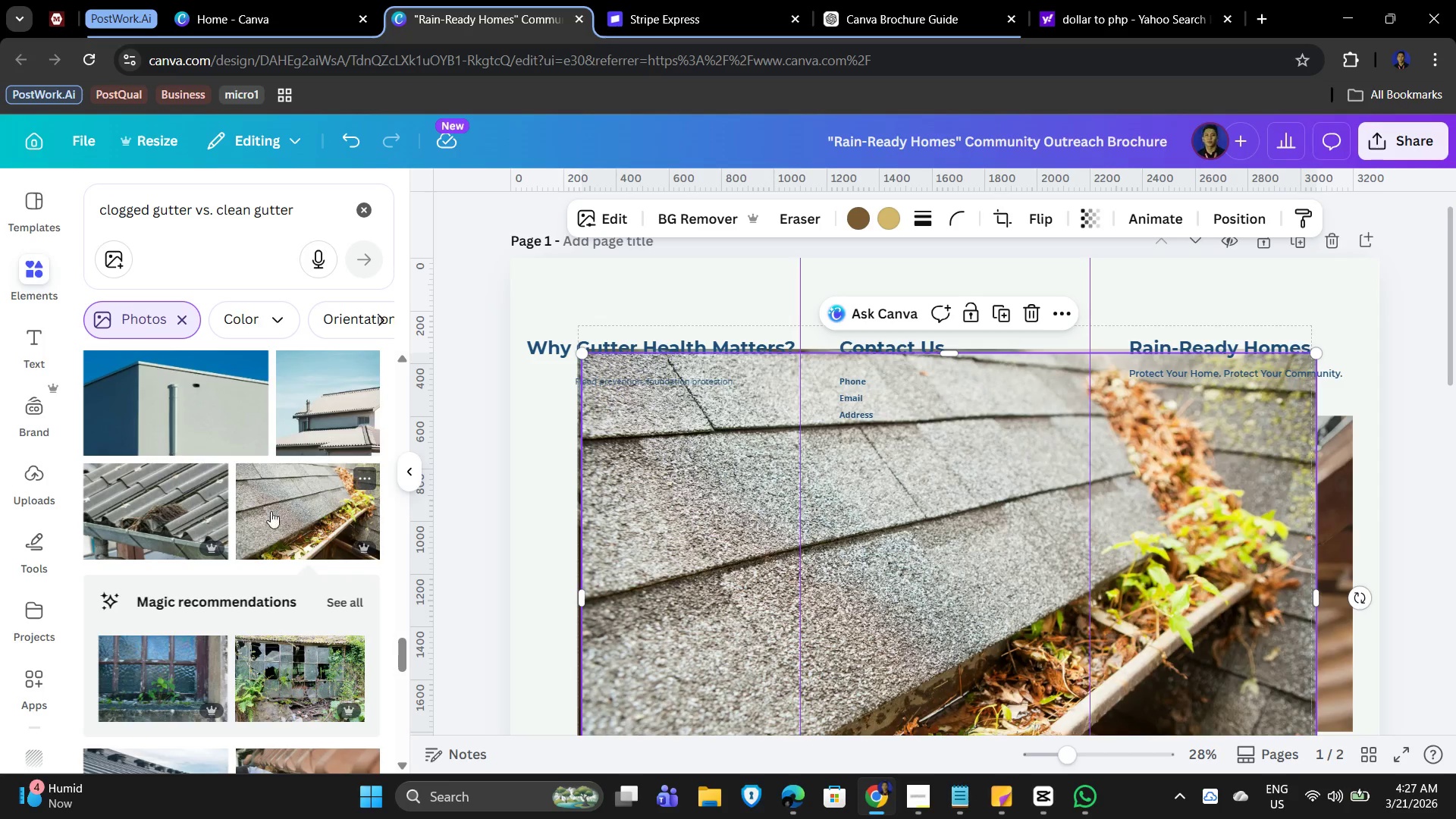 
left_click([147, 506])
 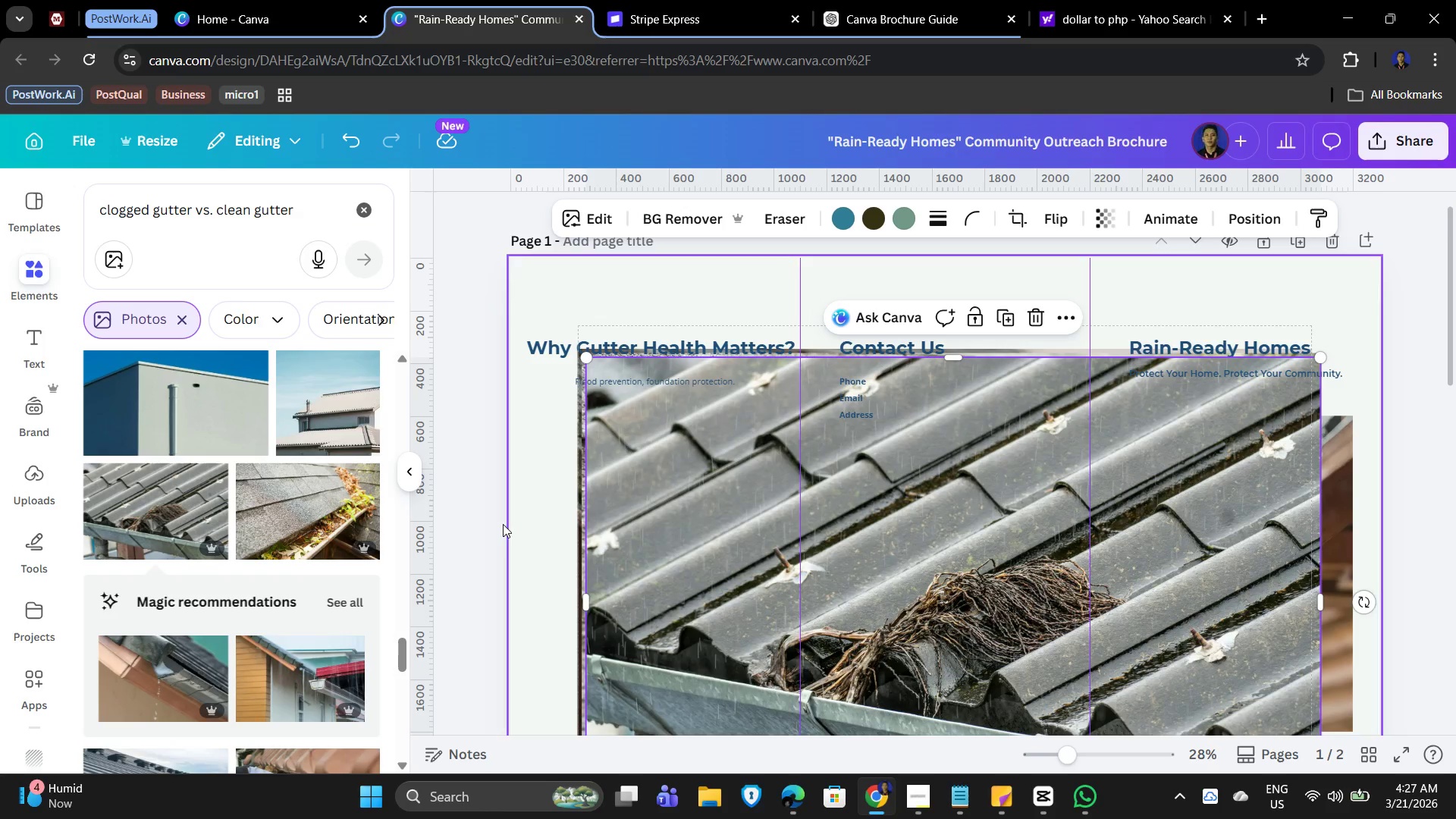 
scroll: coordinate [306, 604], scroll_direction: down, amount: 10.0
 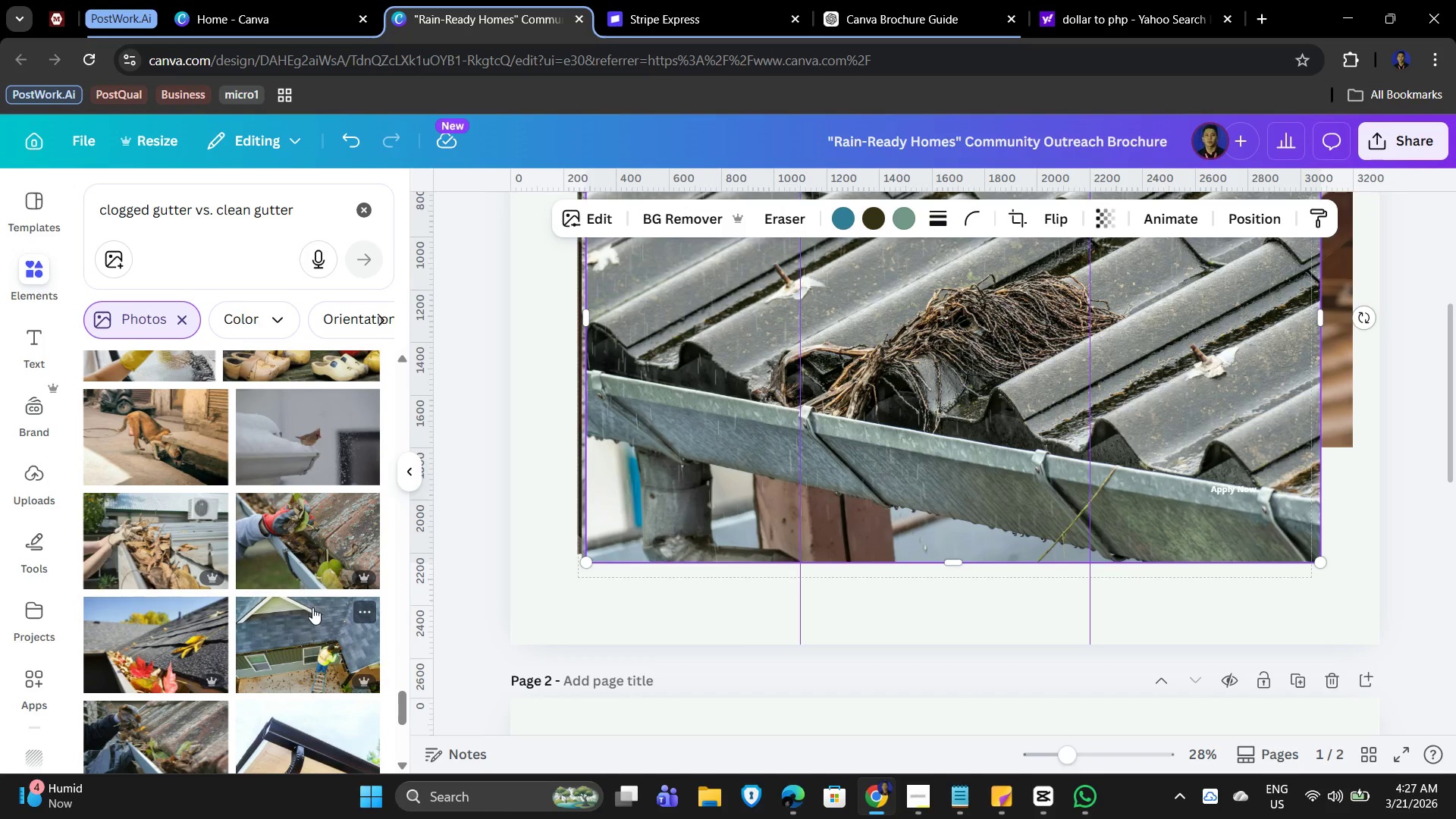 
mouse_move([211, 582])
 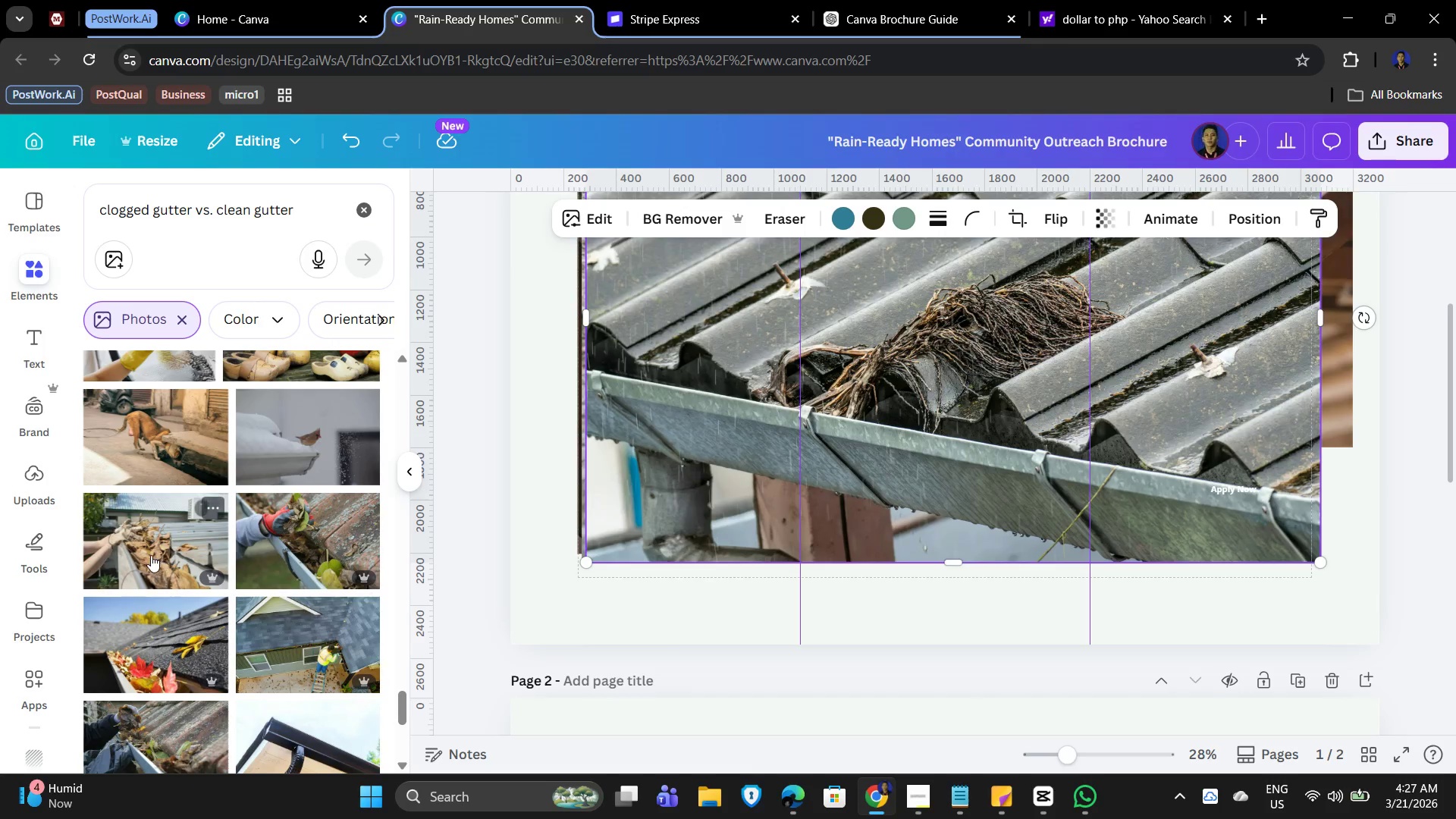 
left_click([151, 555])
 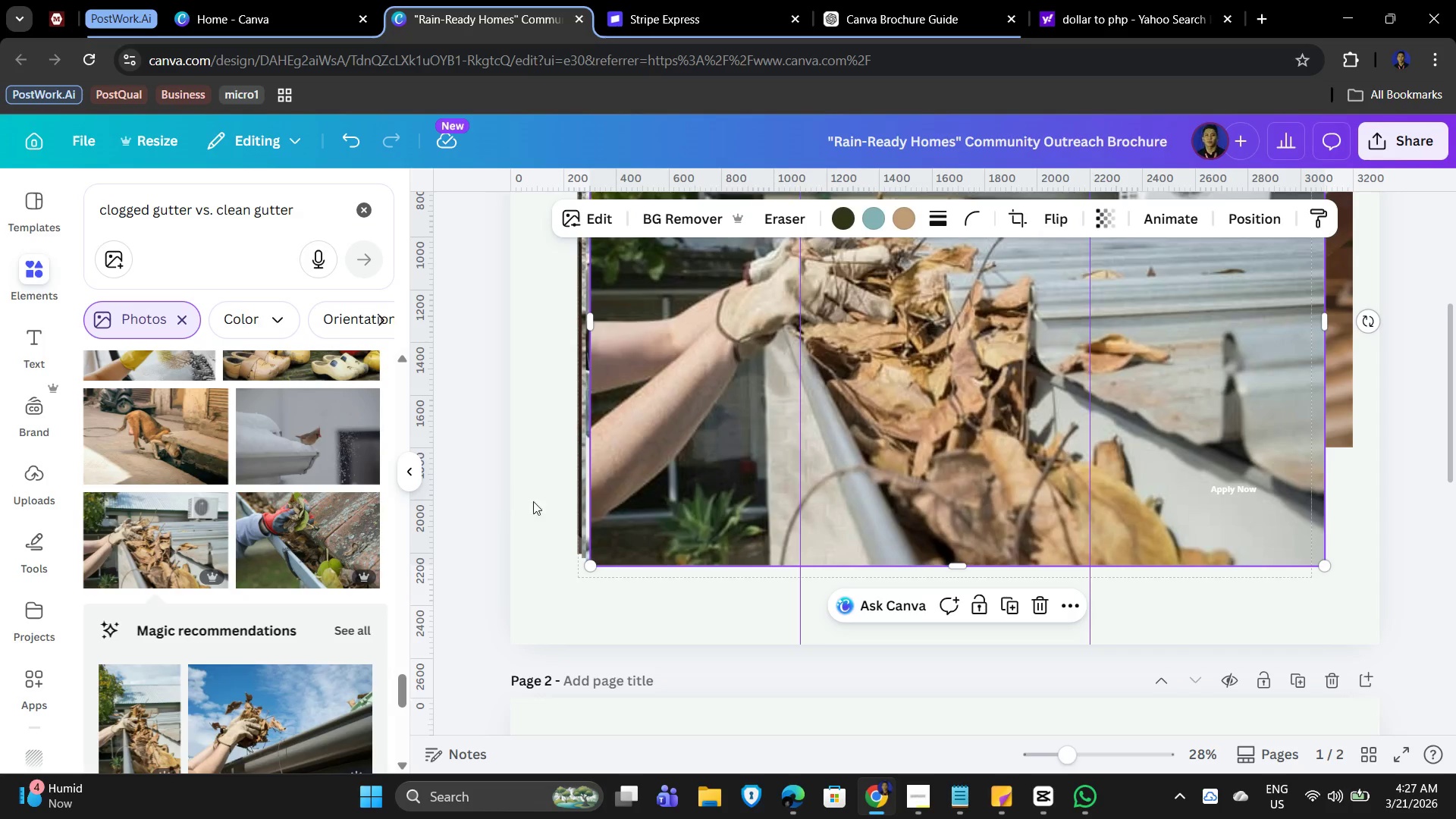 
scroll: coordinate [1178, 416], scroll_direction: up, amount: 2.0
 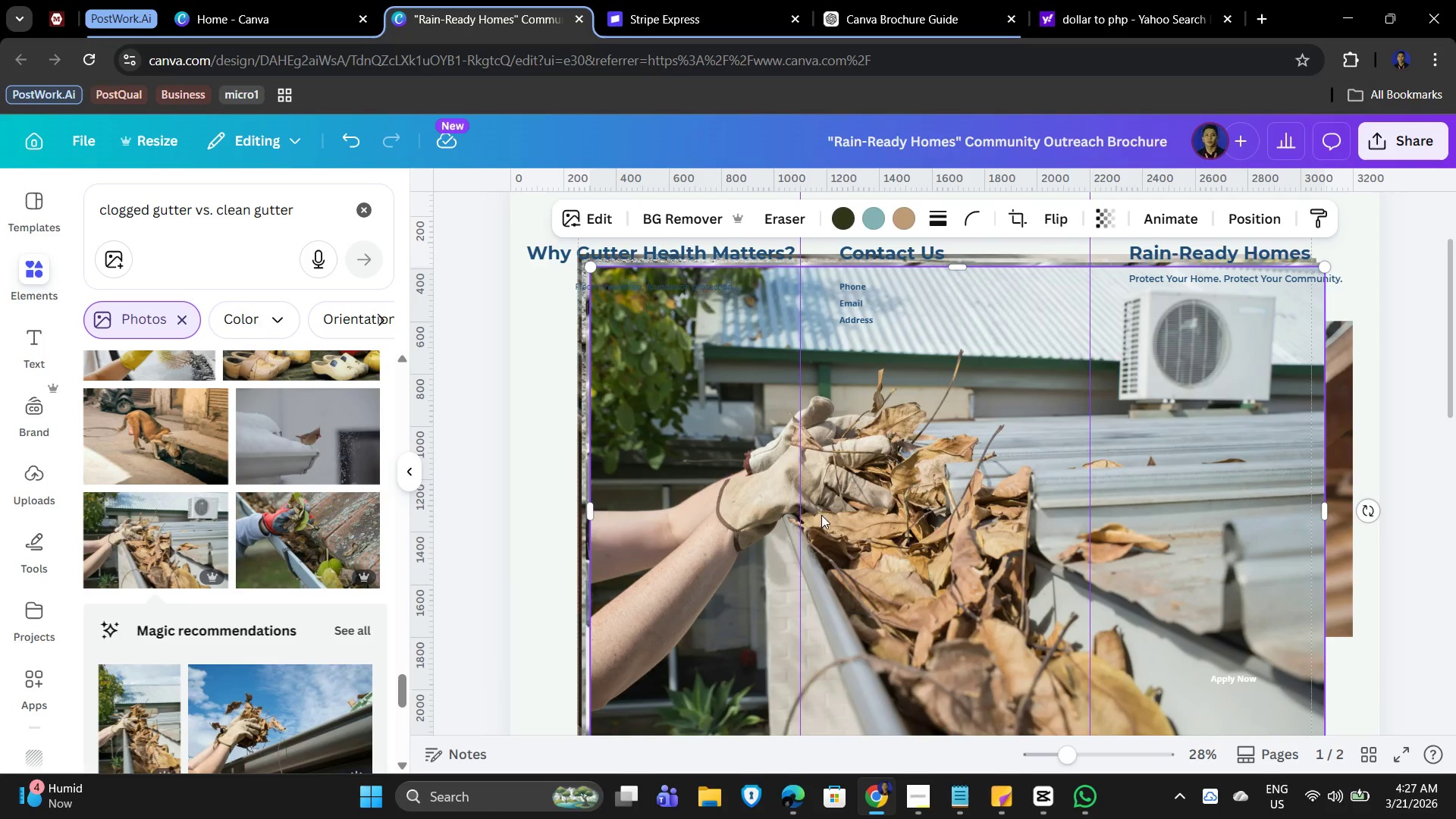 
scroll: coordinate [270, 555], scroll_direction: down, amount: 11.0
 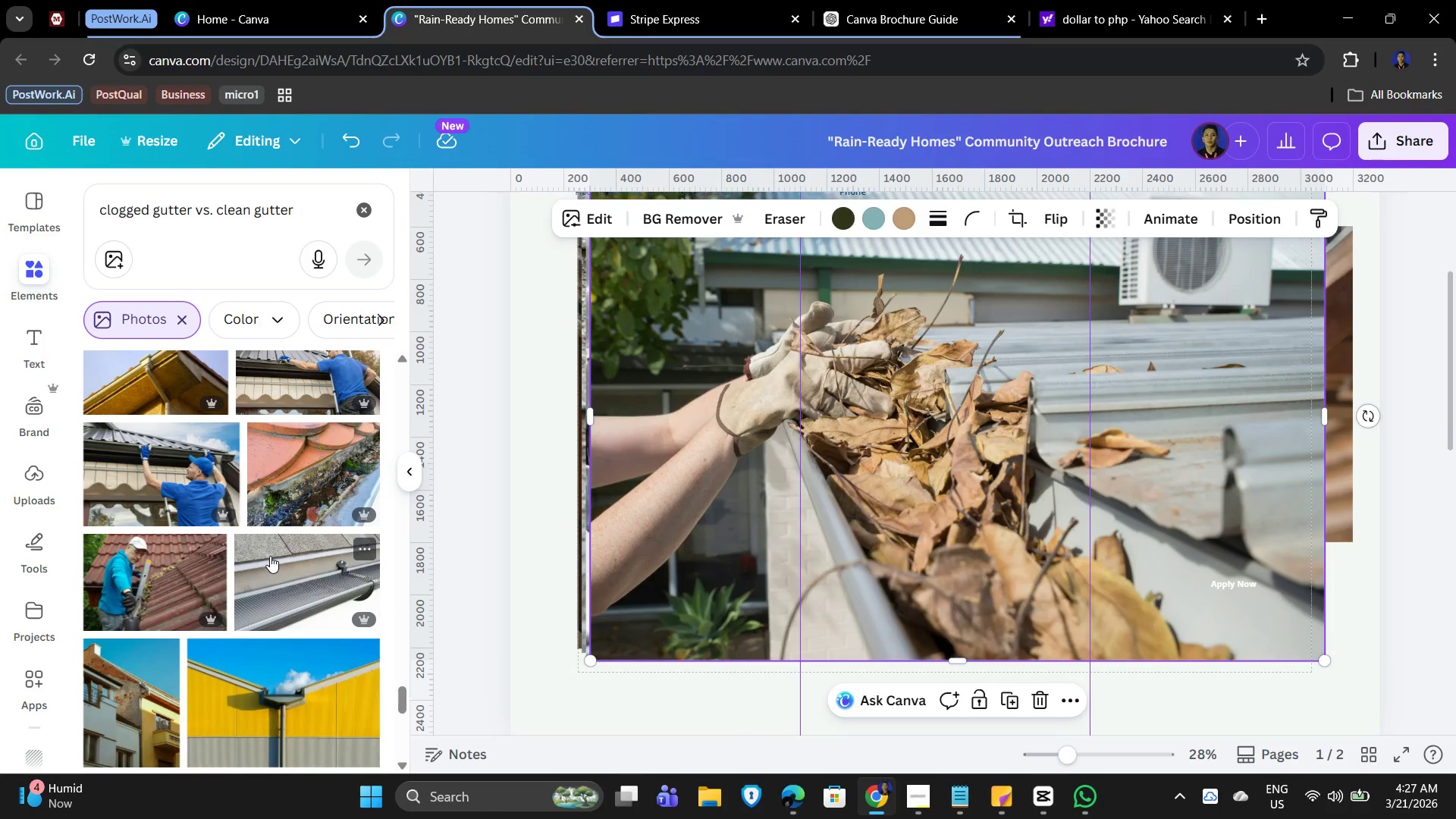 
scroll: coordinate [270, 556], scroll_direction: down, amount: 2.0
 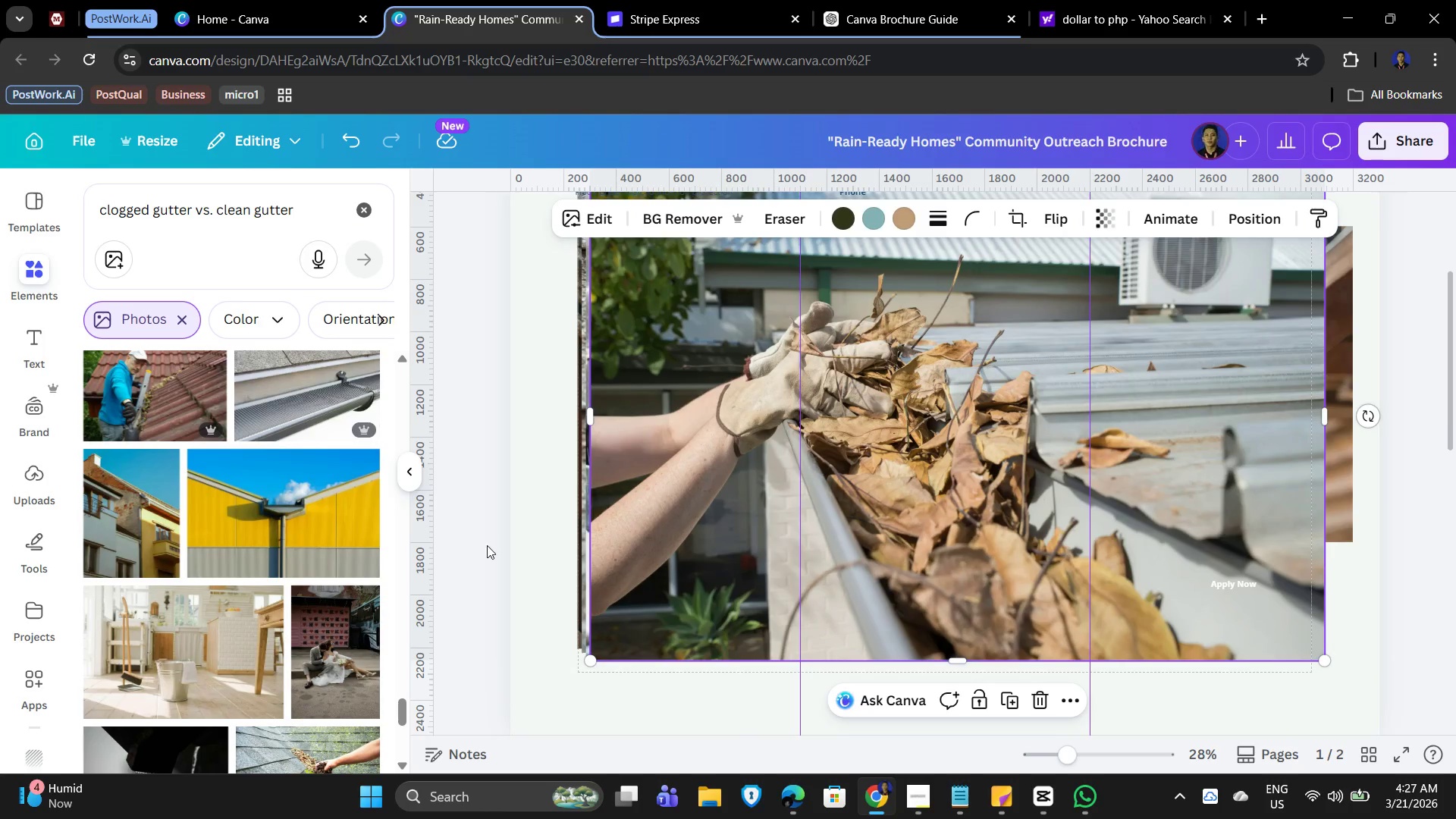 
scroll: coordinate [927, 479], scroll_direction: none, amount: 0.0
 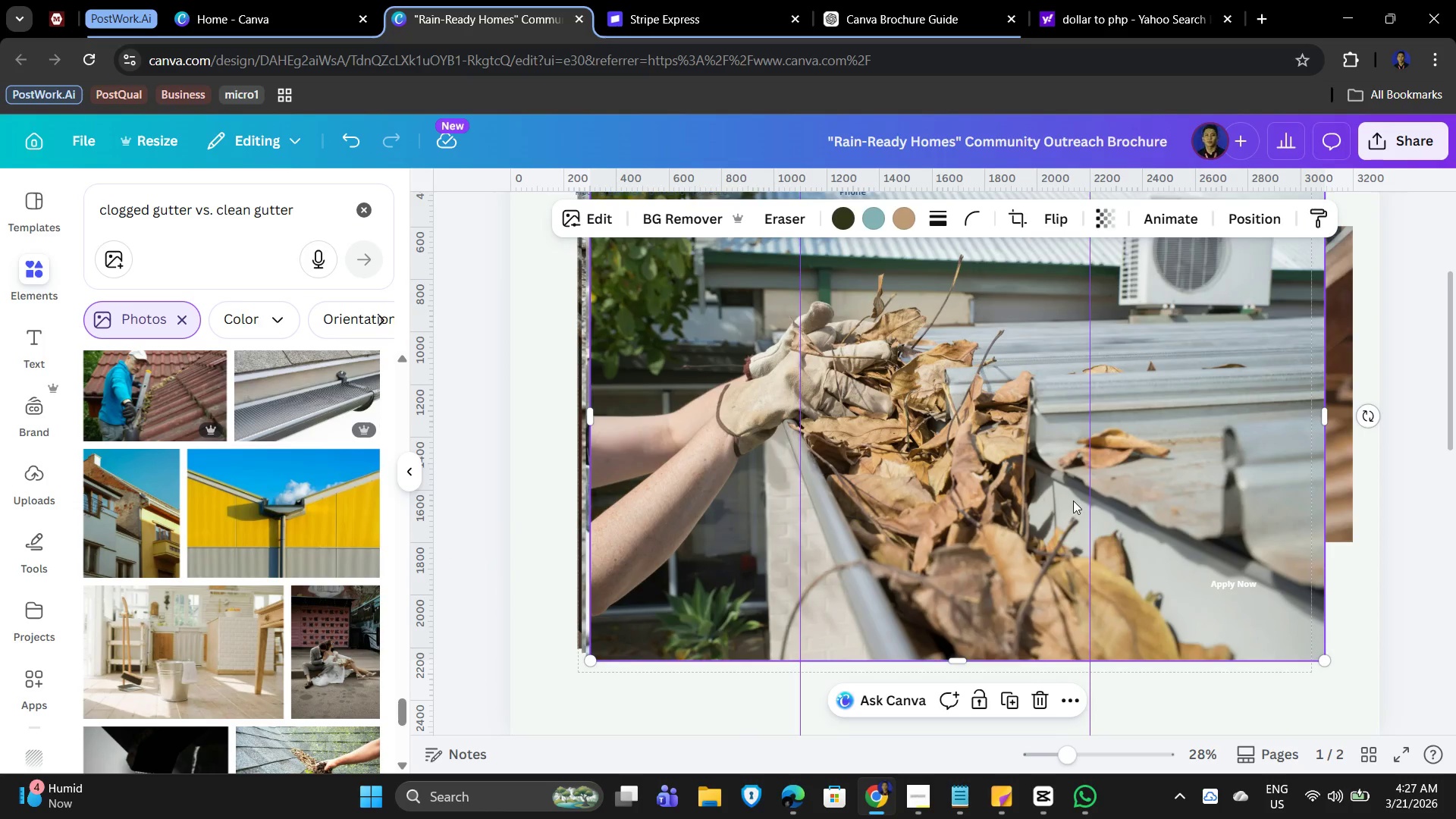 
left_click([956, 488])
 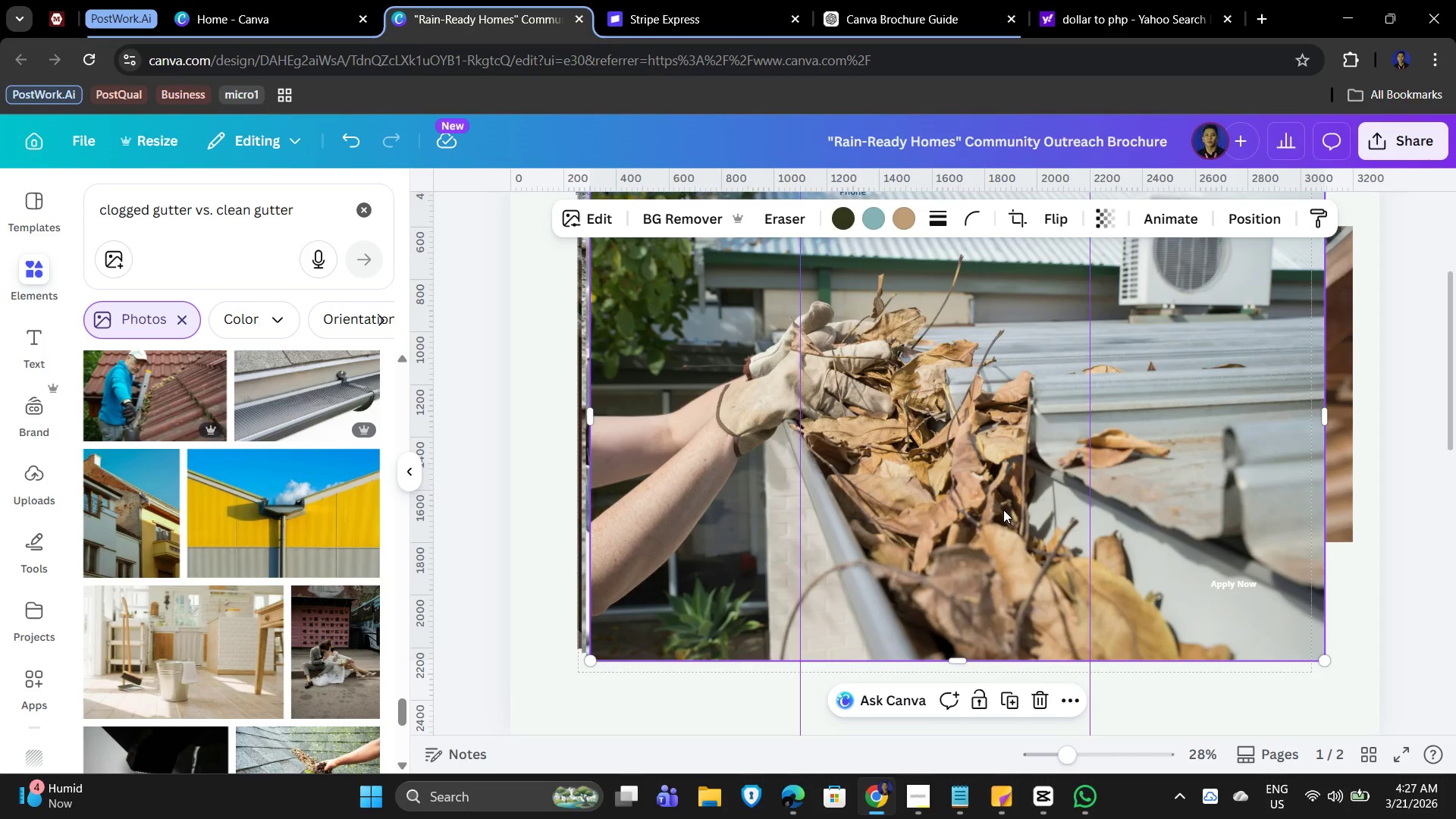 
key(Delete)
 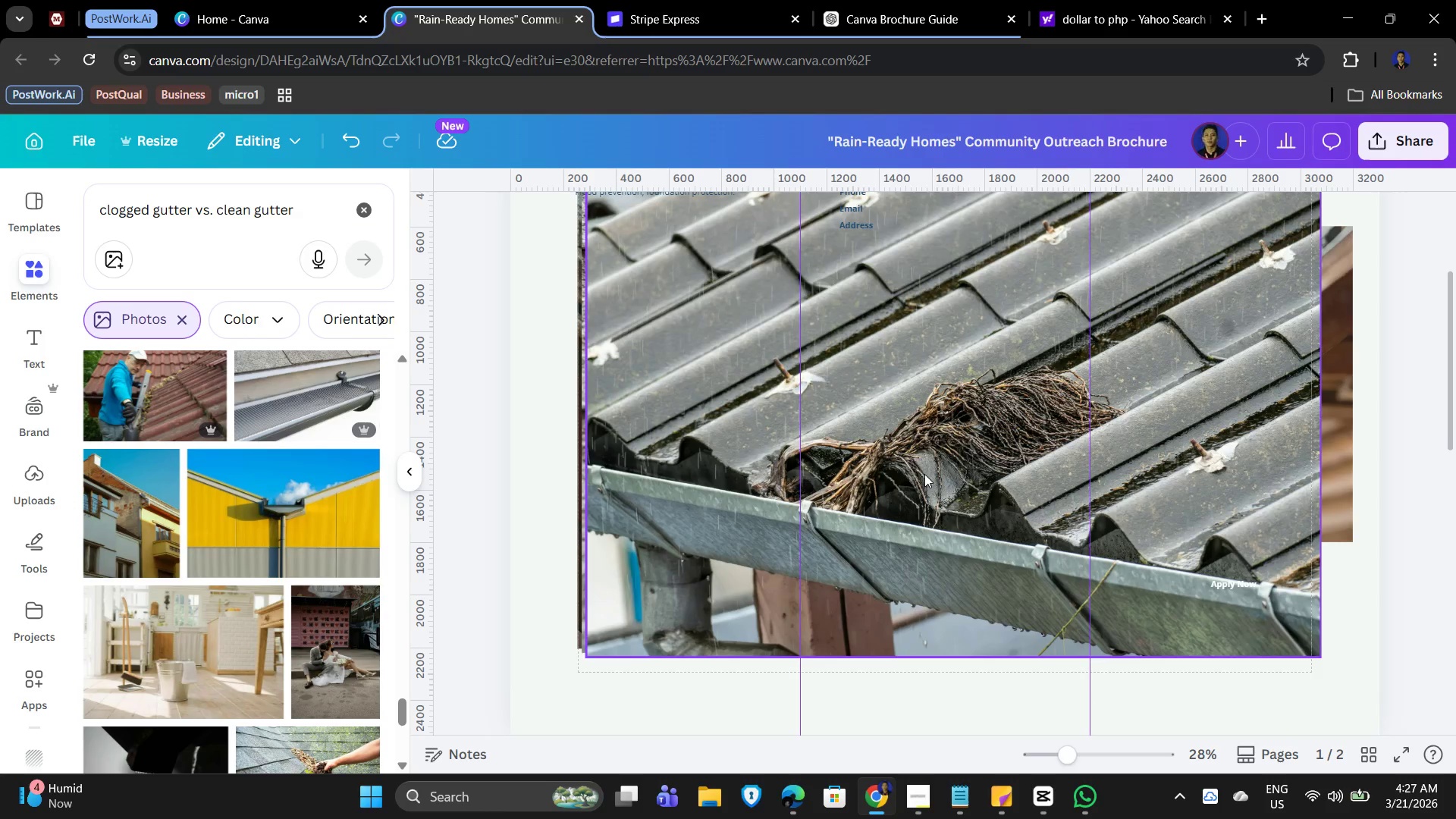 
left_click([921, 454])
 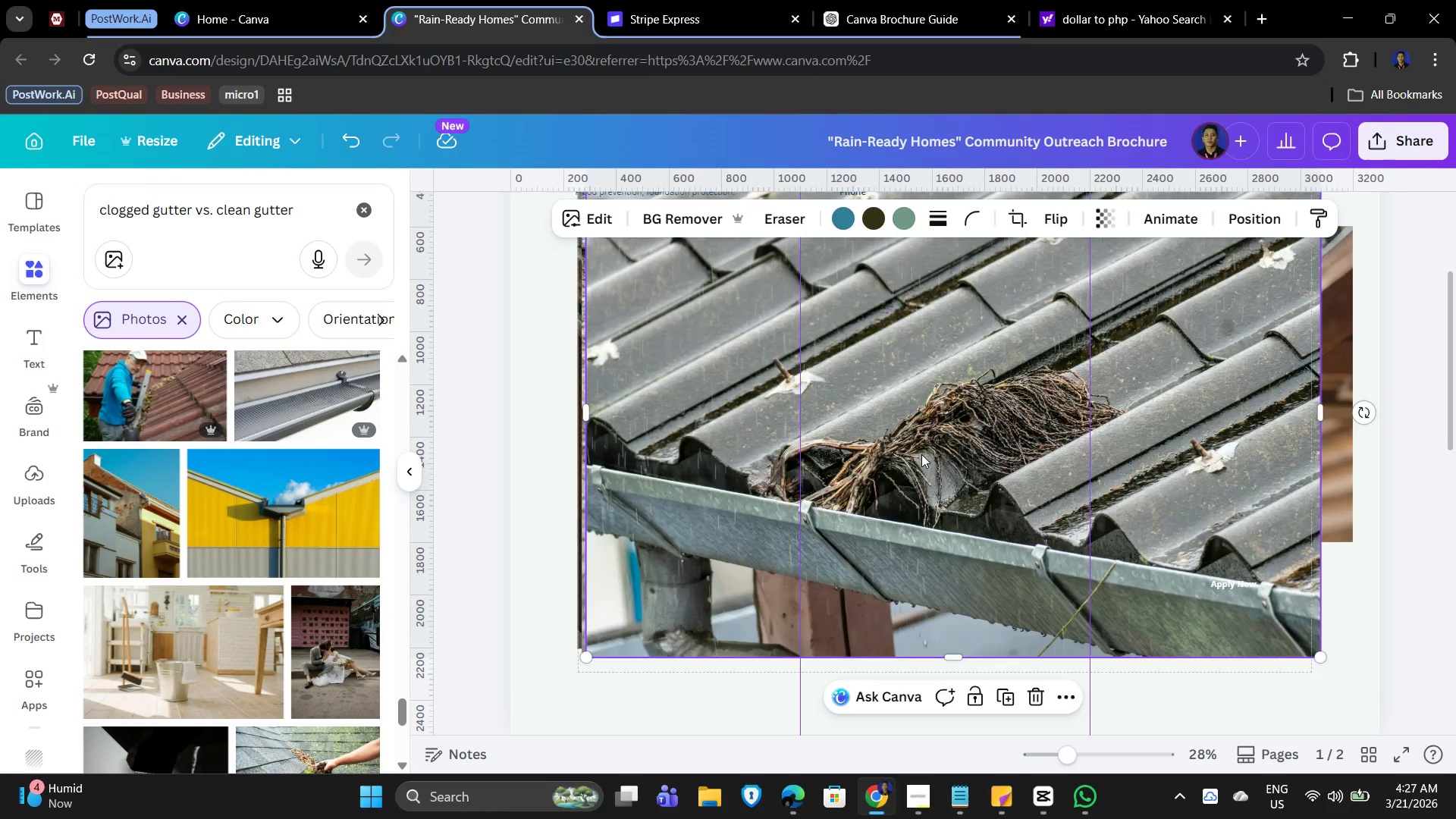 
key(Delete)
 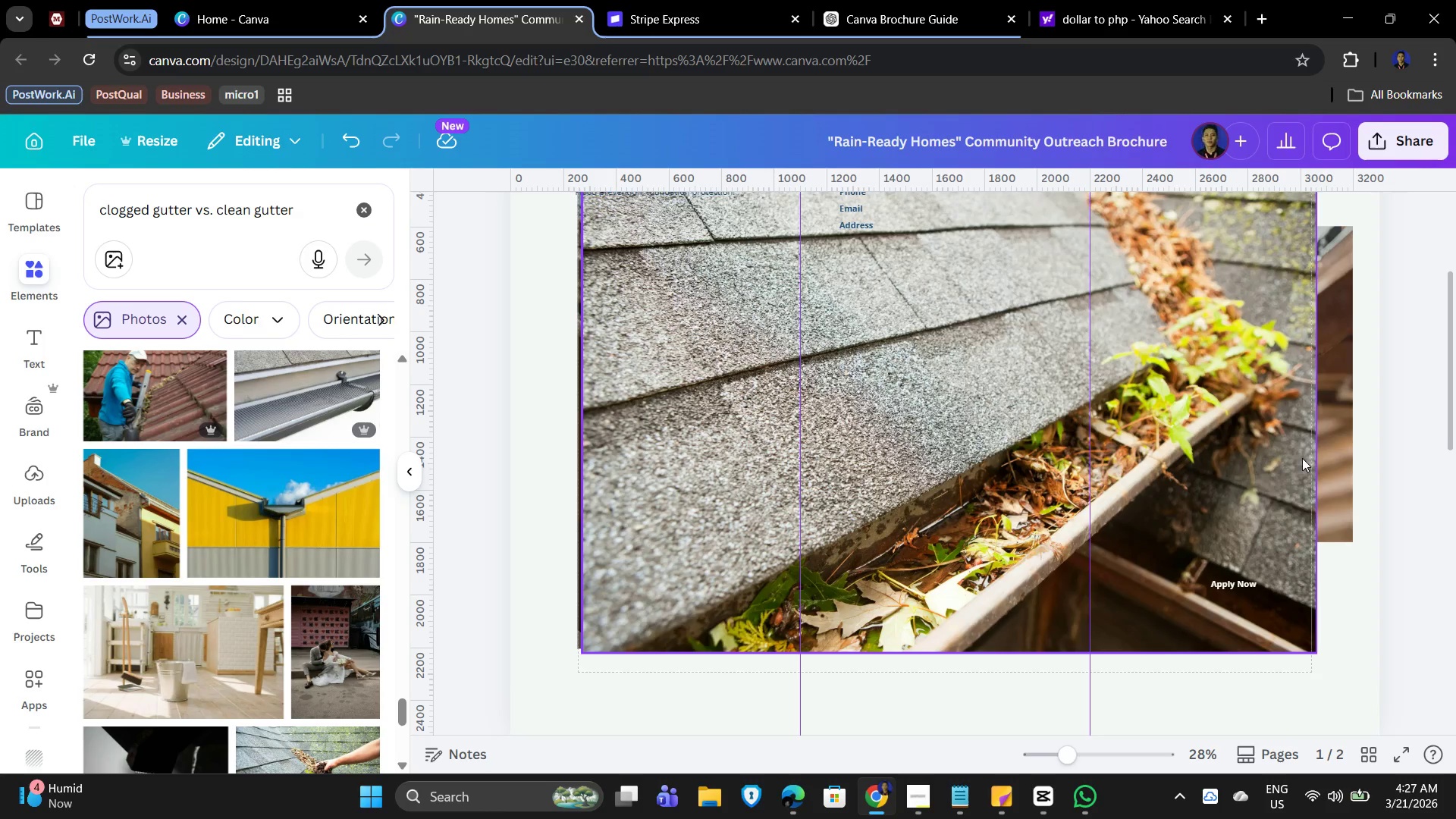 
left_click([1212, 448])
 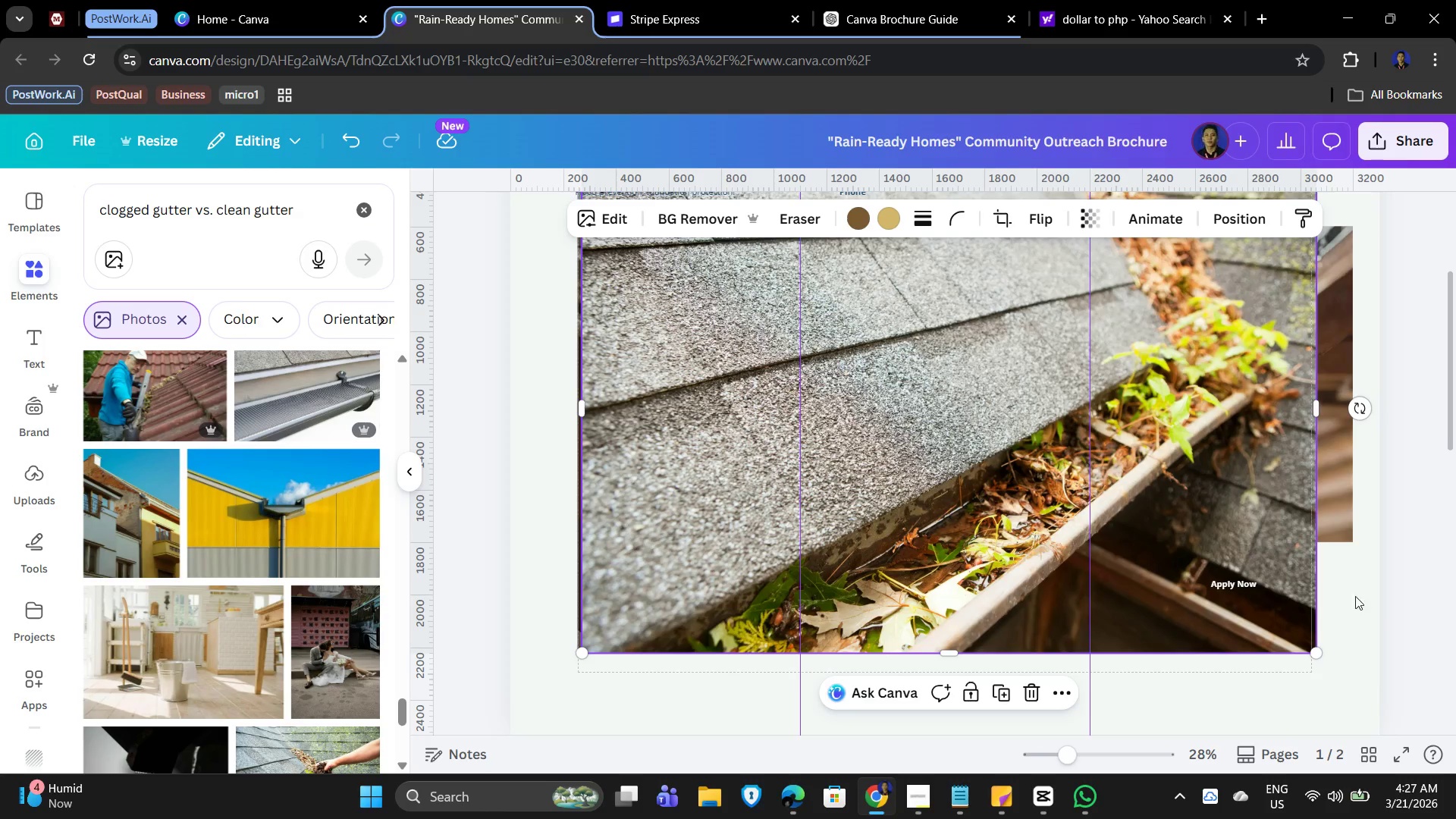 
left_click([1379, 611])
 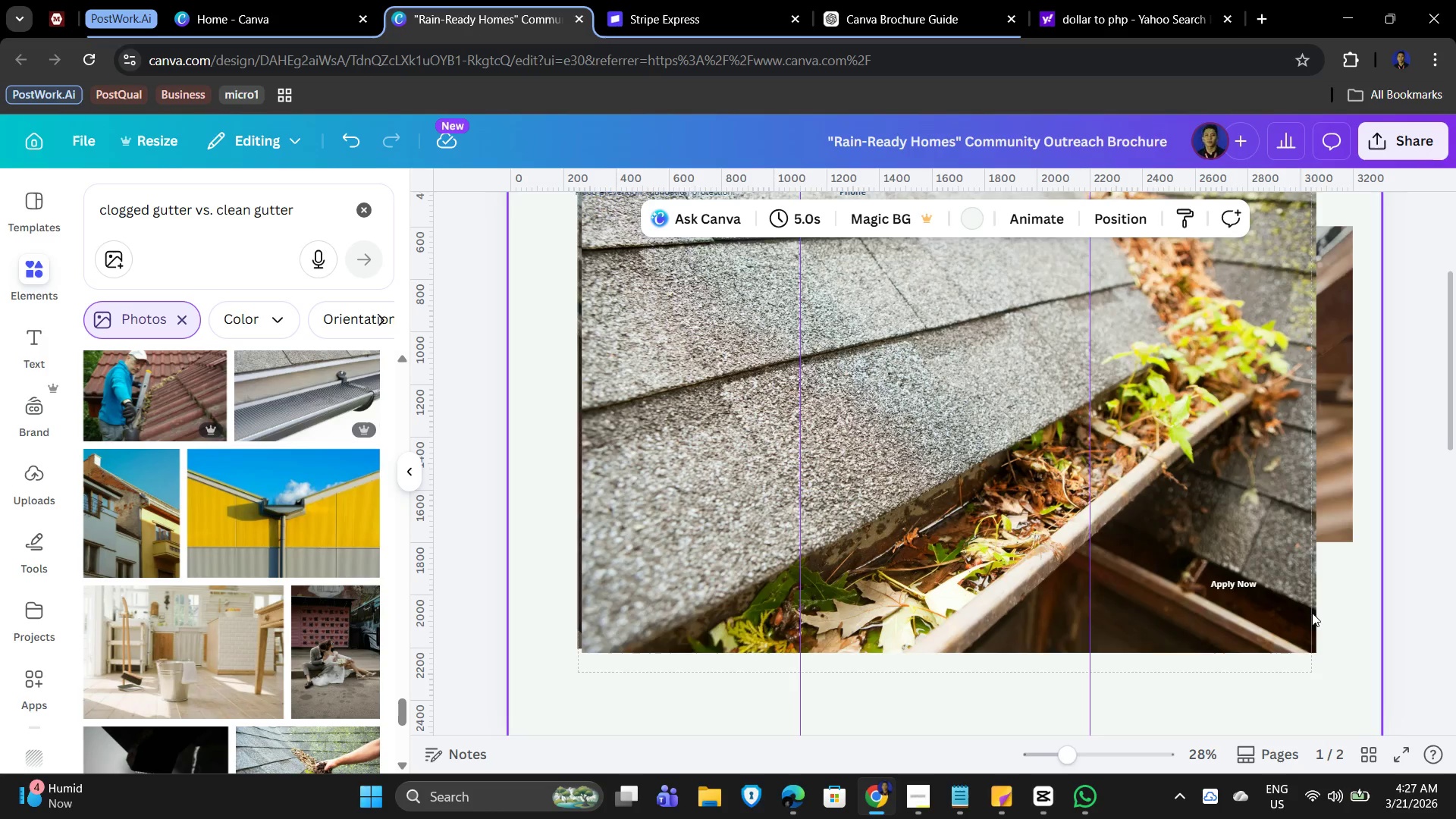 
wait(6.42)
 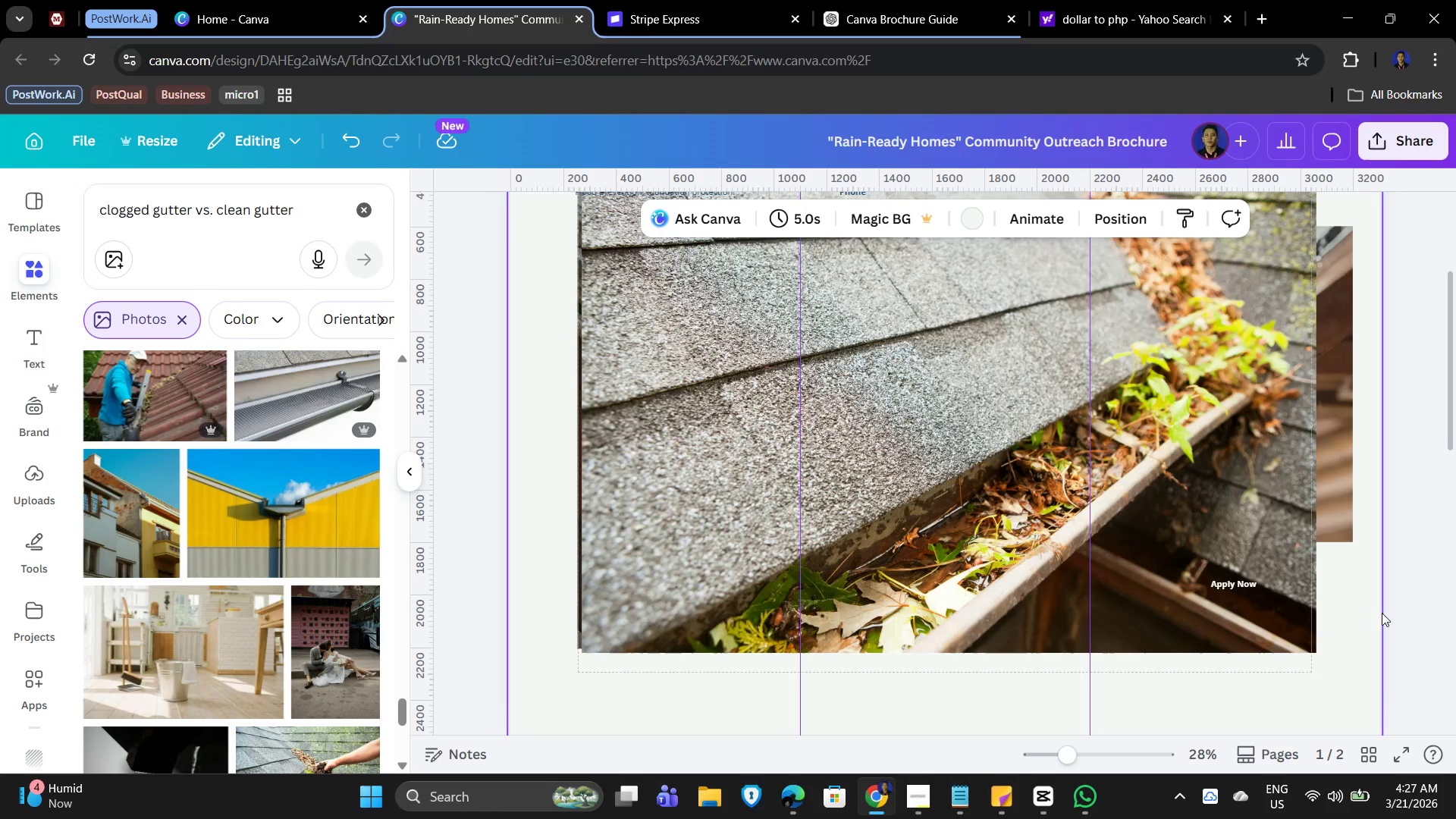 
left_click([952, 510])
 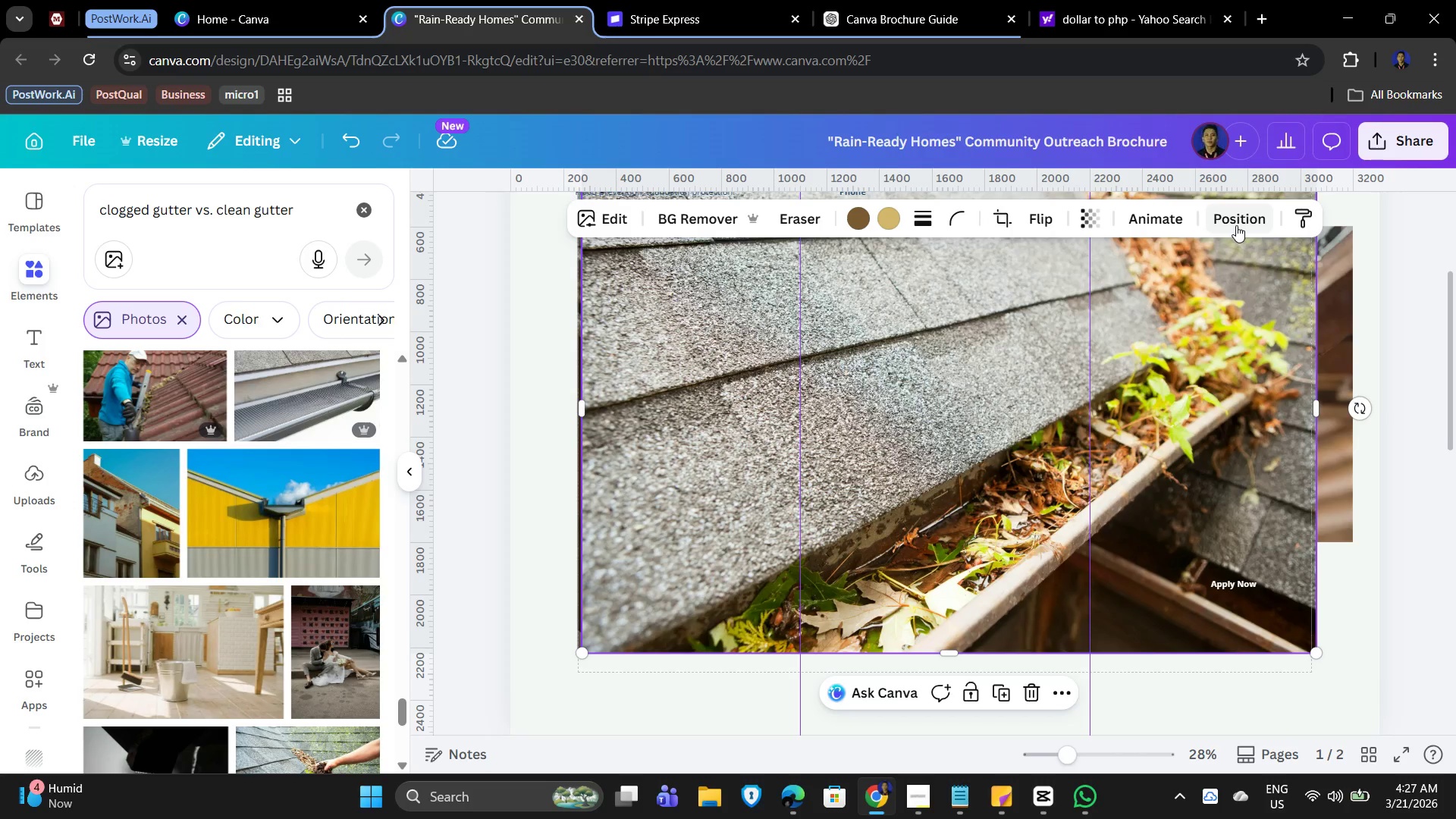 
left_click([1236, 225])
 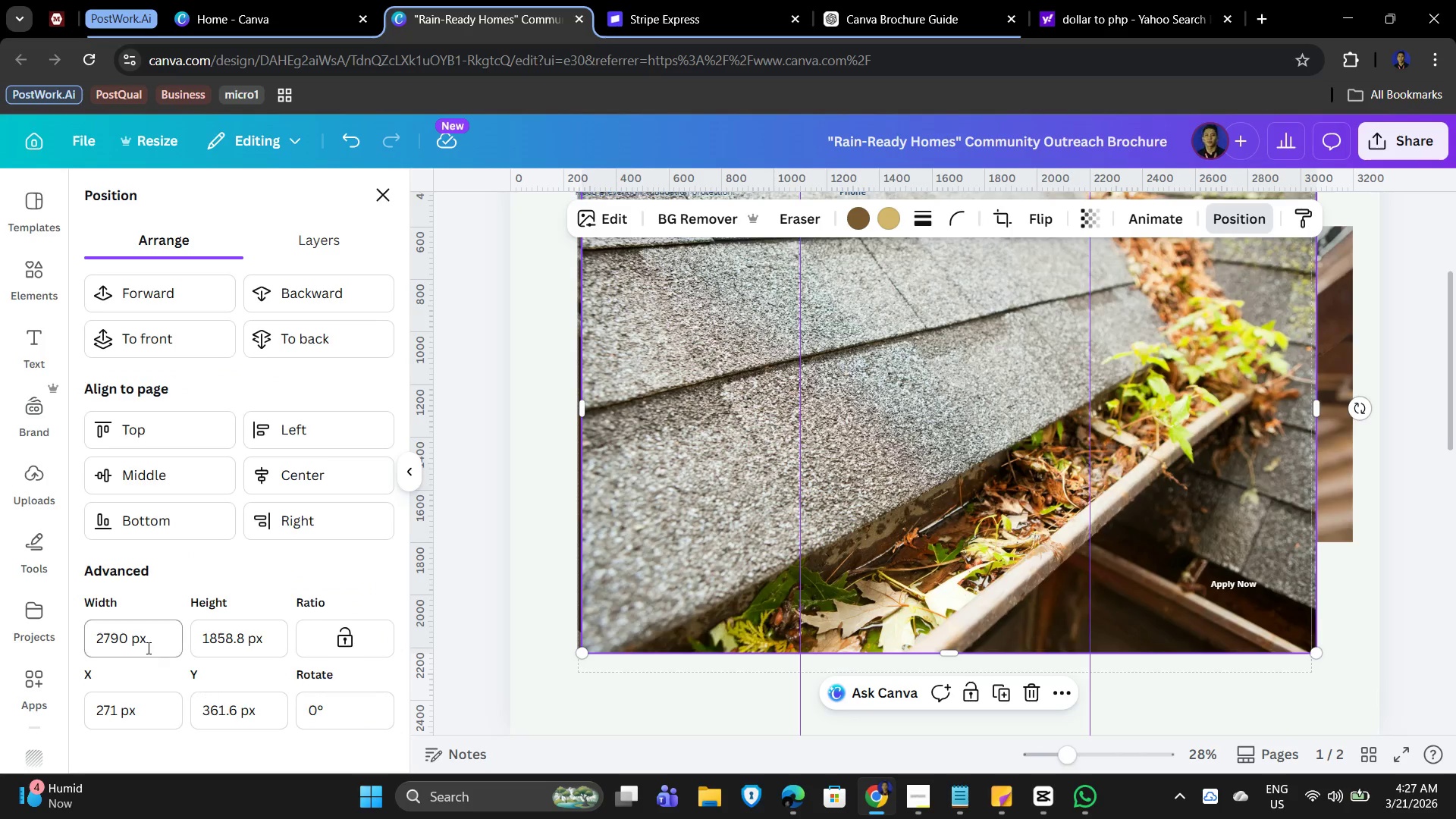 
left_click_drag(start_coordinate=[146, 639], to_coordinate=[33, 632])
 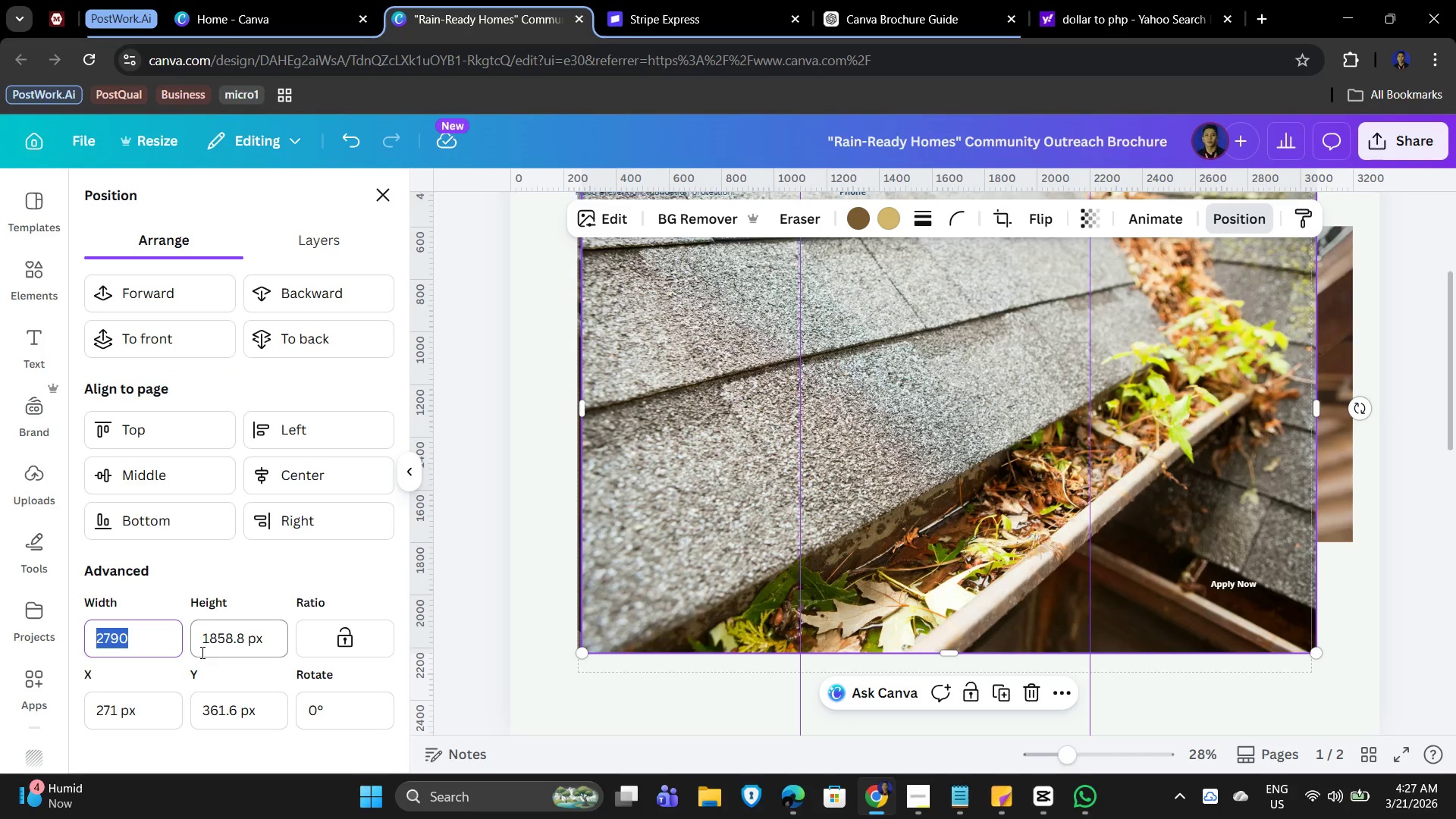 
key(Numpad7)
 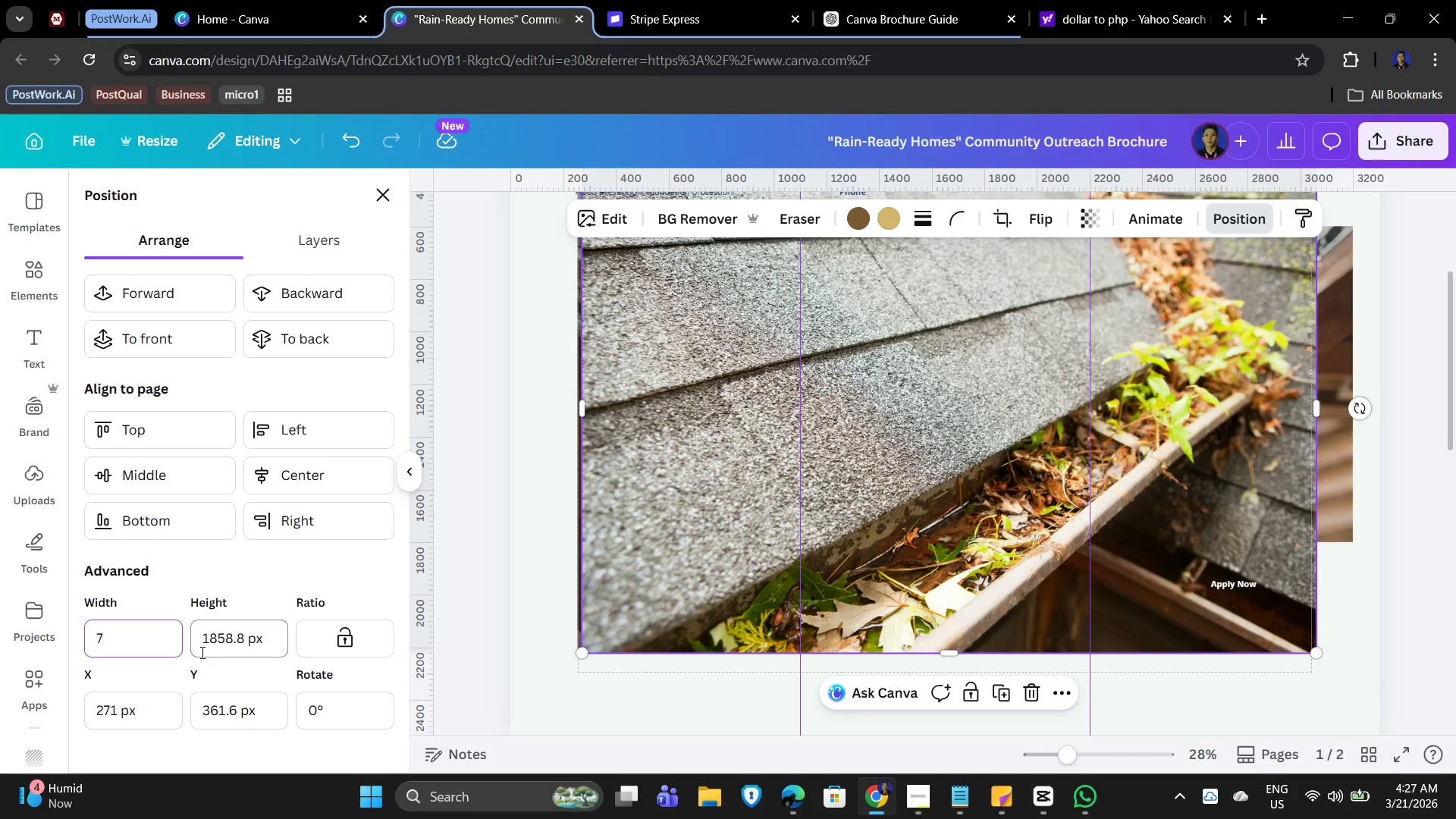 
key(Numpad0)
 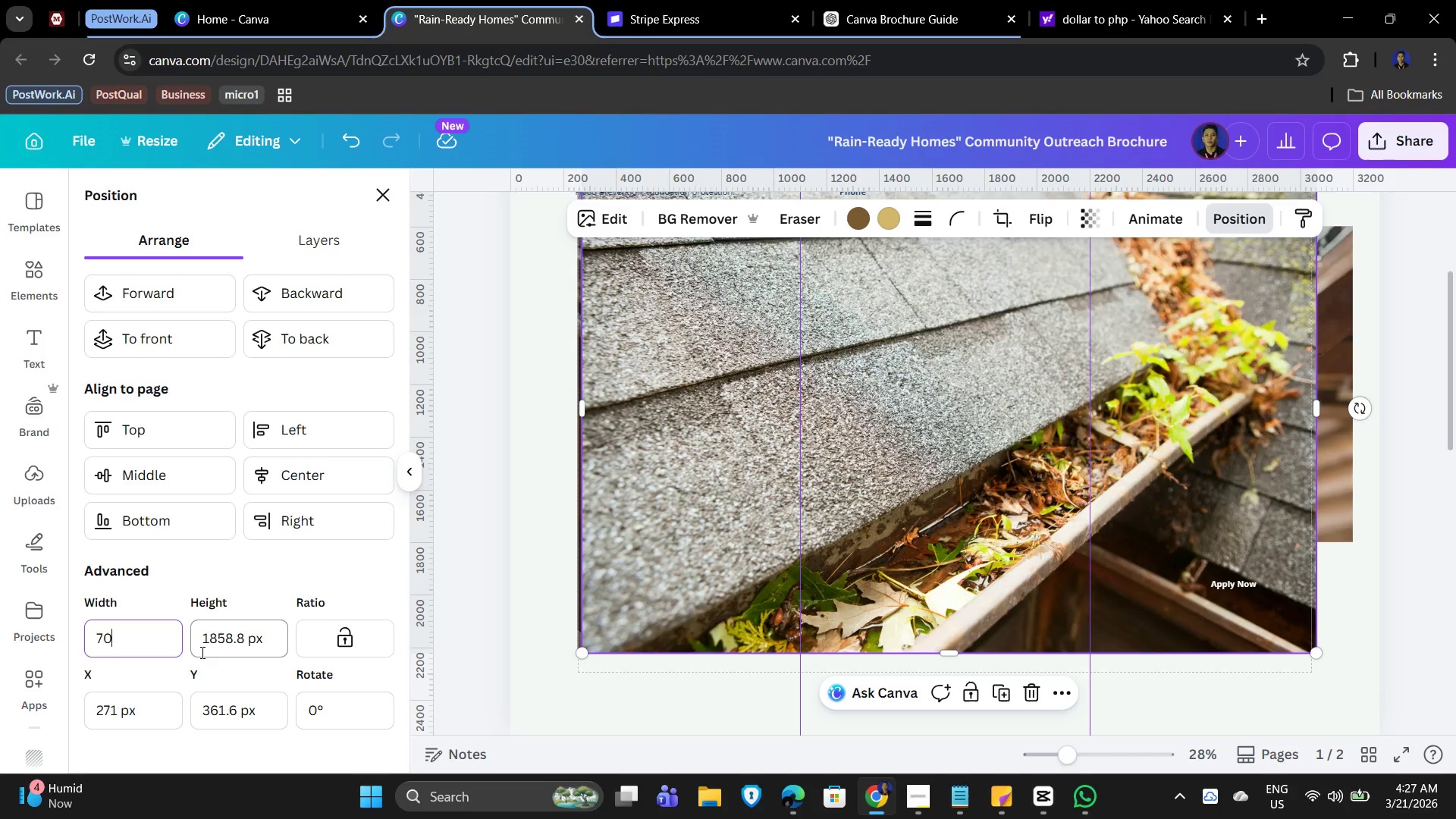 
key(Numpad0)
 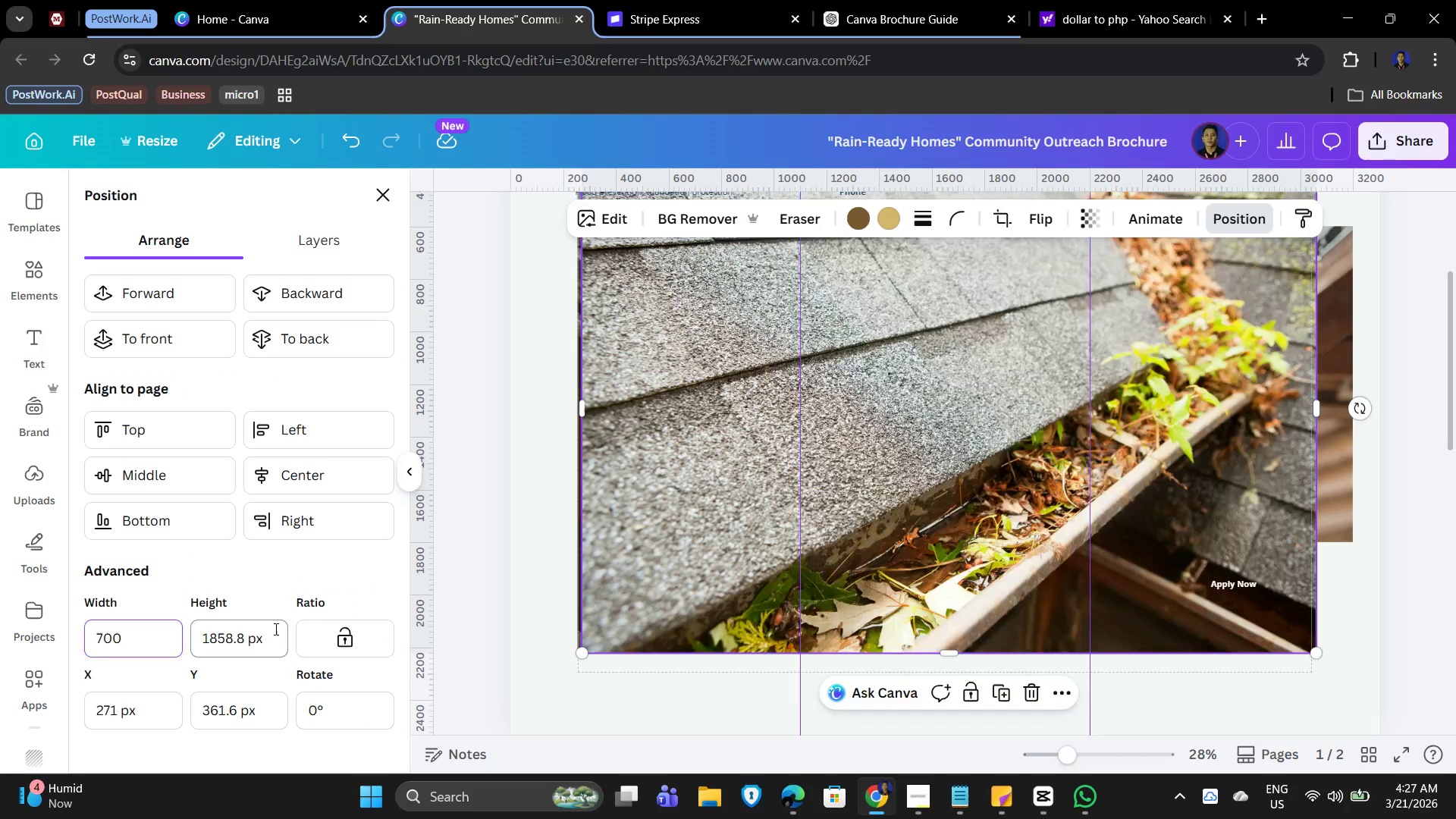 
left_click_drag(start_coordinate=[267, 638], to_coordinate=[177, 642])
 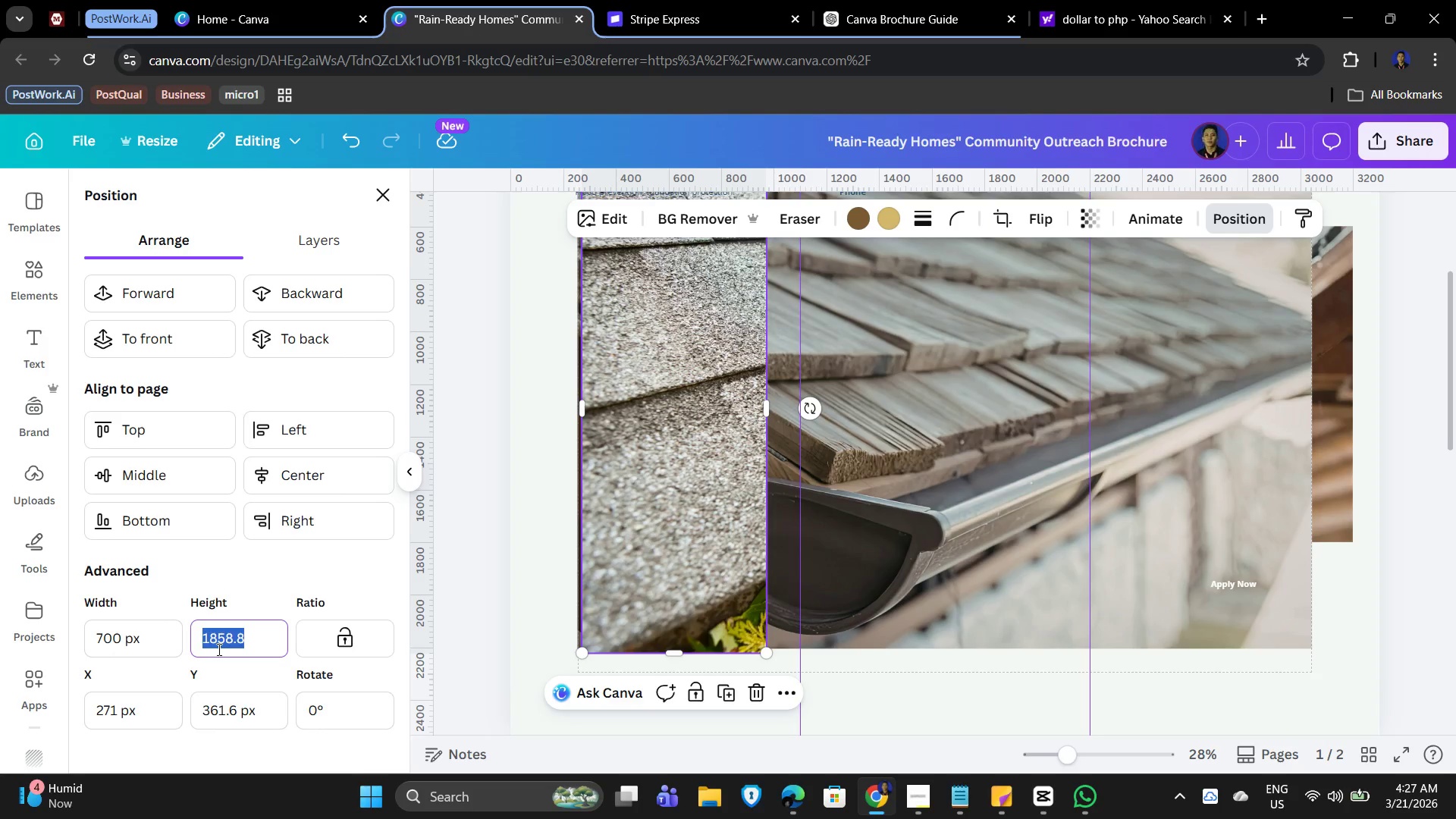 
key(Numpad6)
 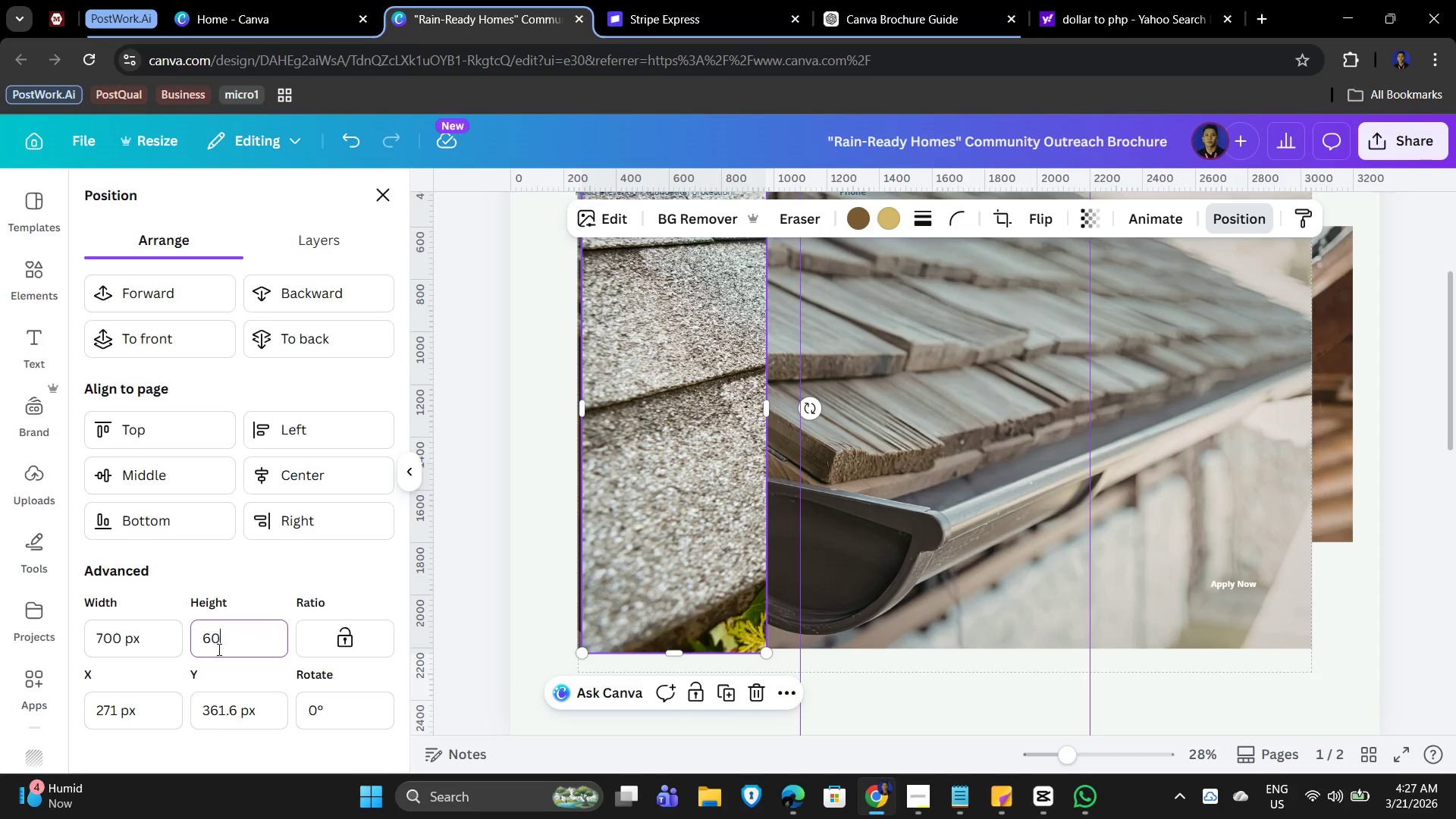 
key(Numpad0)
 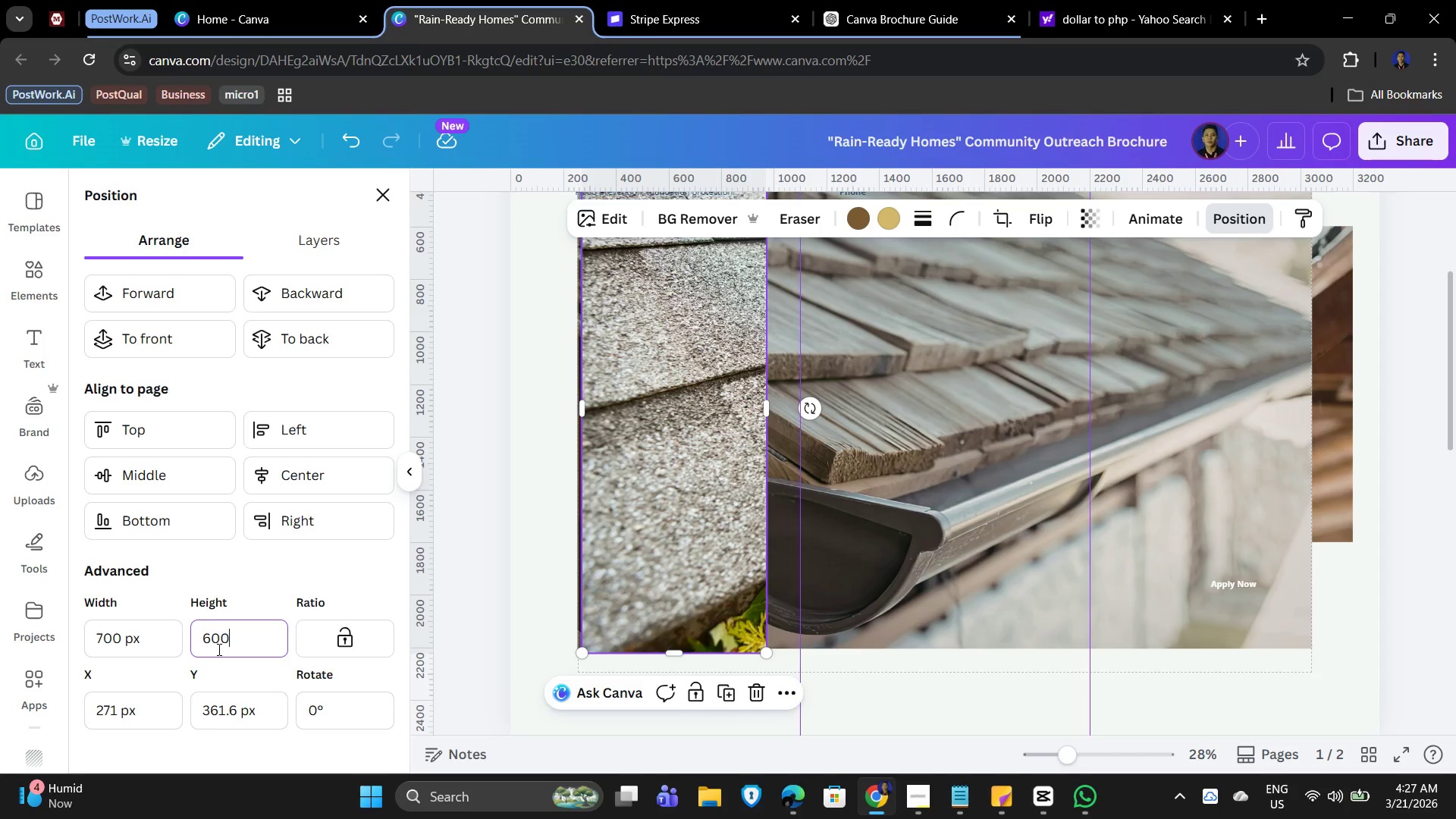 
key(Numpad0)
 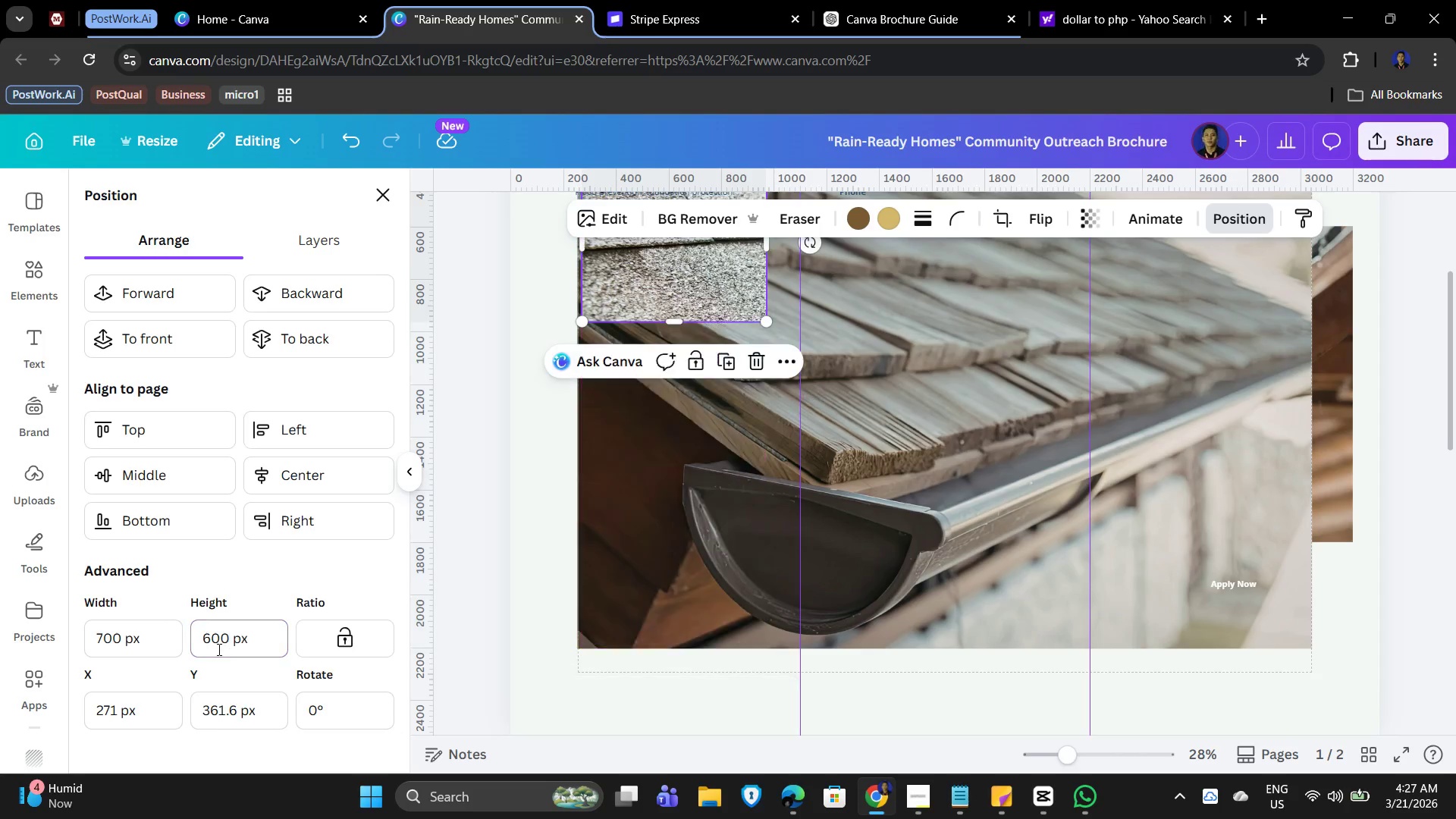 
key(NumpadEnter)
 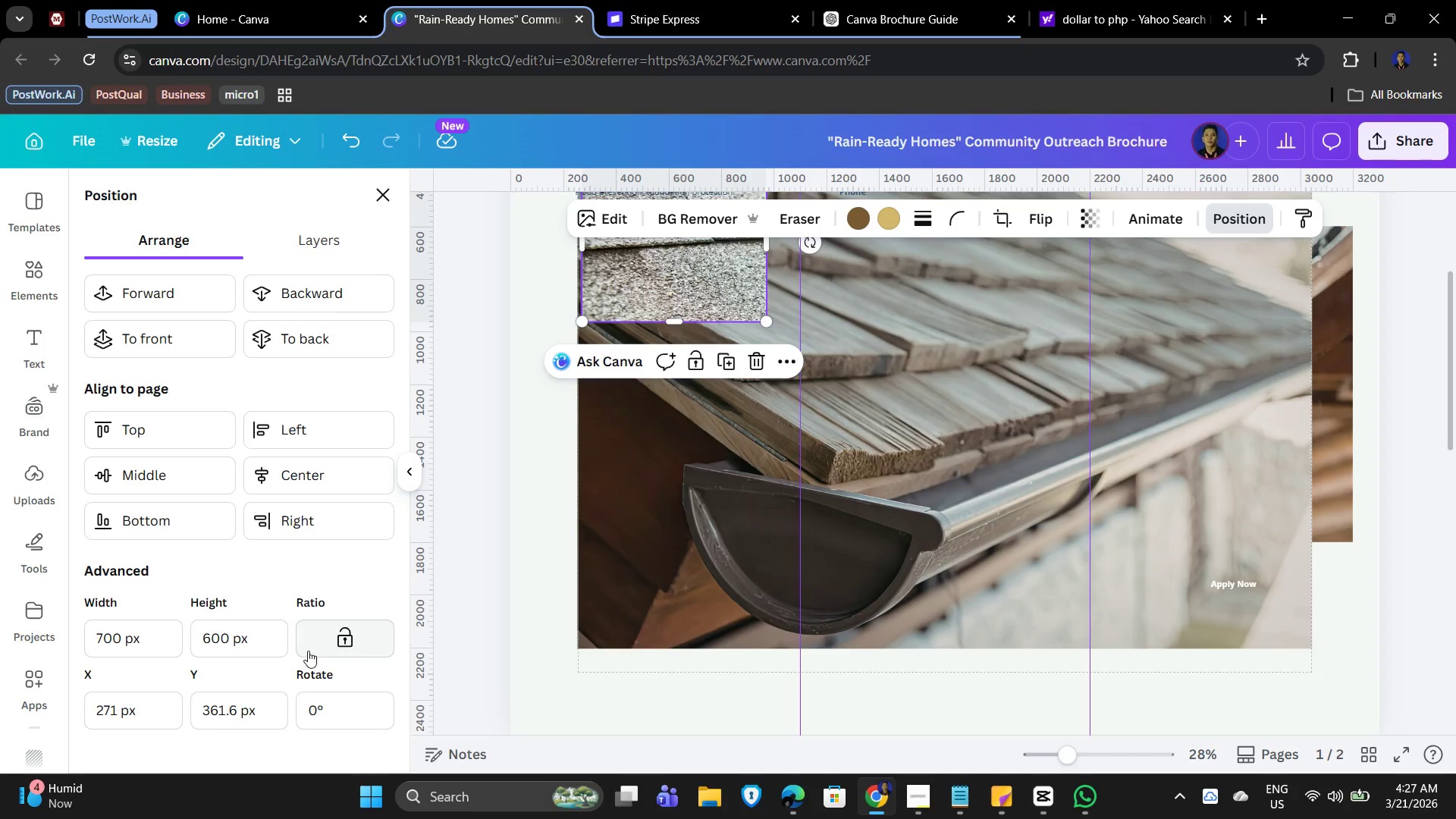 
scroll: coordinate [1012, 733], scroll_direction: up, amount: 3.0
 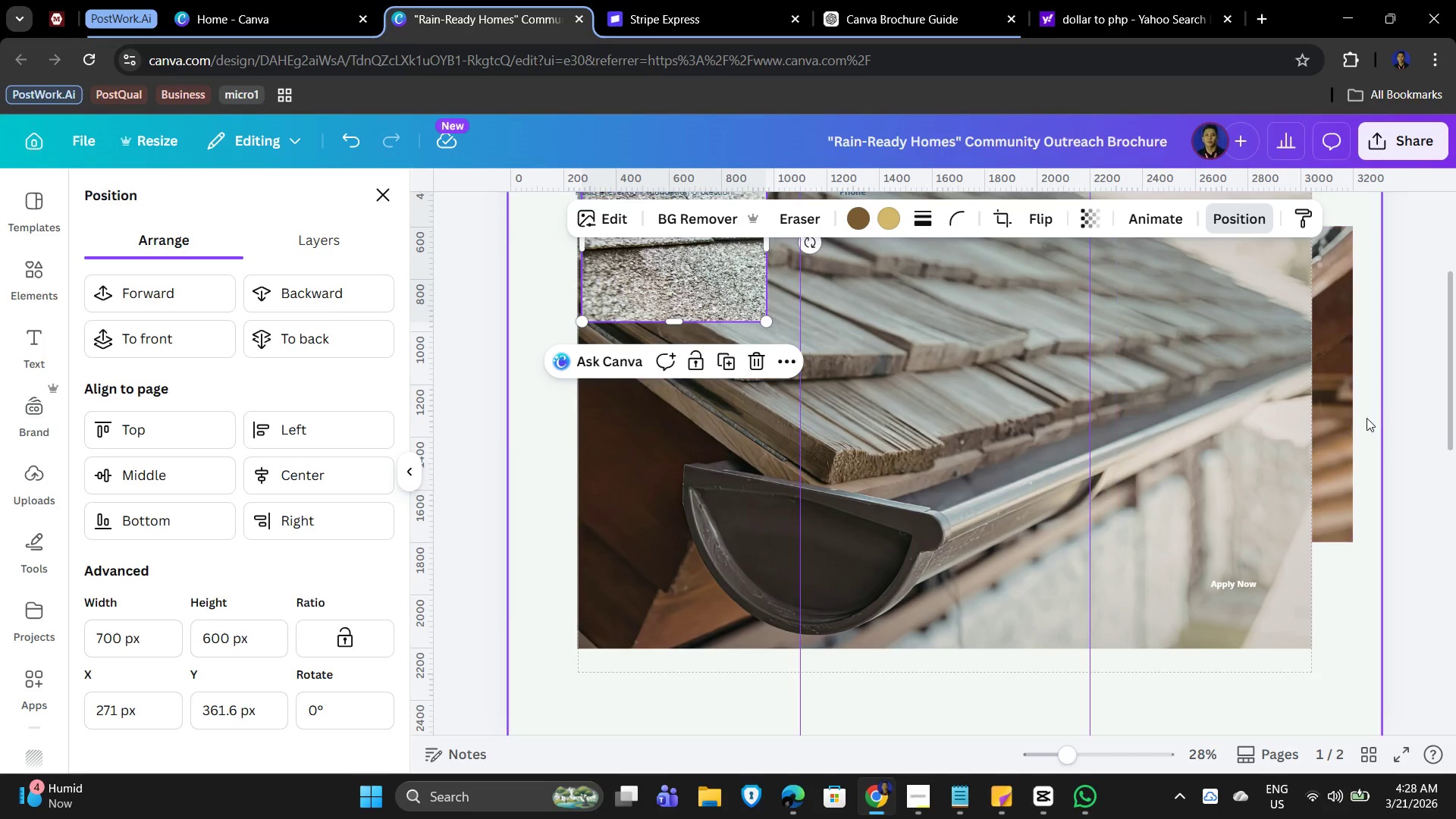 
left_click([1434, 438])
 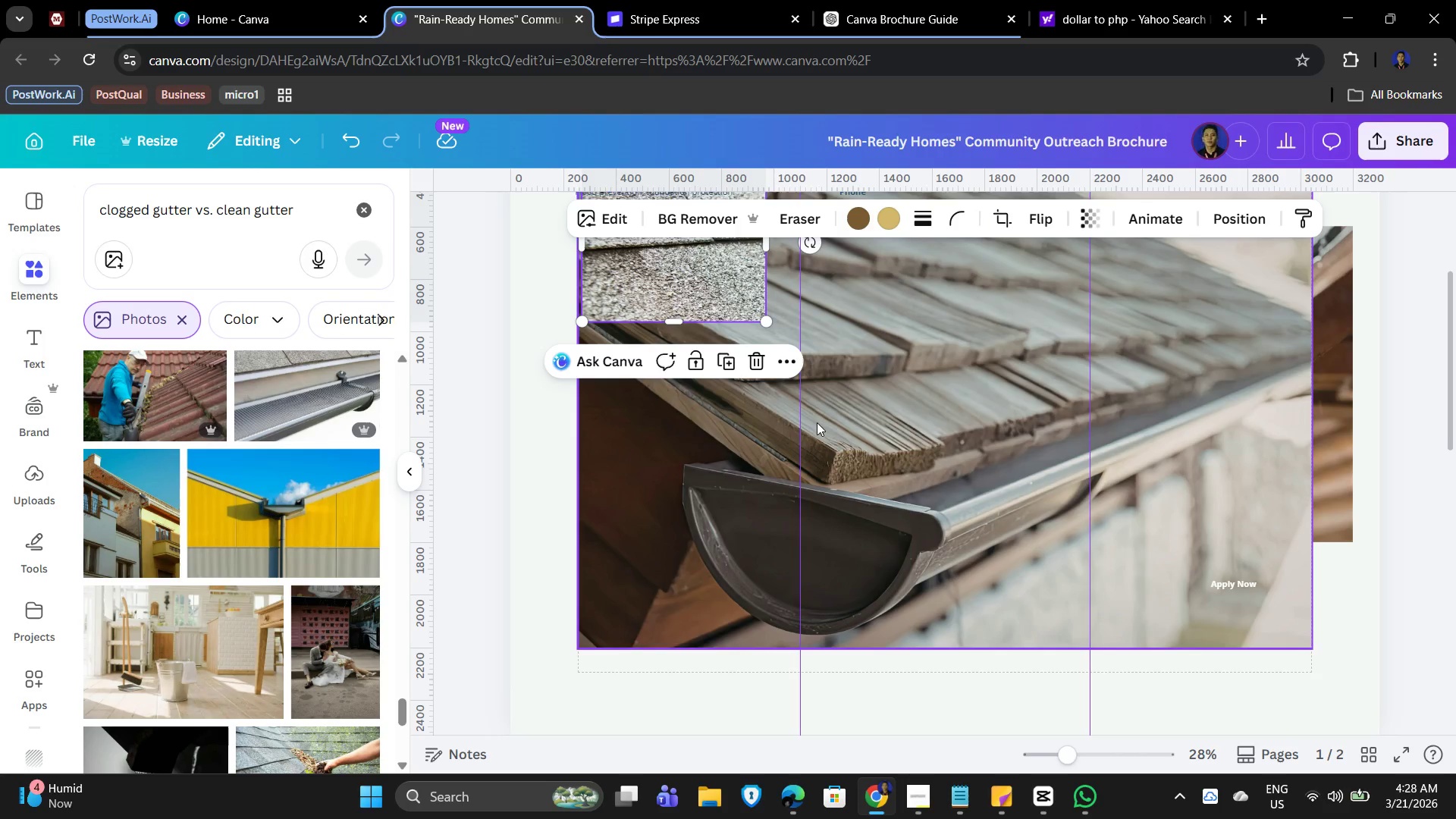 
left_click([629, 467])
 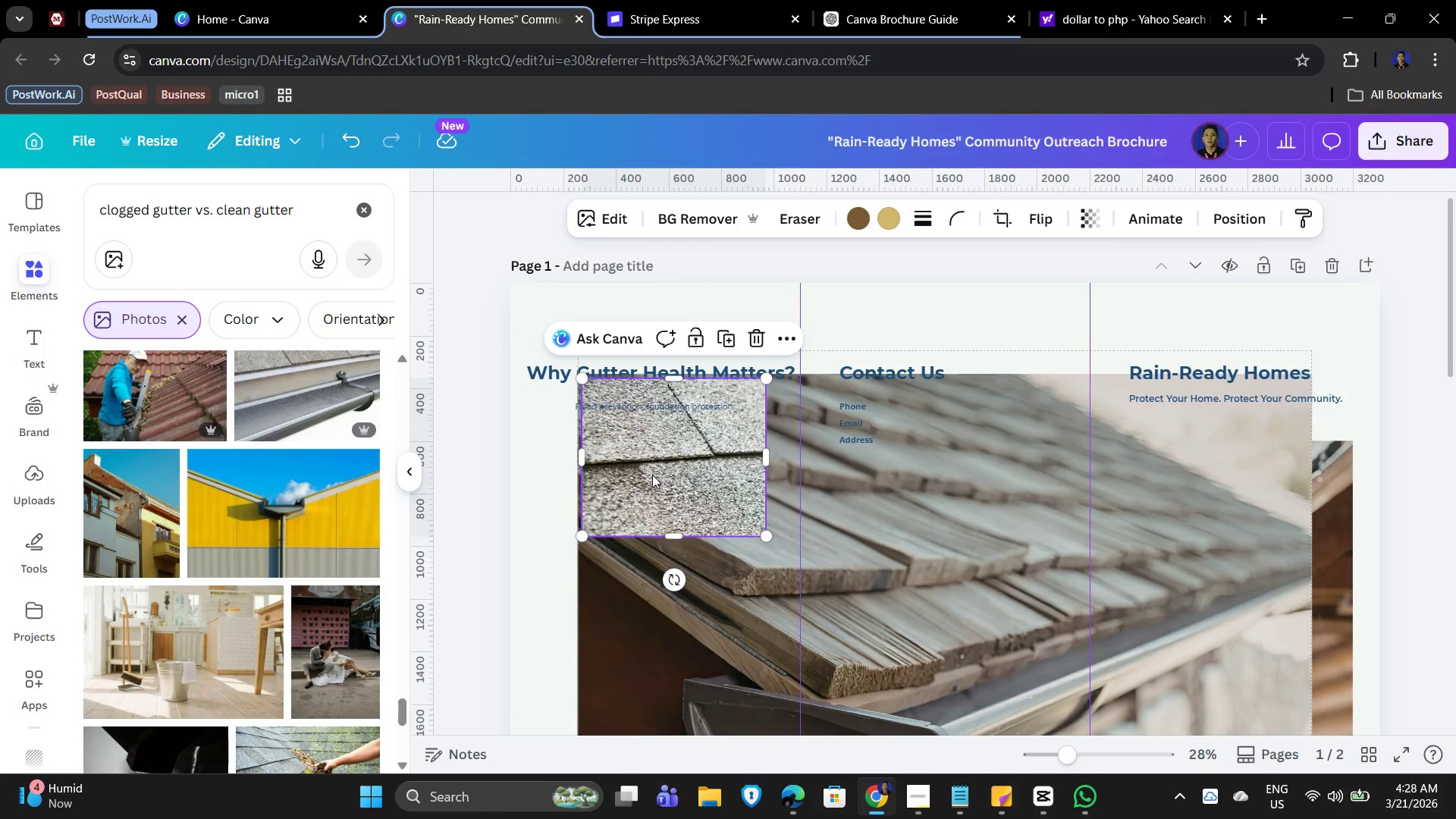 
scroll: coordinate [952, 442], scroll_direction: up, amount: 3.0
 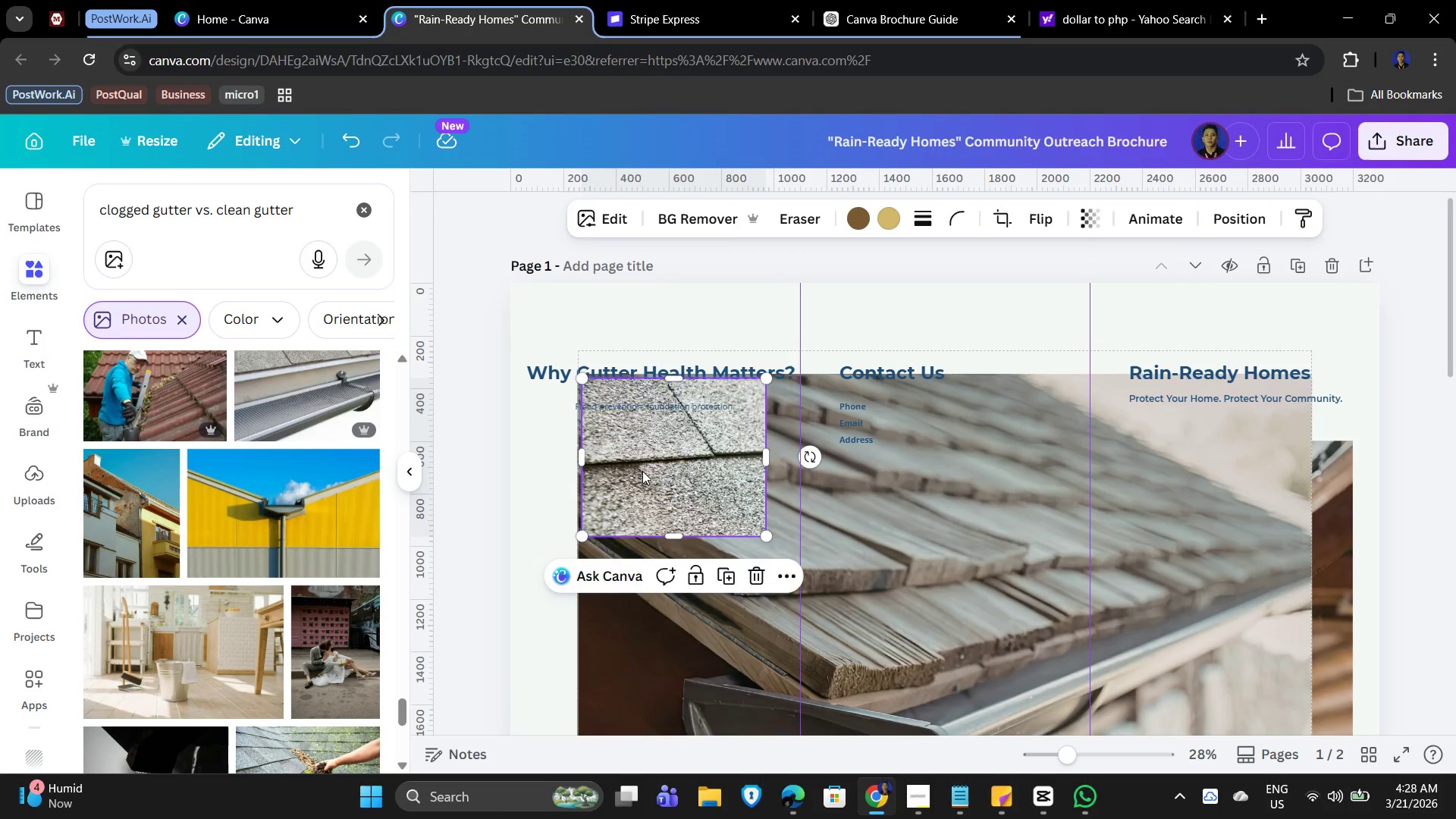 
double_click([652, 475])
 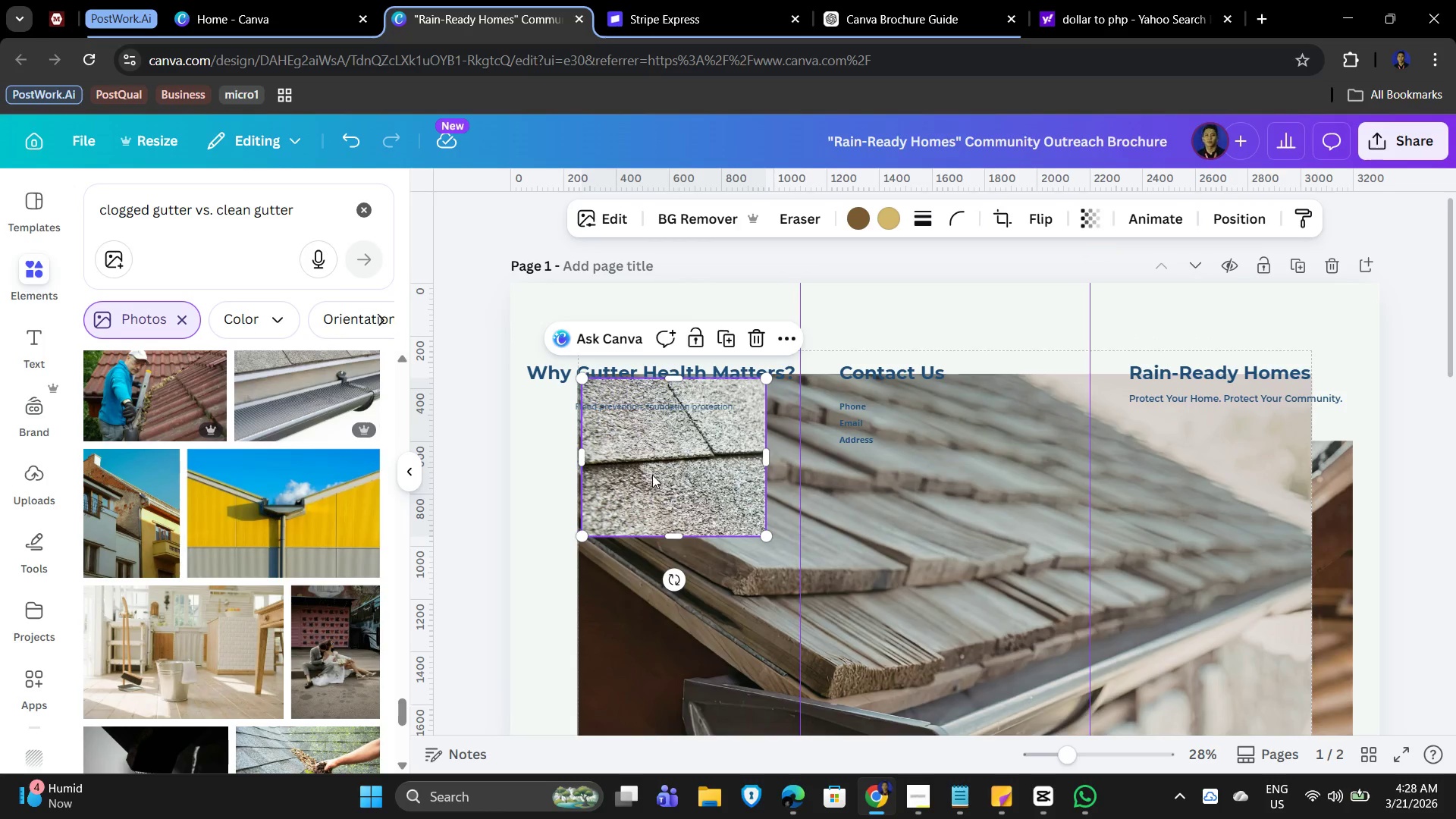 
triple_click([652, 475])
 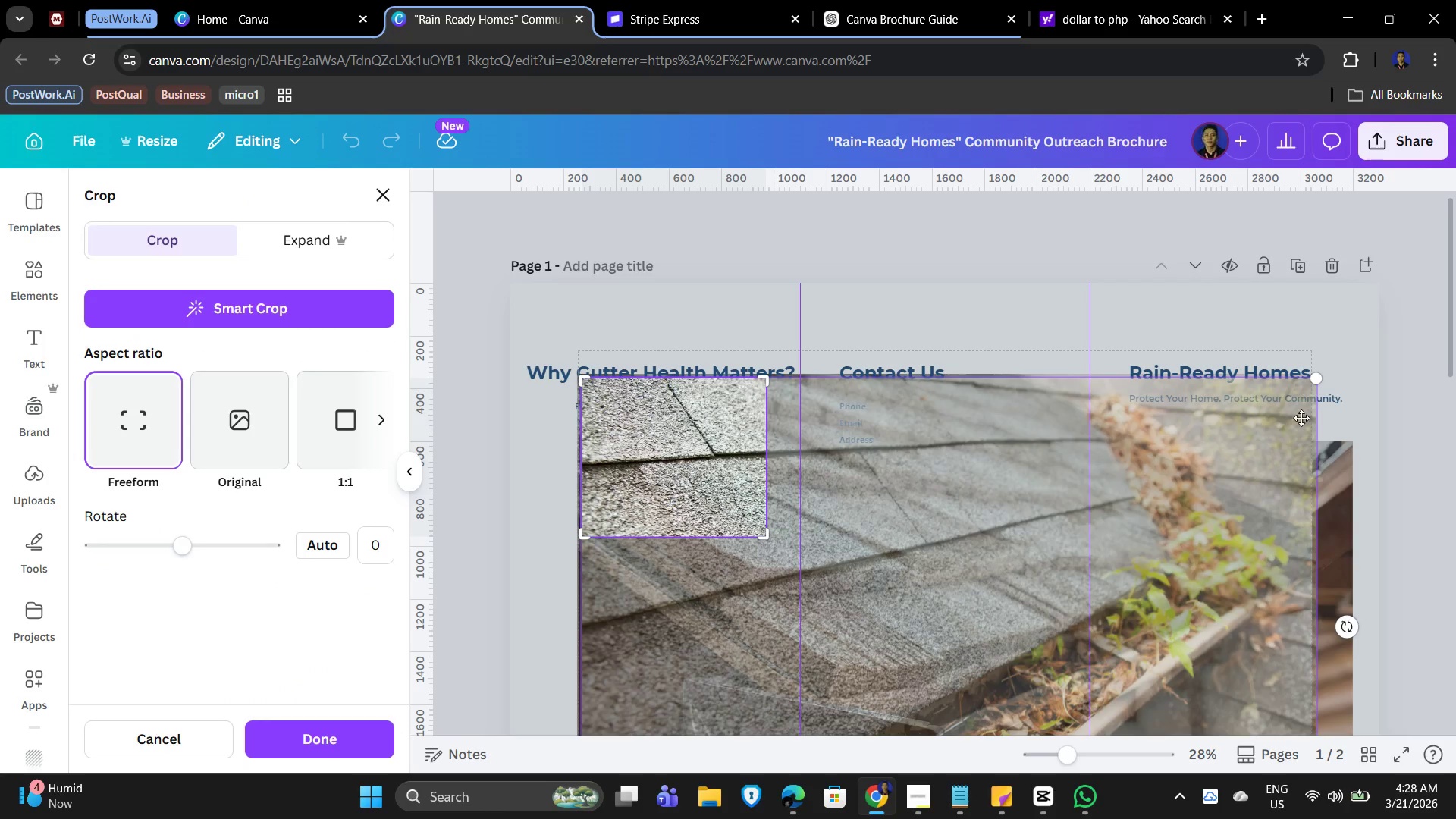 
scroll: coordinate [1166, 553], scroll_direction: down, amount: 4.0
 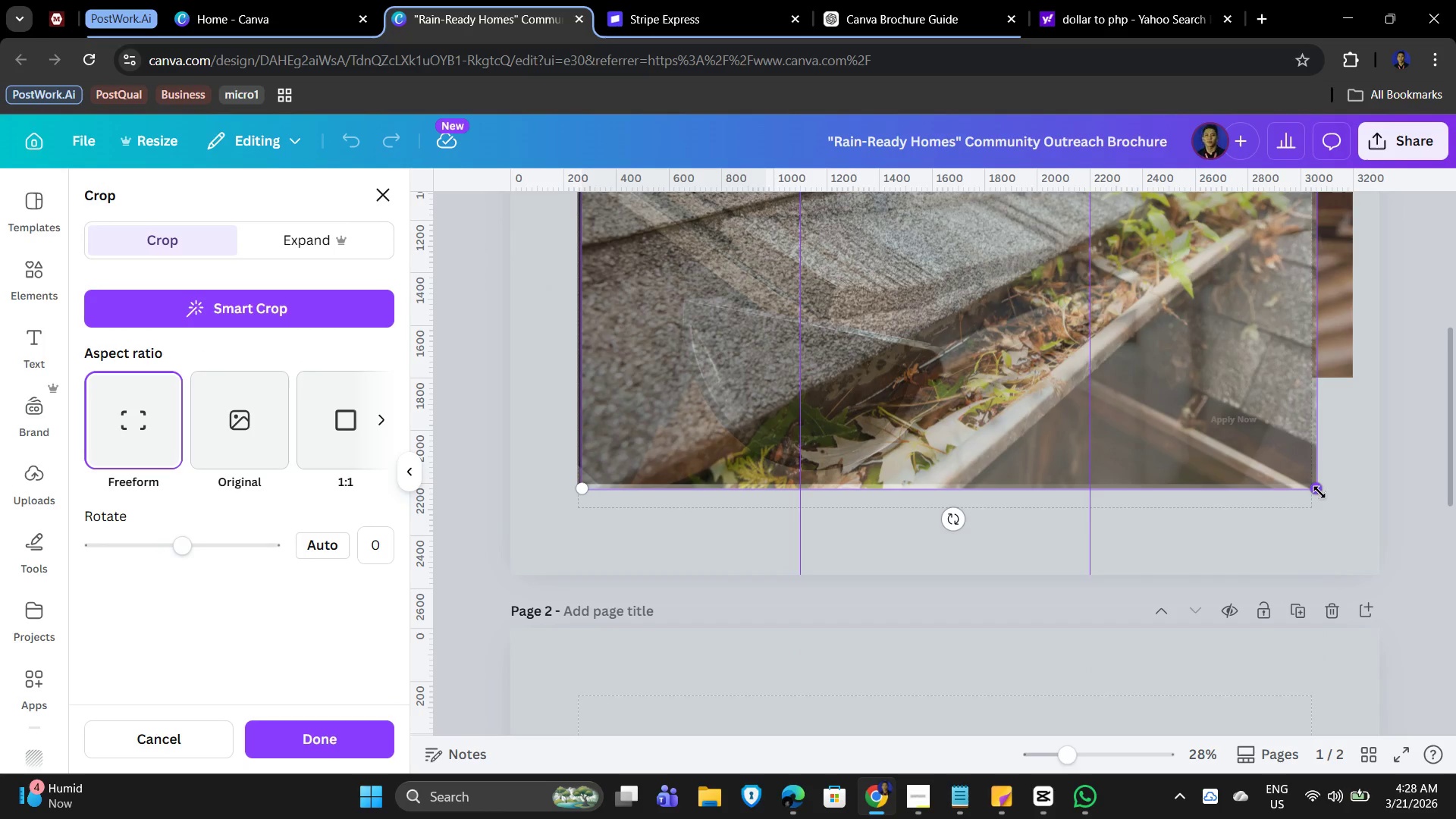 
left_click_drag(start_coordinate=[1320, 488], to_coordinate=[804, 259])
 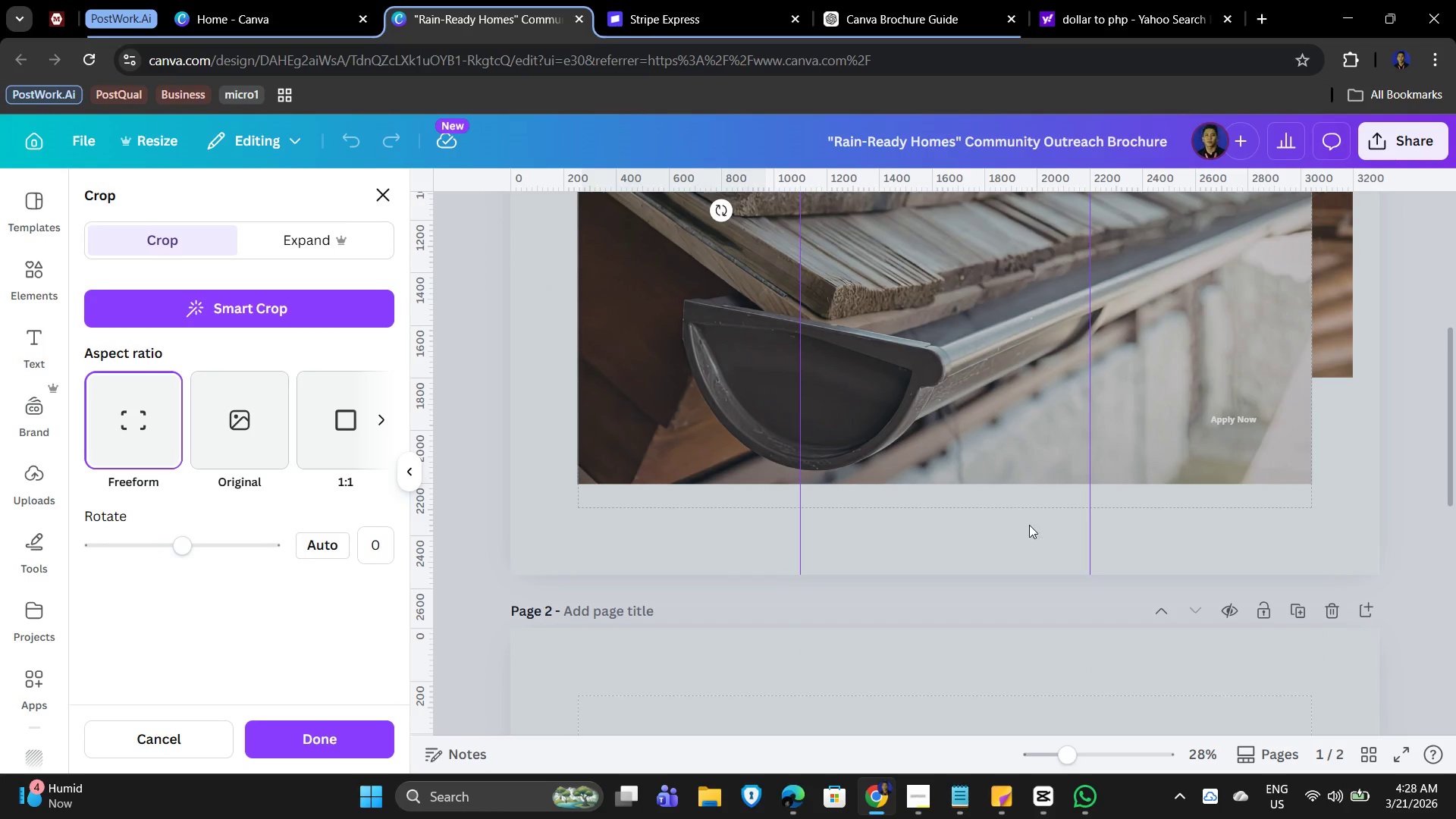 
scroll: coordinate [1026, 554], scroll_direction: up, amount: 3.0
 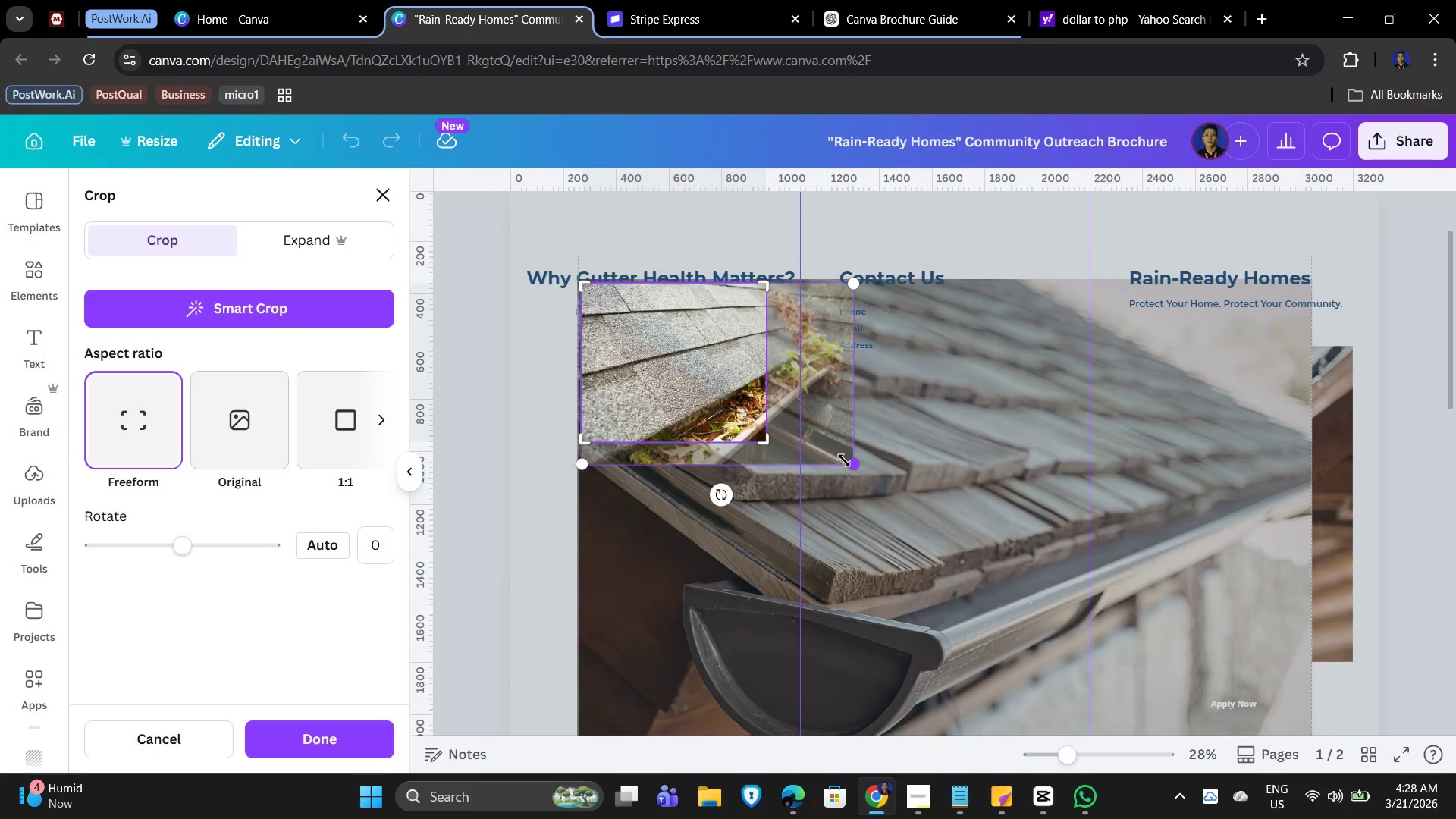 
left_click_drag(start_coordinate=[848, 463], to_coordinate=[770, 402])
 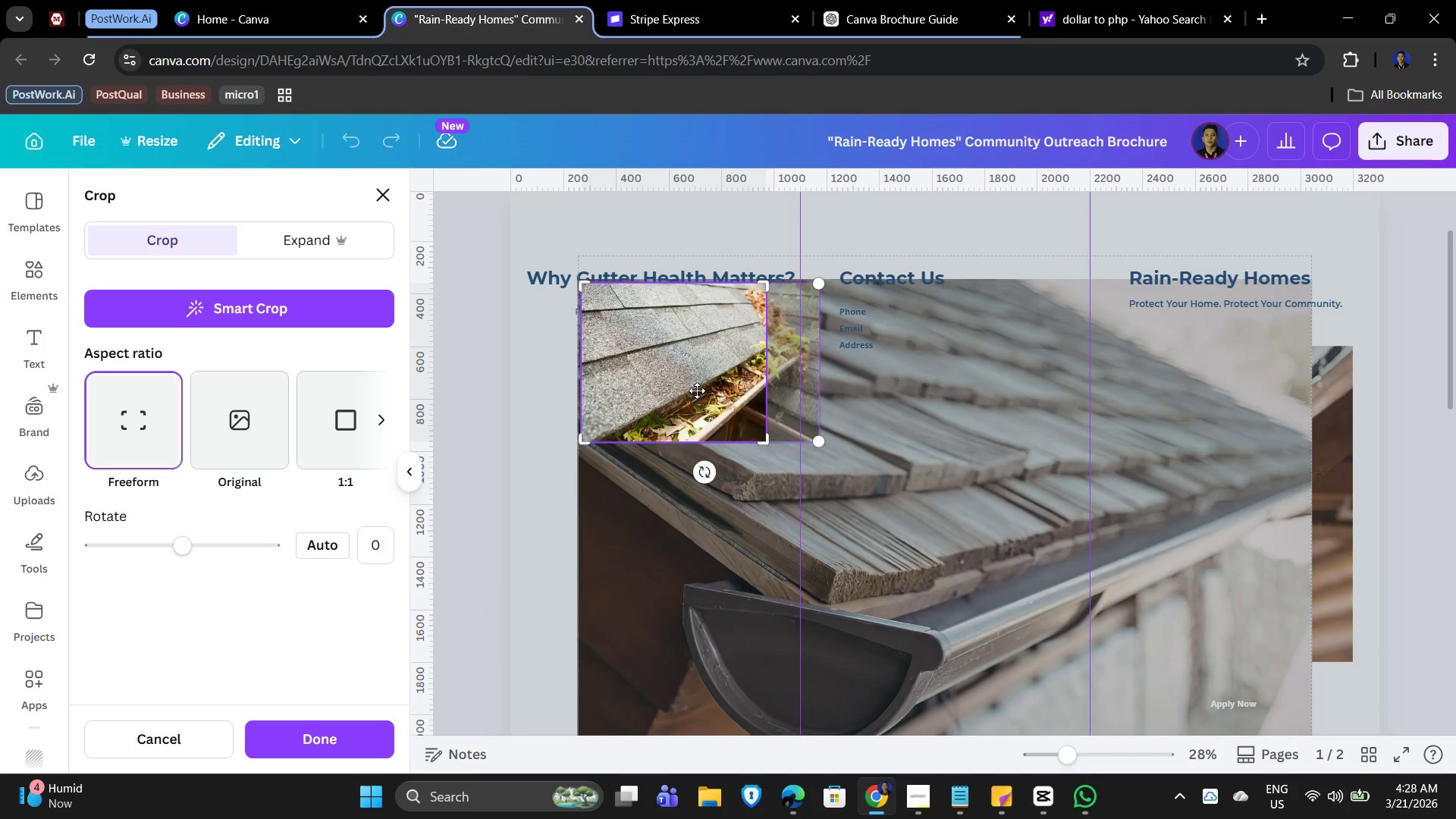 
left_click_drag(start_coordinate=[697, 389], to_coordinate=[654, 385])
 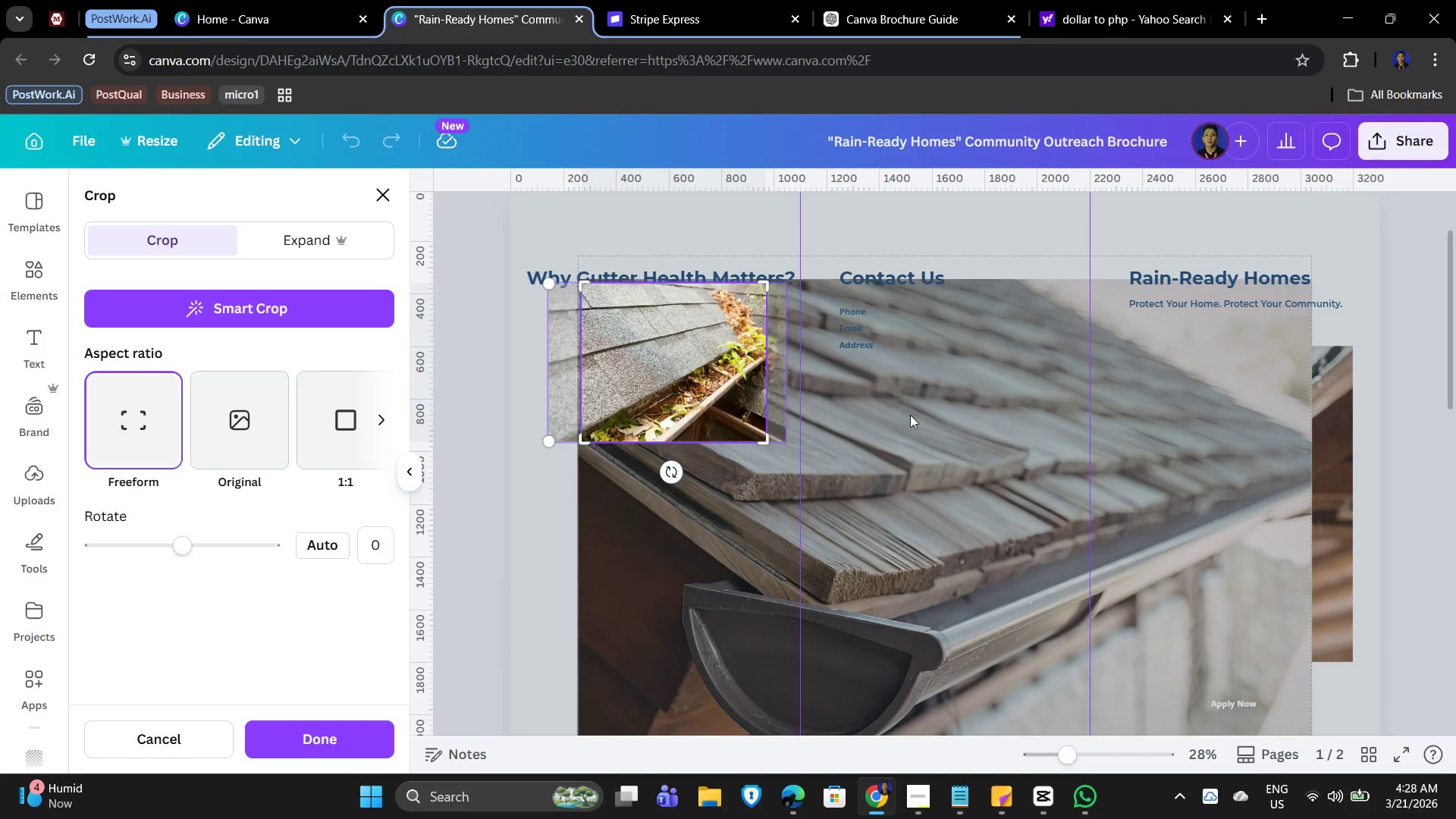 
left_click([914, 416])
 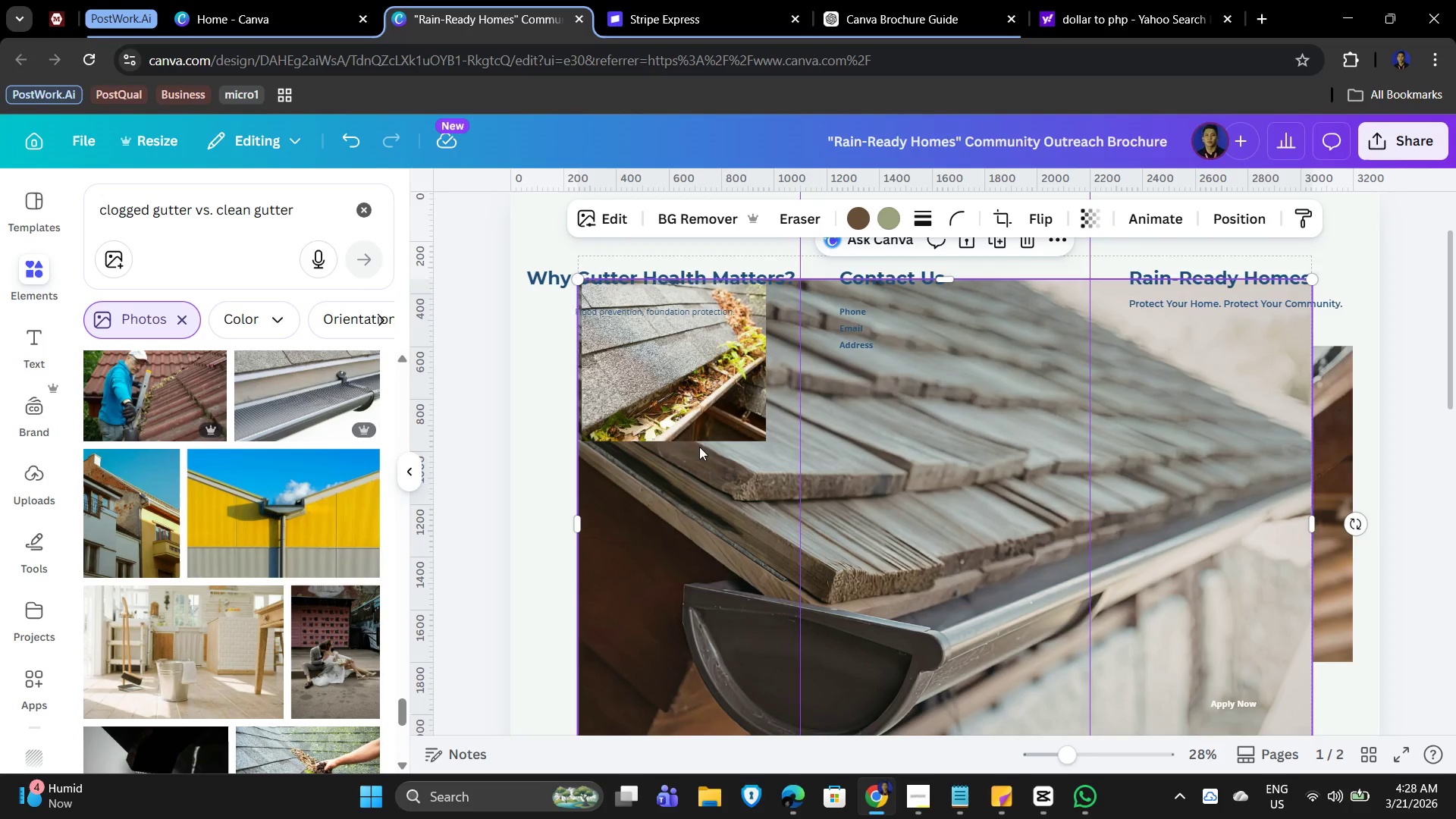 
left_click_drag(start_coordinate=[661, 394], to_coordinate=[619, 482])
 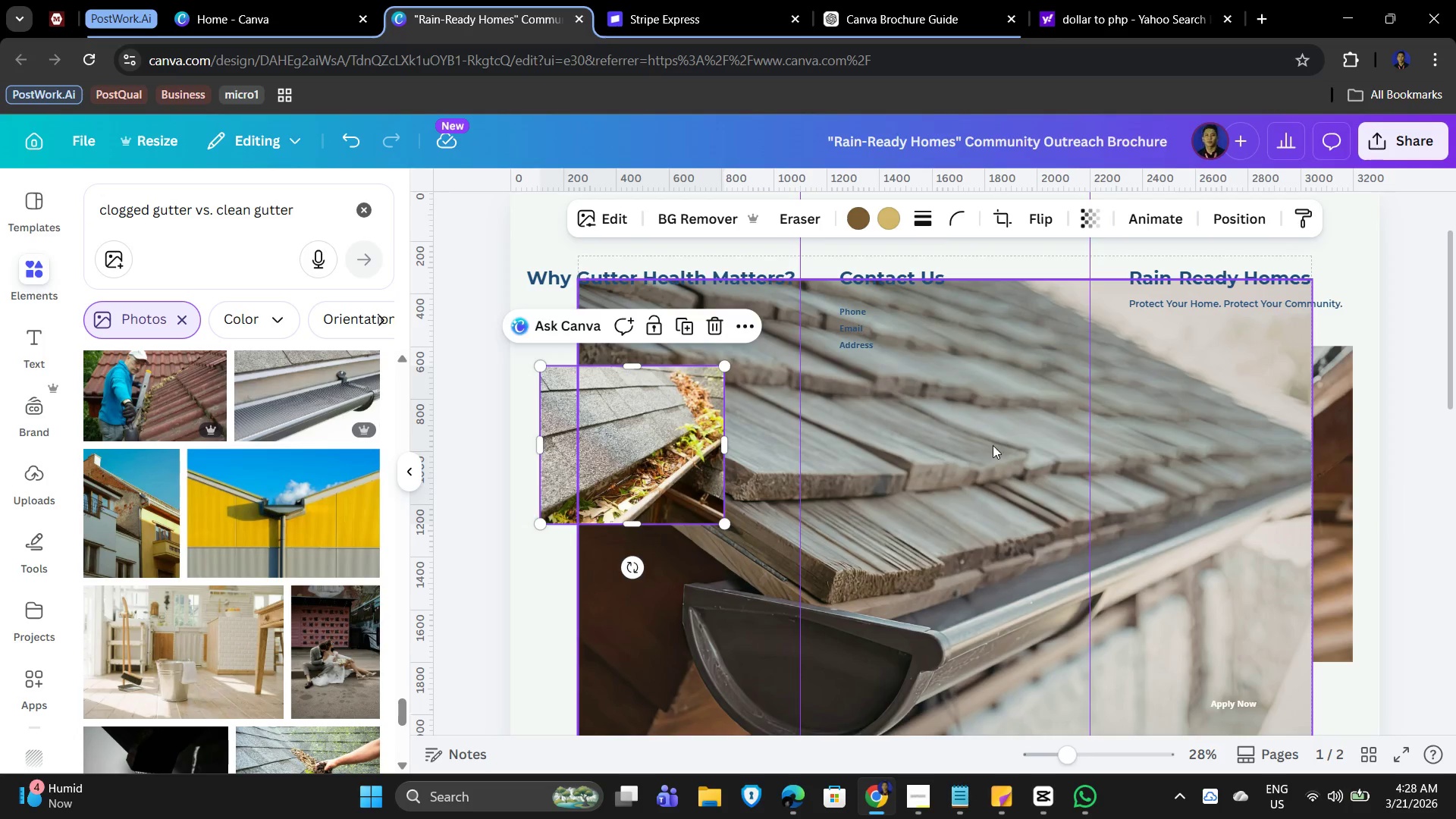 
left_click([993, 445])
 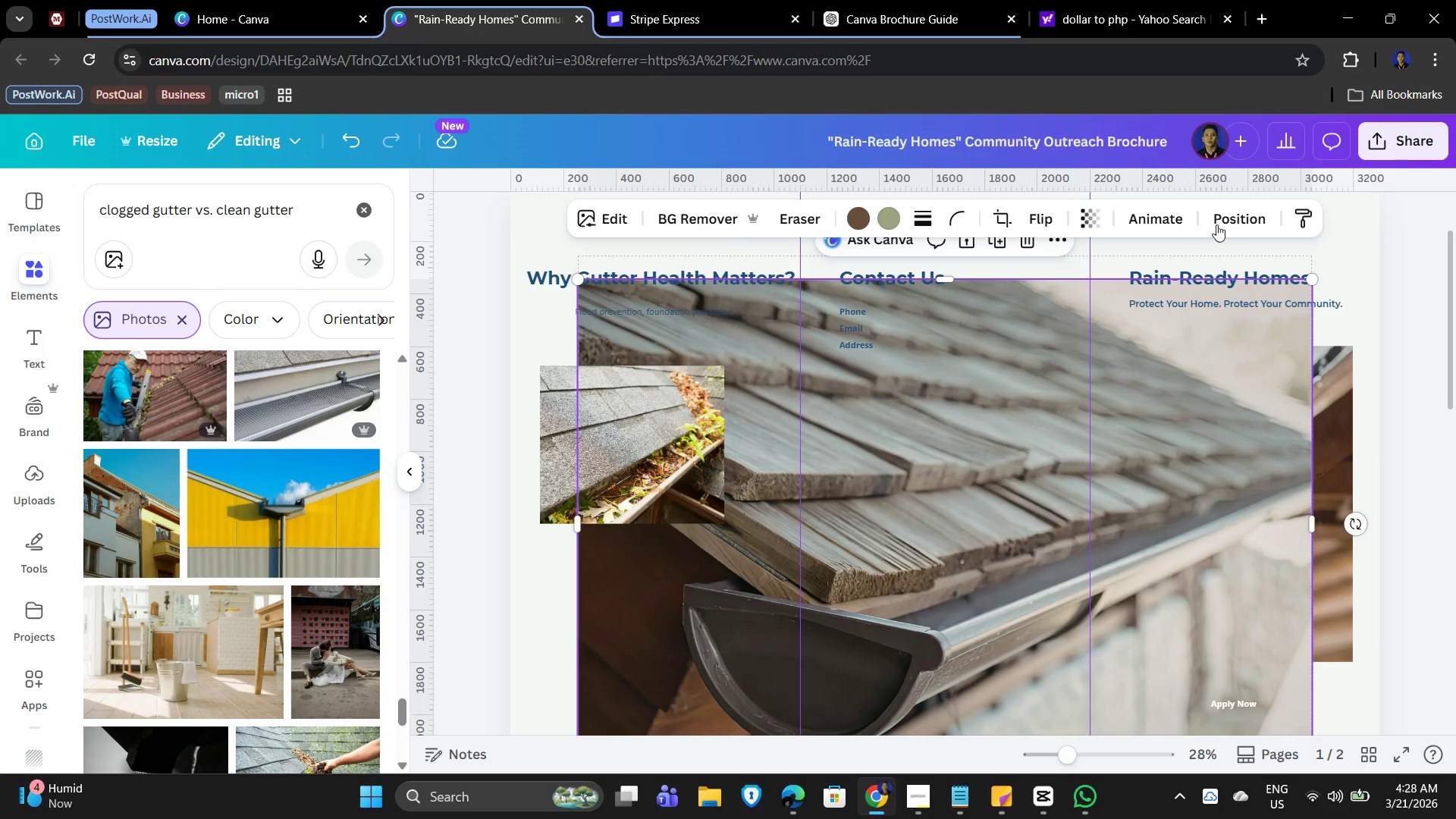 
left_click([1244, 212])
 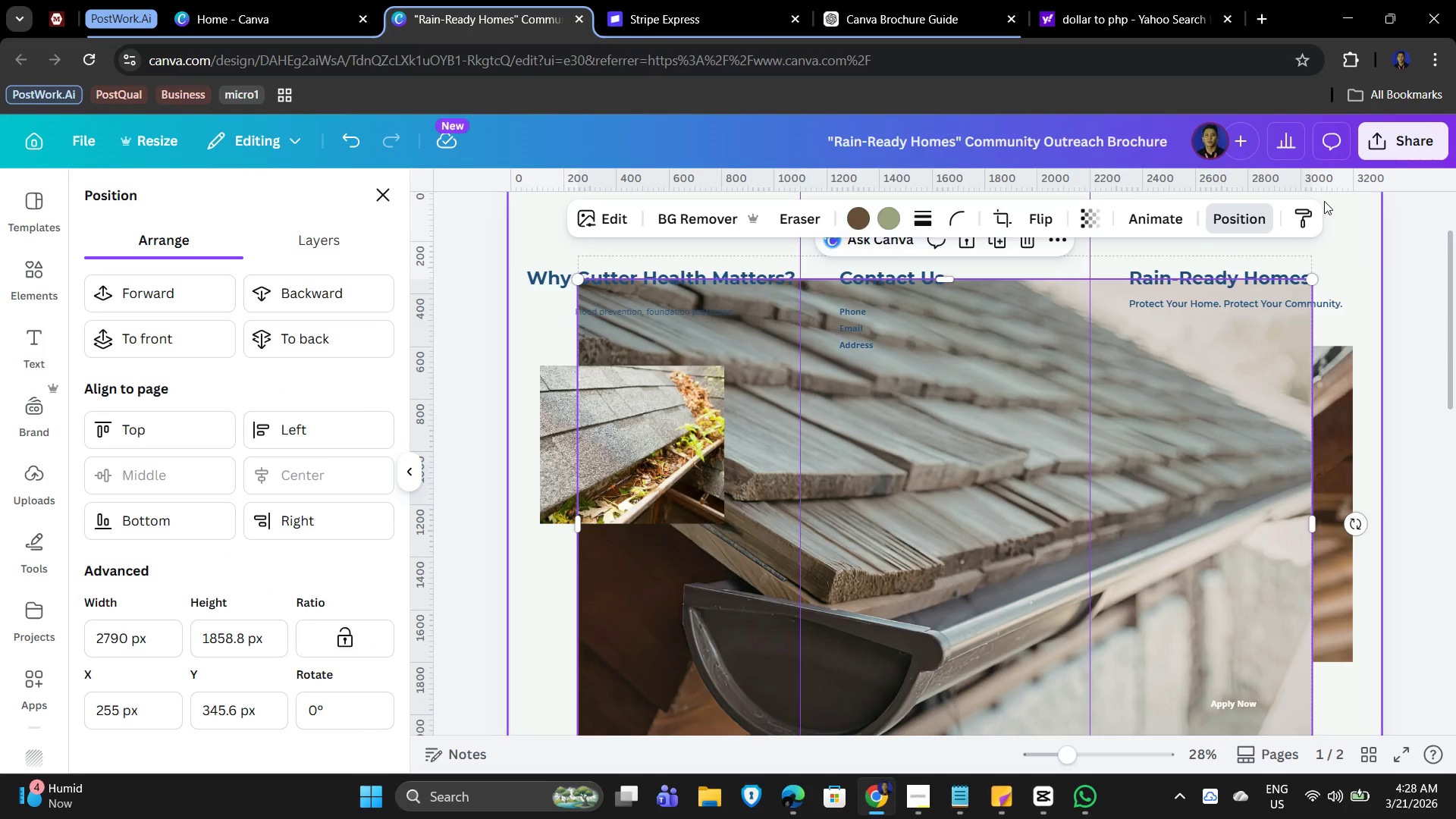 
left_click([1072, 499])
 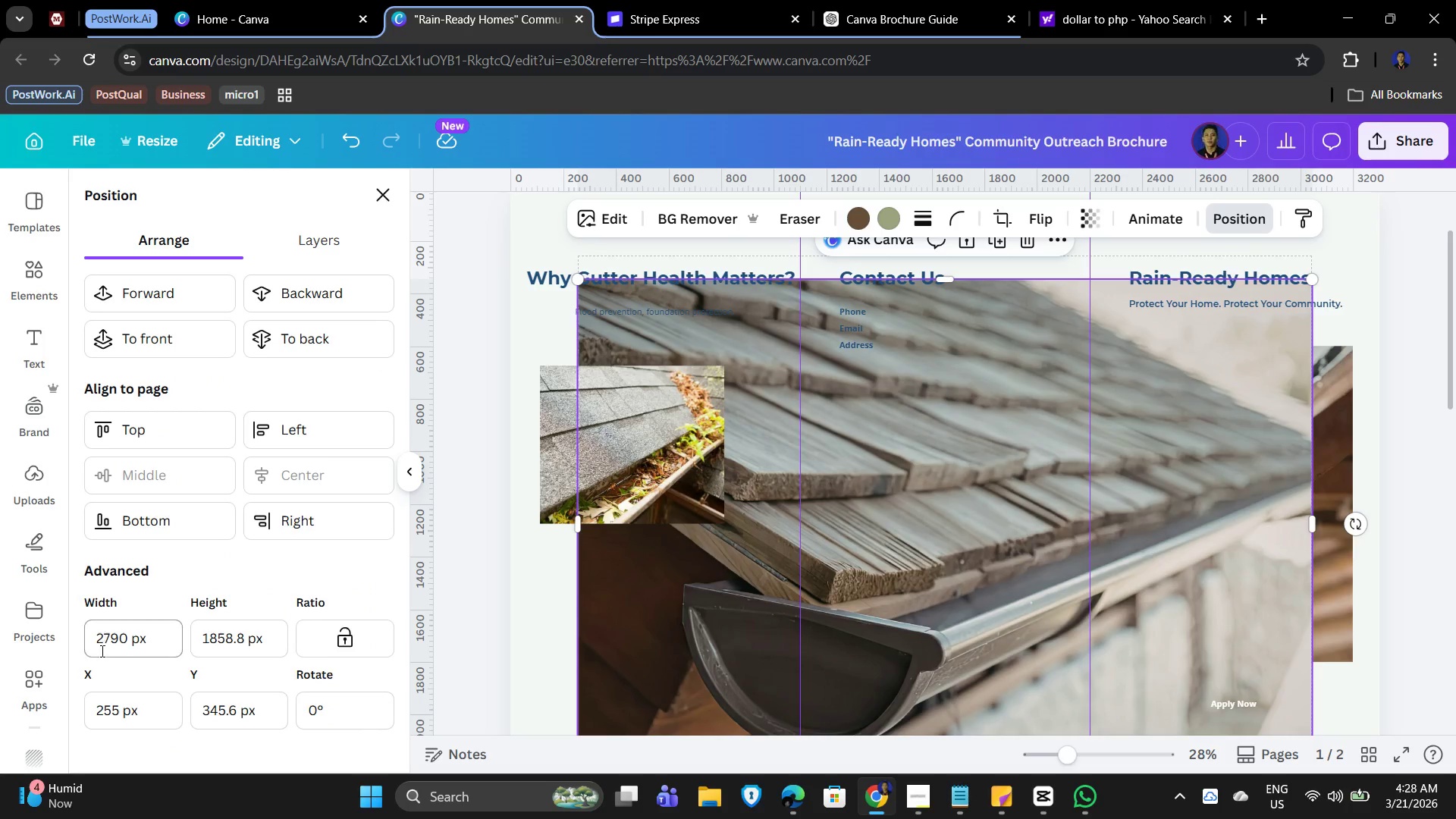 
left_click_drag(start_coordinate=[152, 636], to_coordinate=[54, 635])
 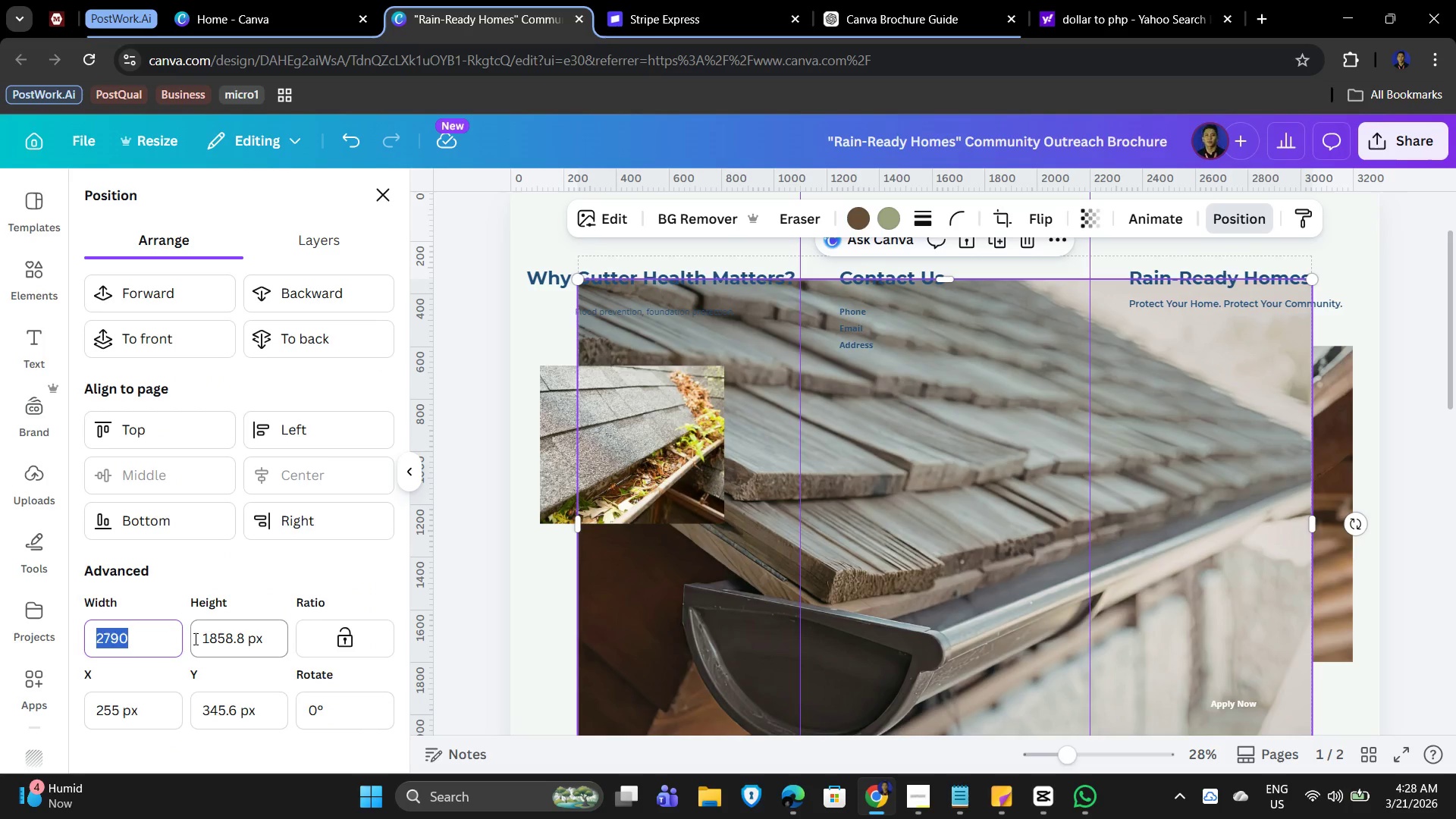 
key(Numpad7)
 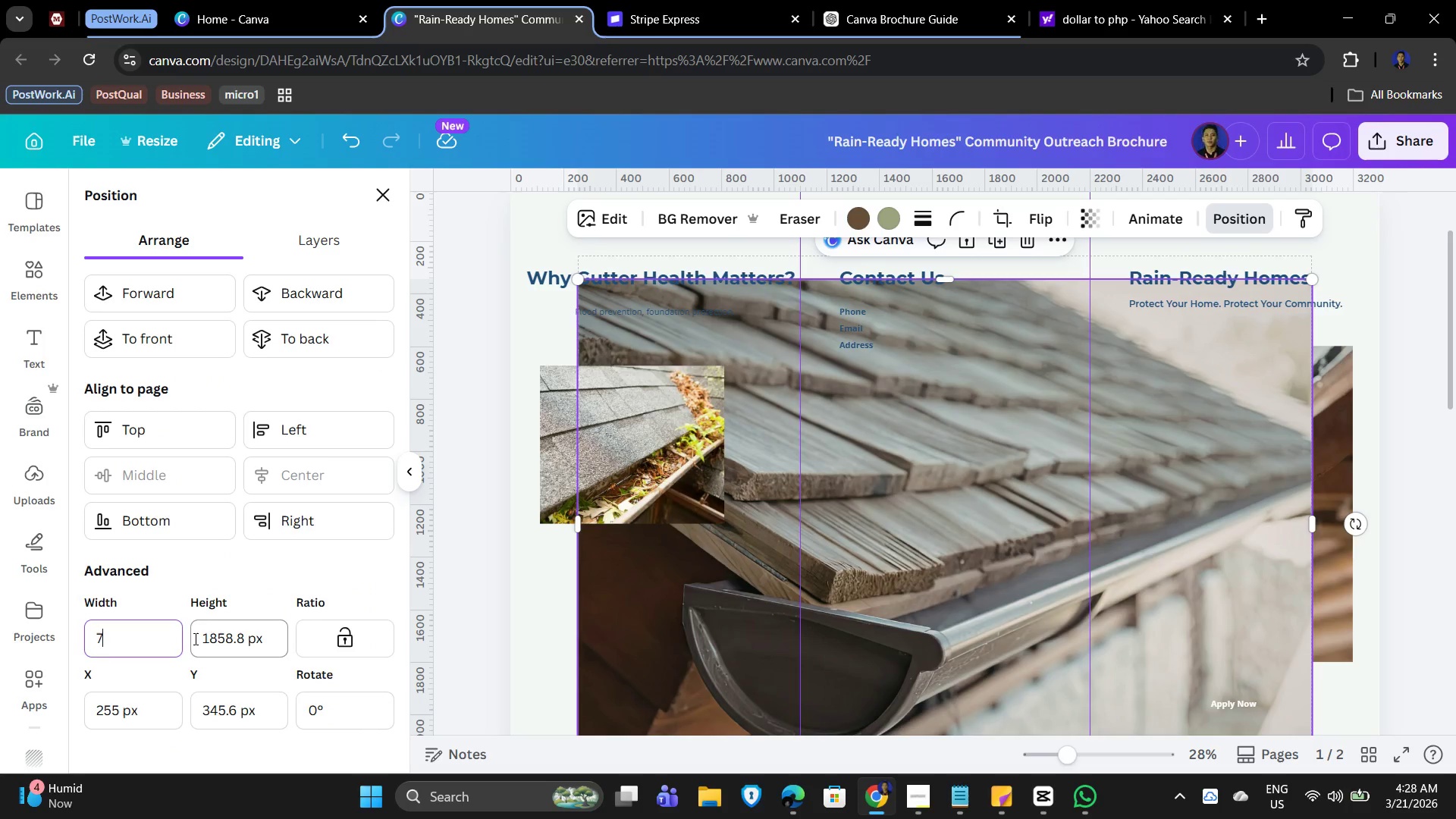 
key(Numpad0)
 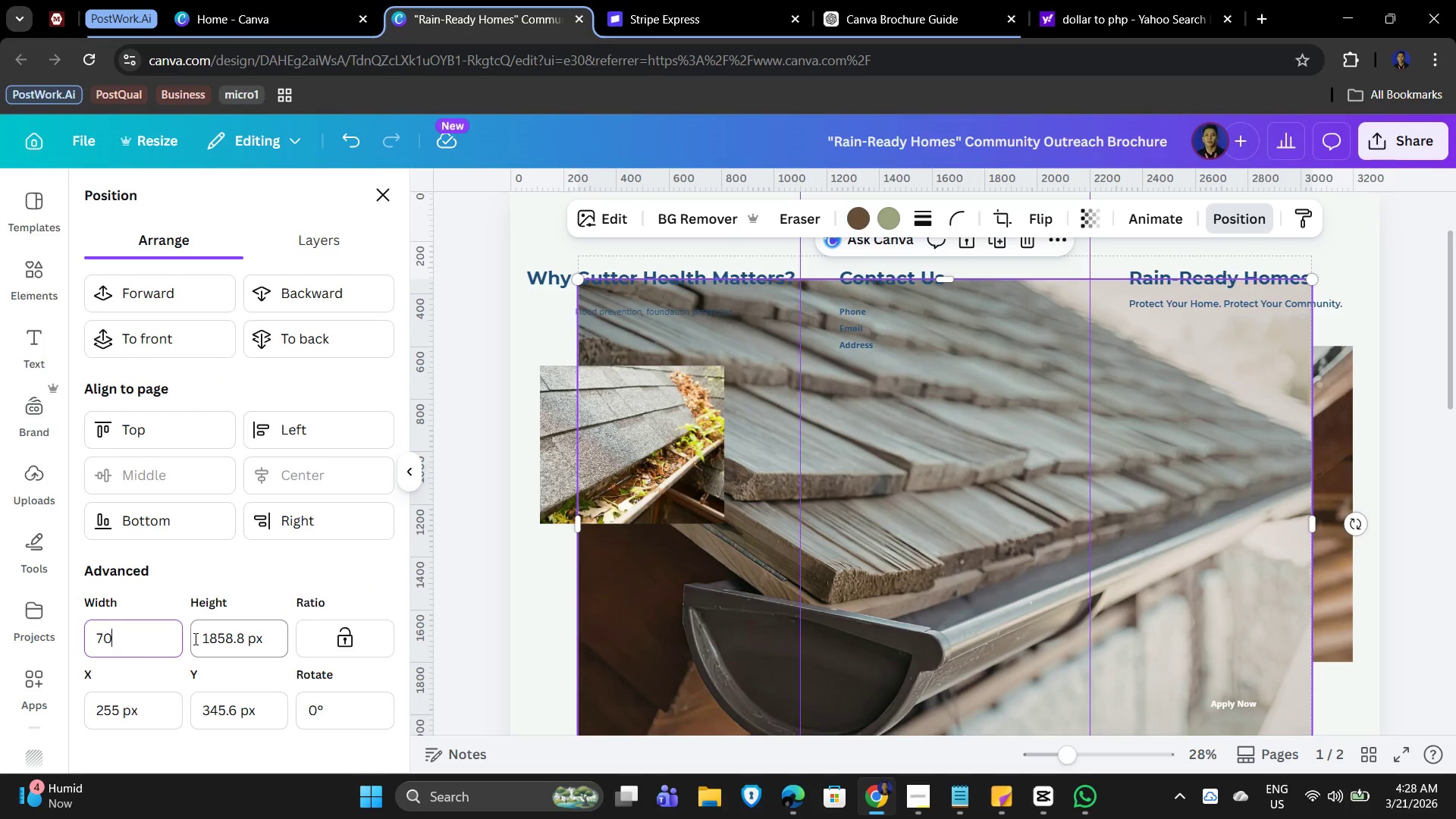 
key(Numpad0)
 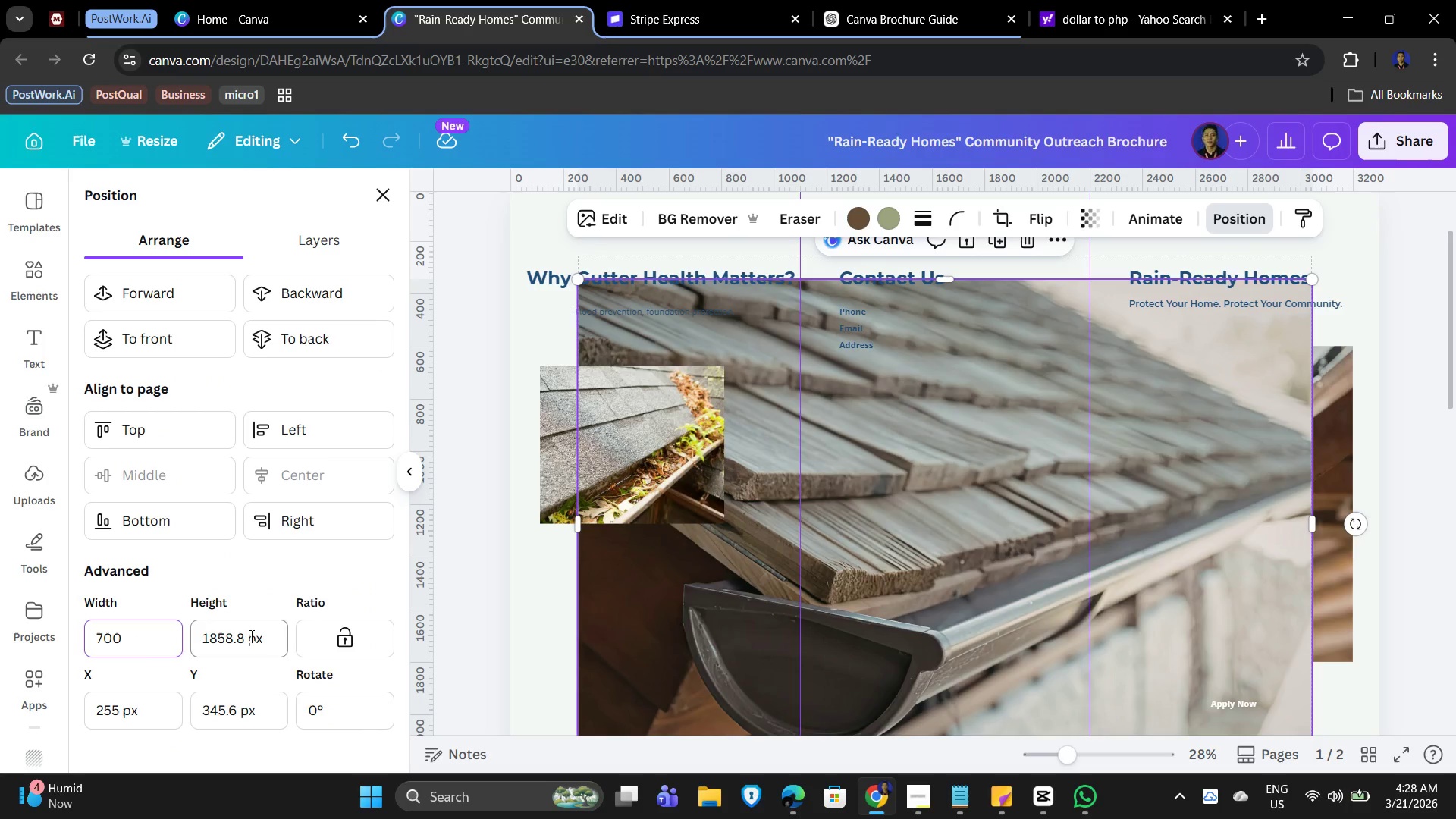 
left_click([278, 621])
 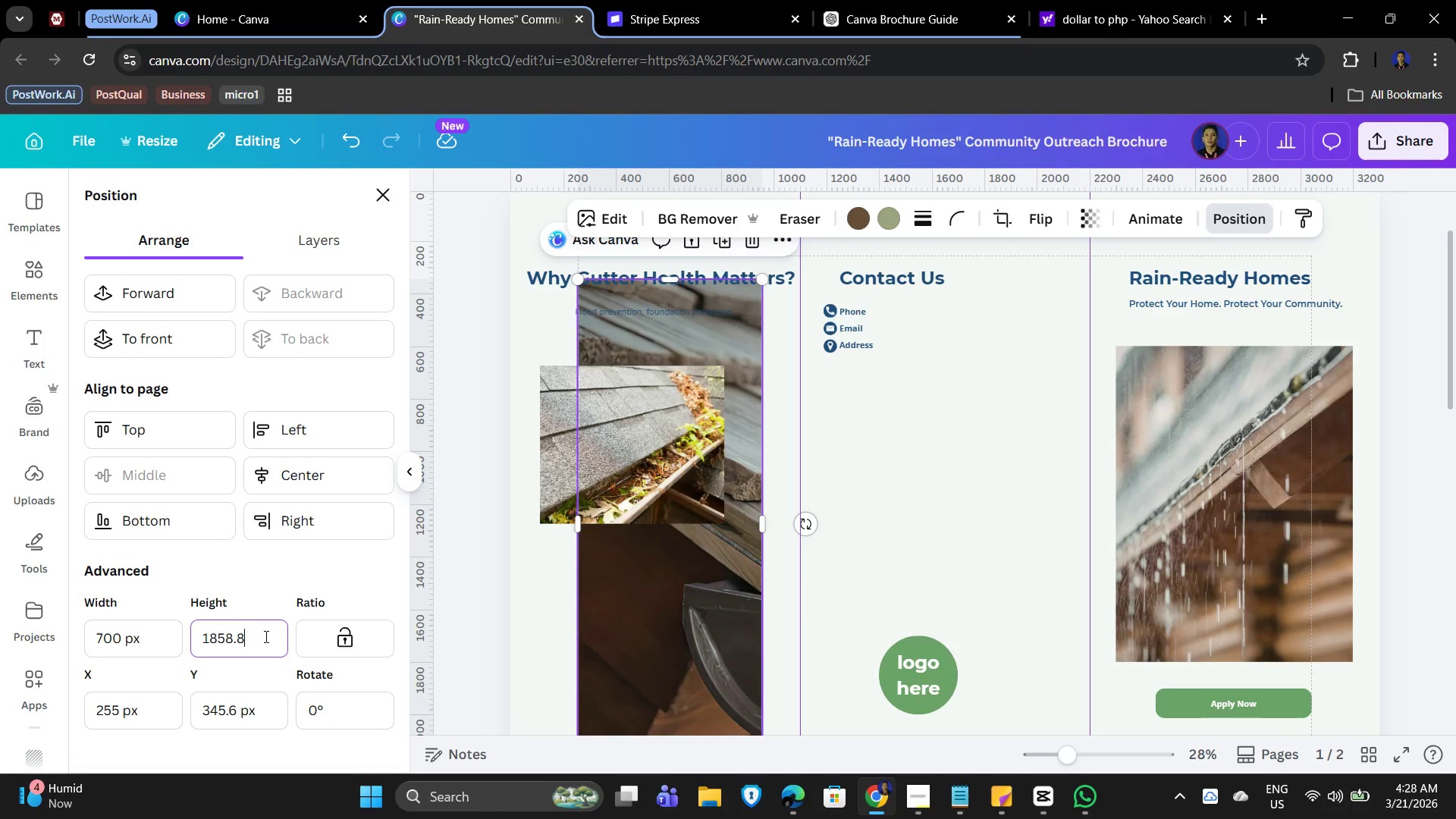 
left_click_drag(start_coordinate=[265, 636], to_coordinate=[169, 642])
 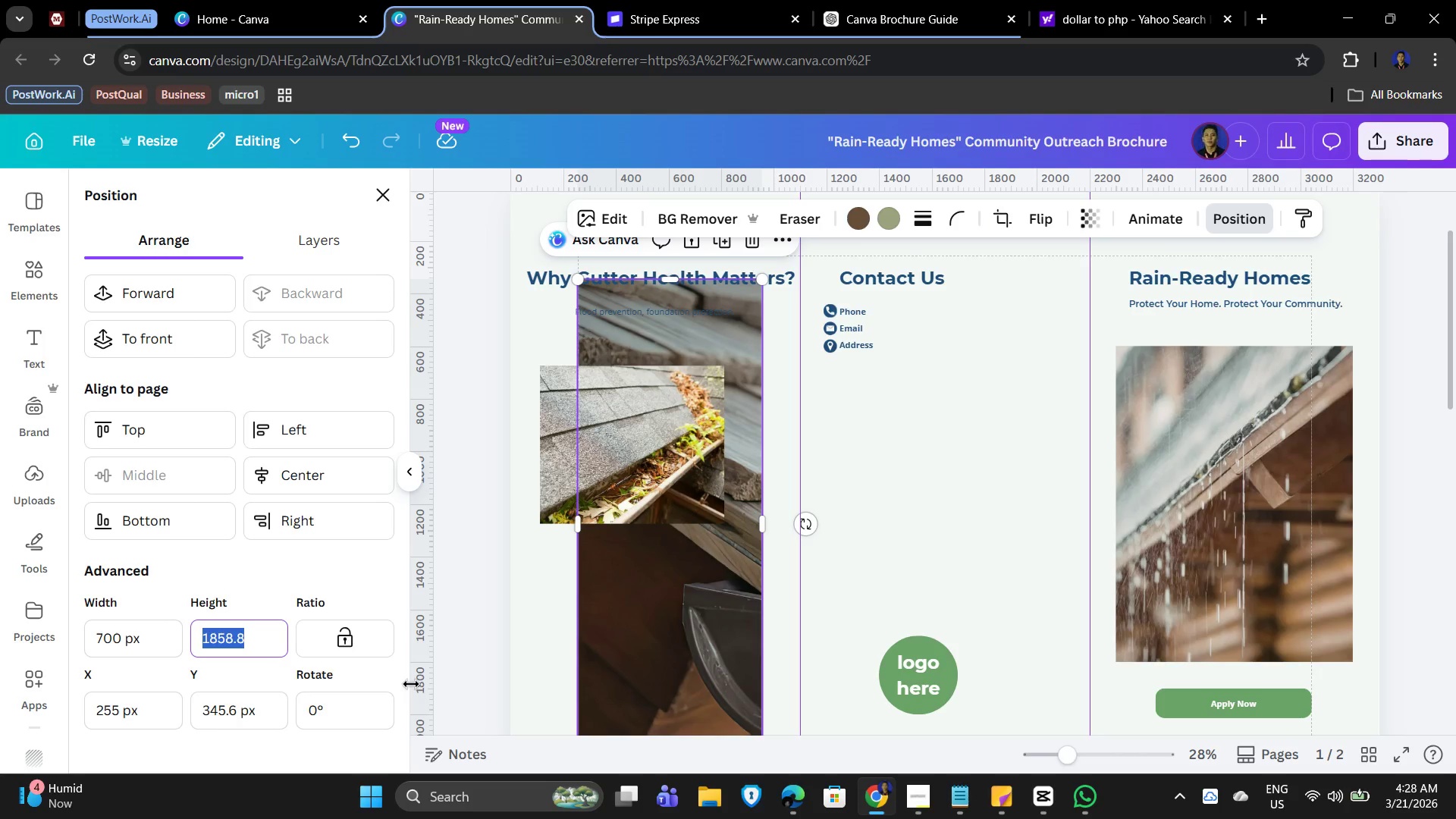 
key(Numpad6)
 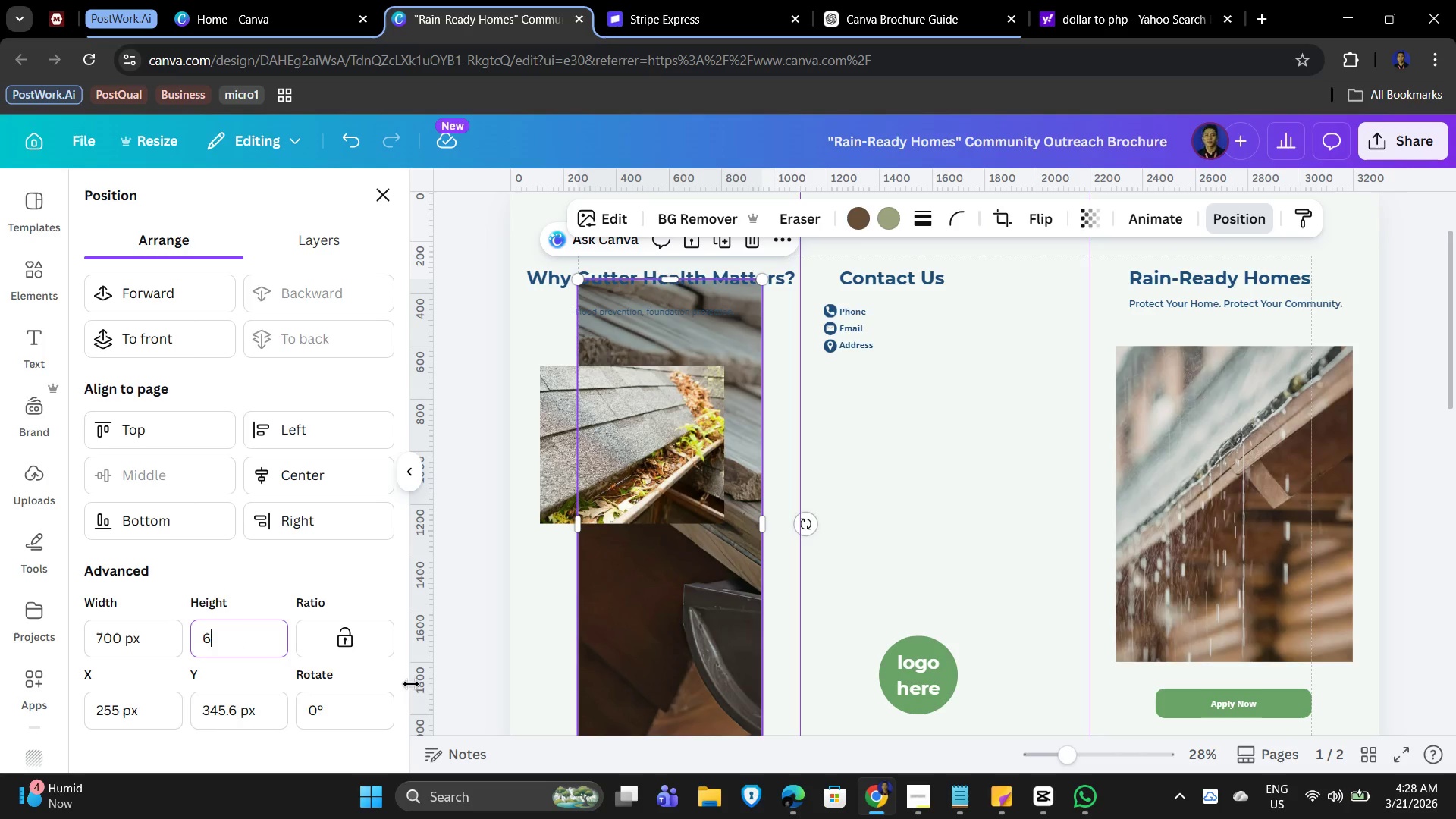 
key(Numpad0)
 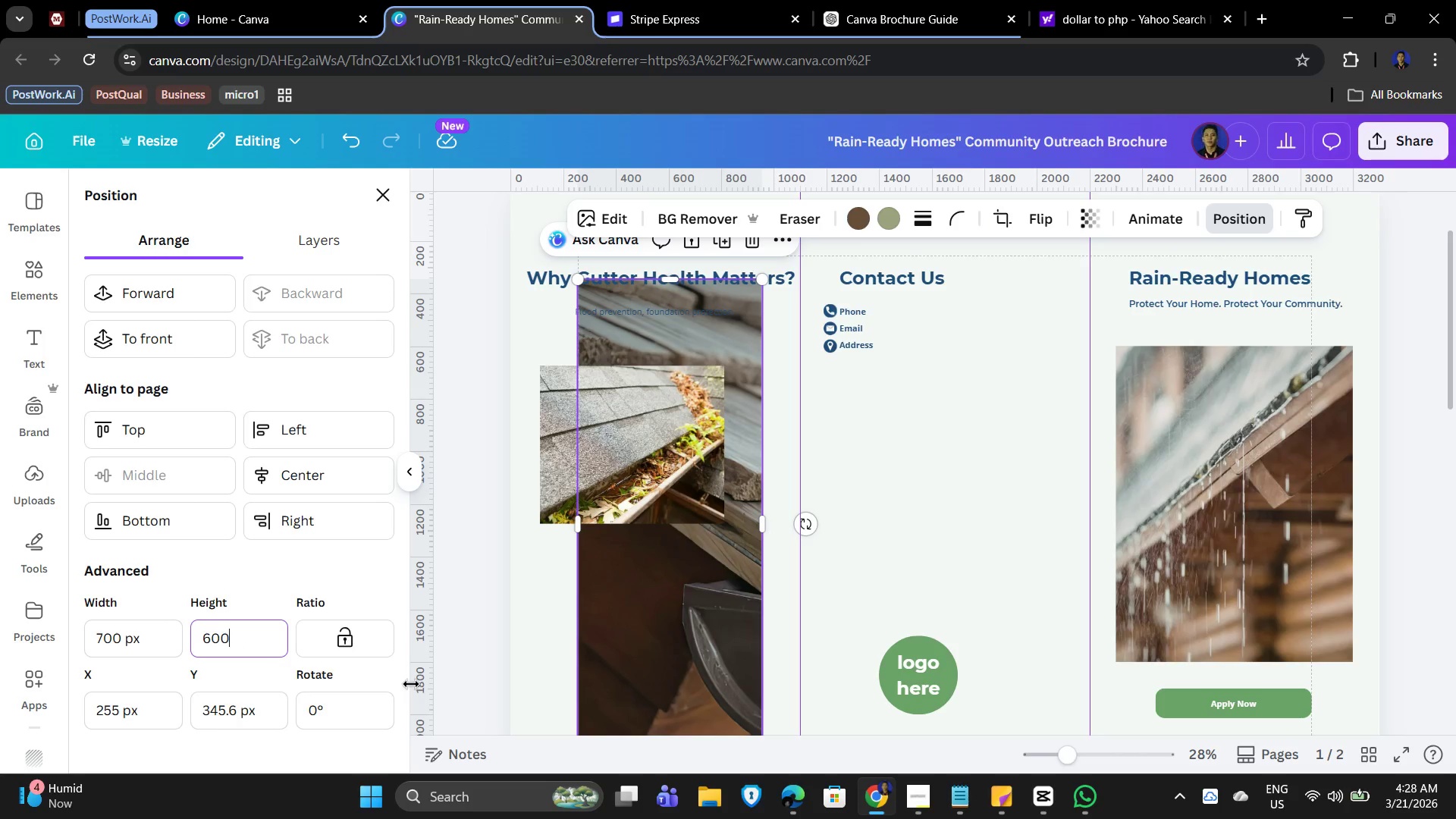 
key(Numpad0)
 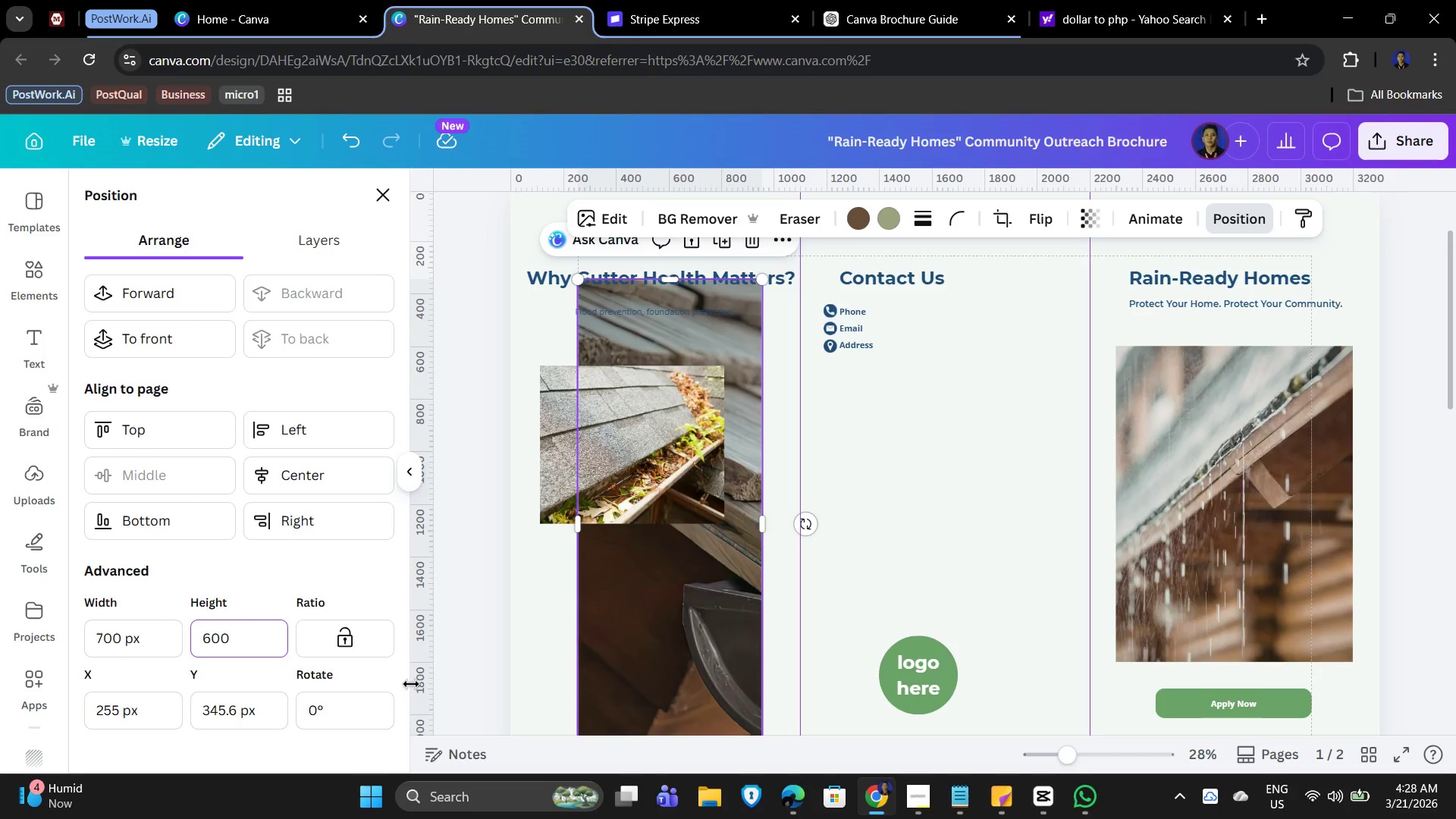 
key(NumpadEnter)
 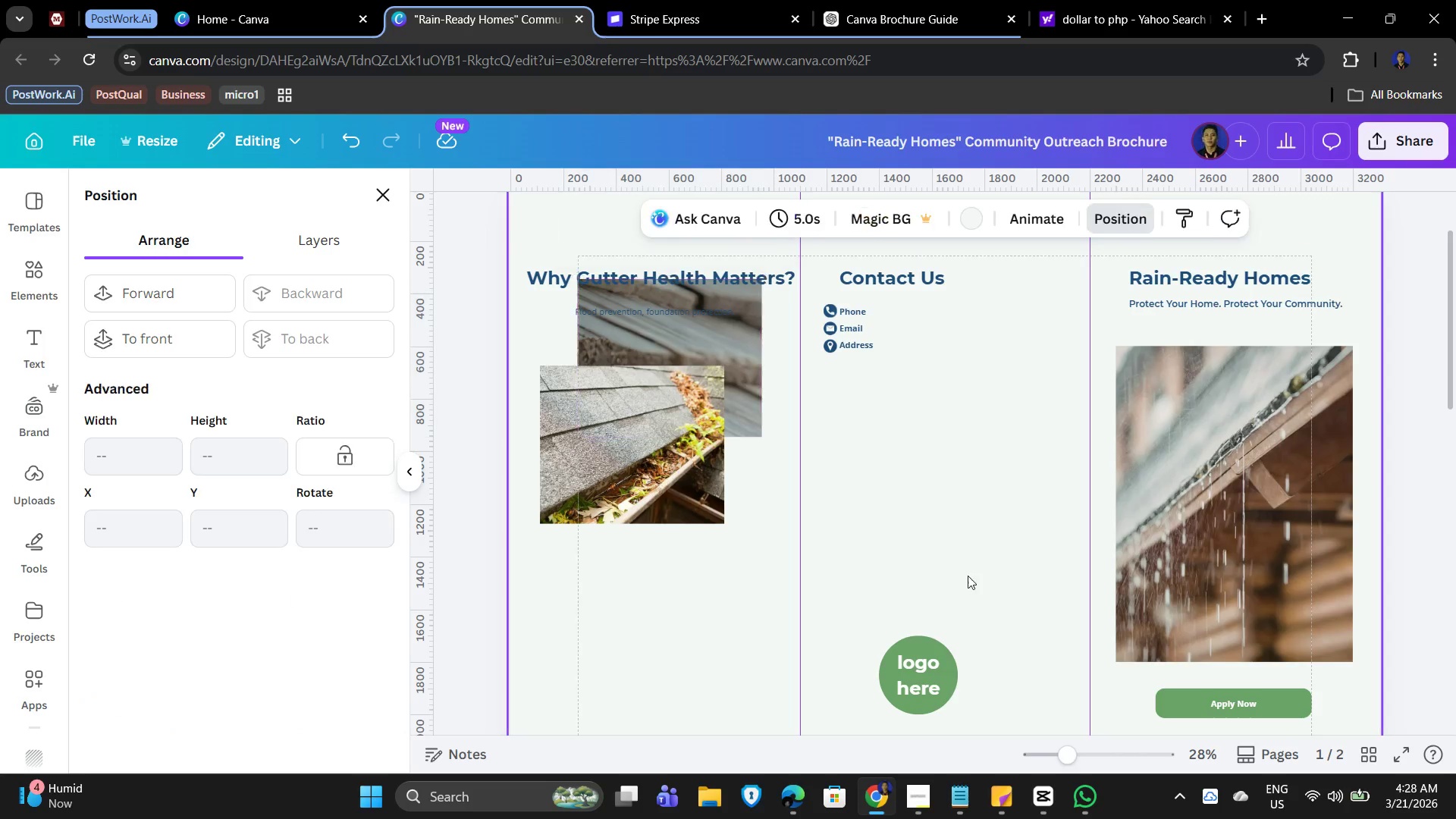 
left_click_drag(start_coordinate=[614, 443], to_coordinate=[602, 478])
 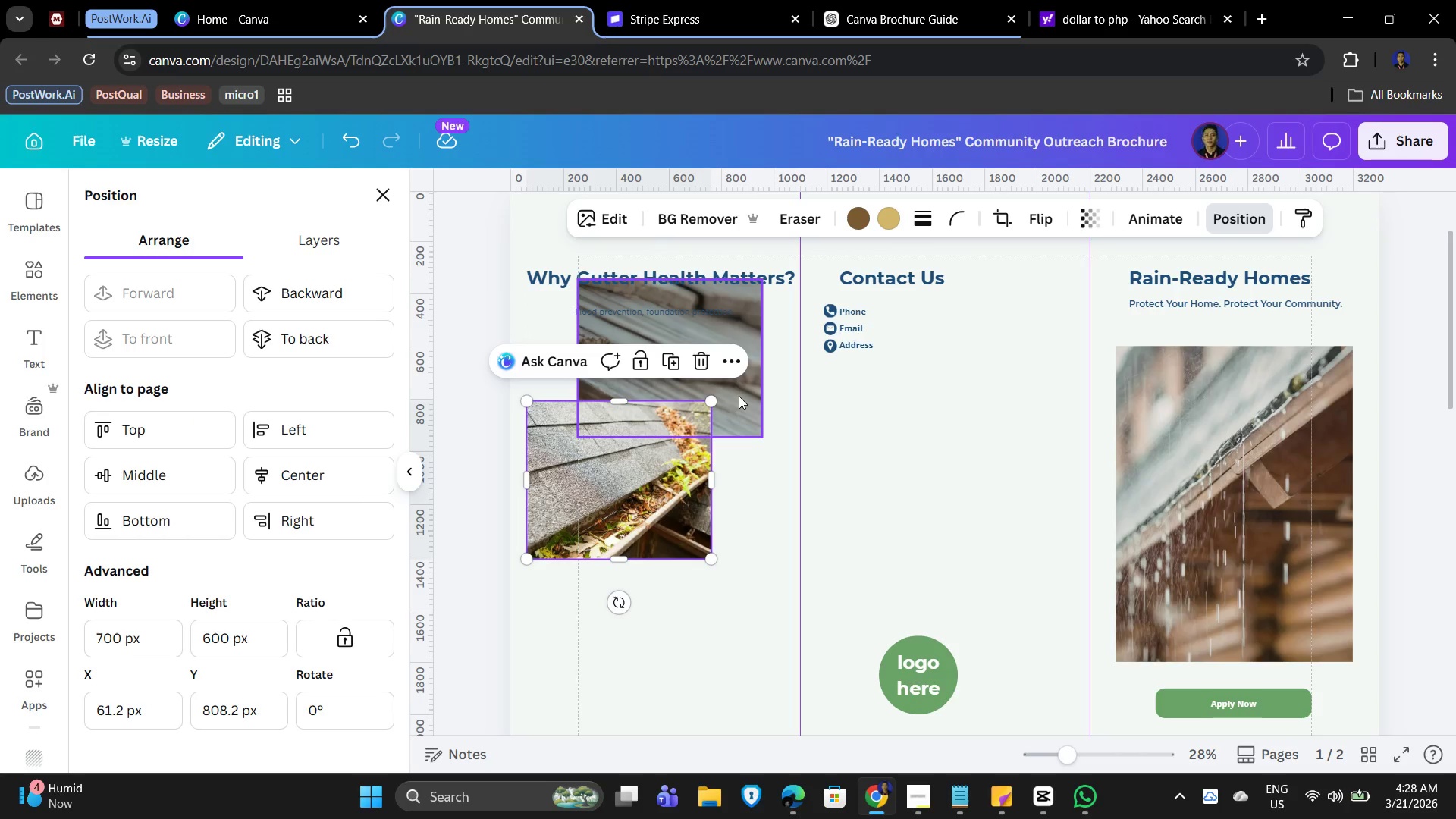 
left_click_drag(start_coordinate=[739, 396], to_coordinate=[898, 522])
 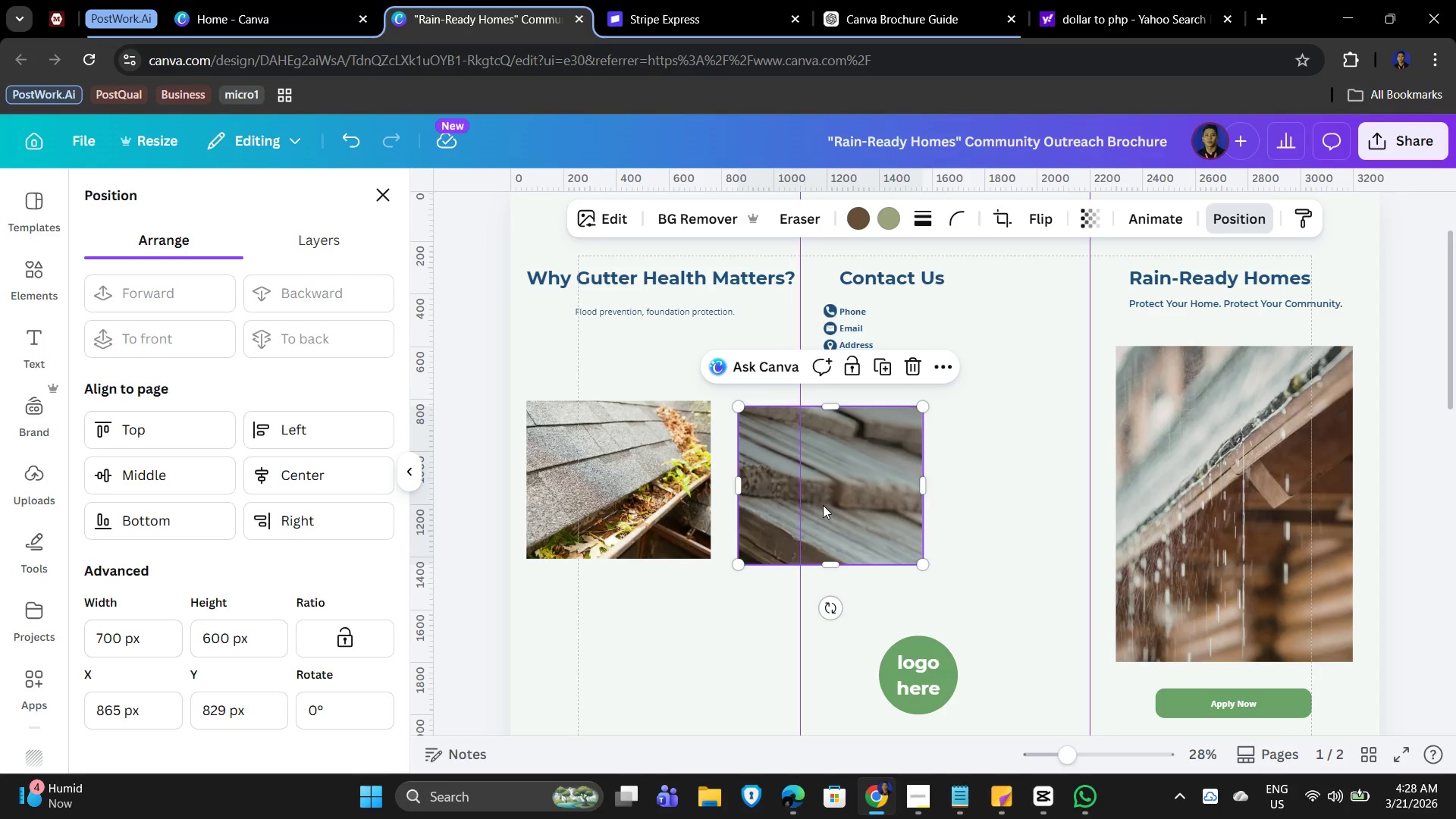 
double_click([823, 504])
 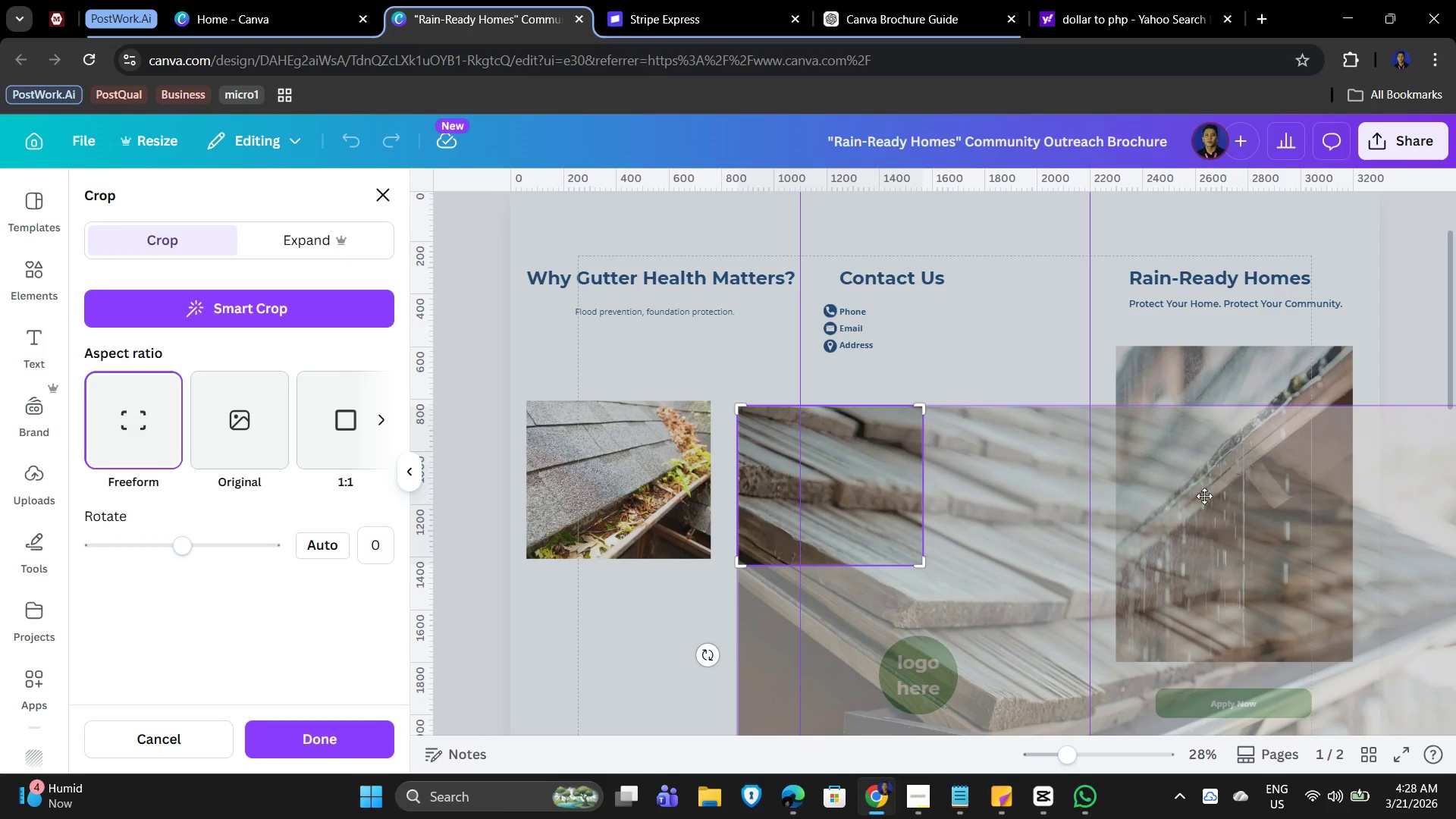 
scroll: coordinate [1455, 579], scroll_direction: down, amount: 3.0
 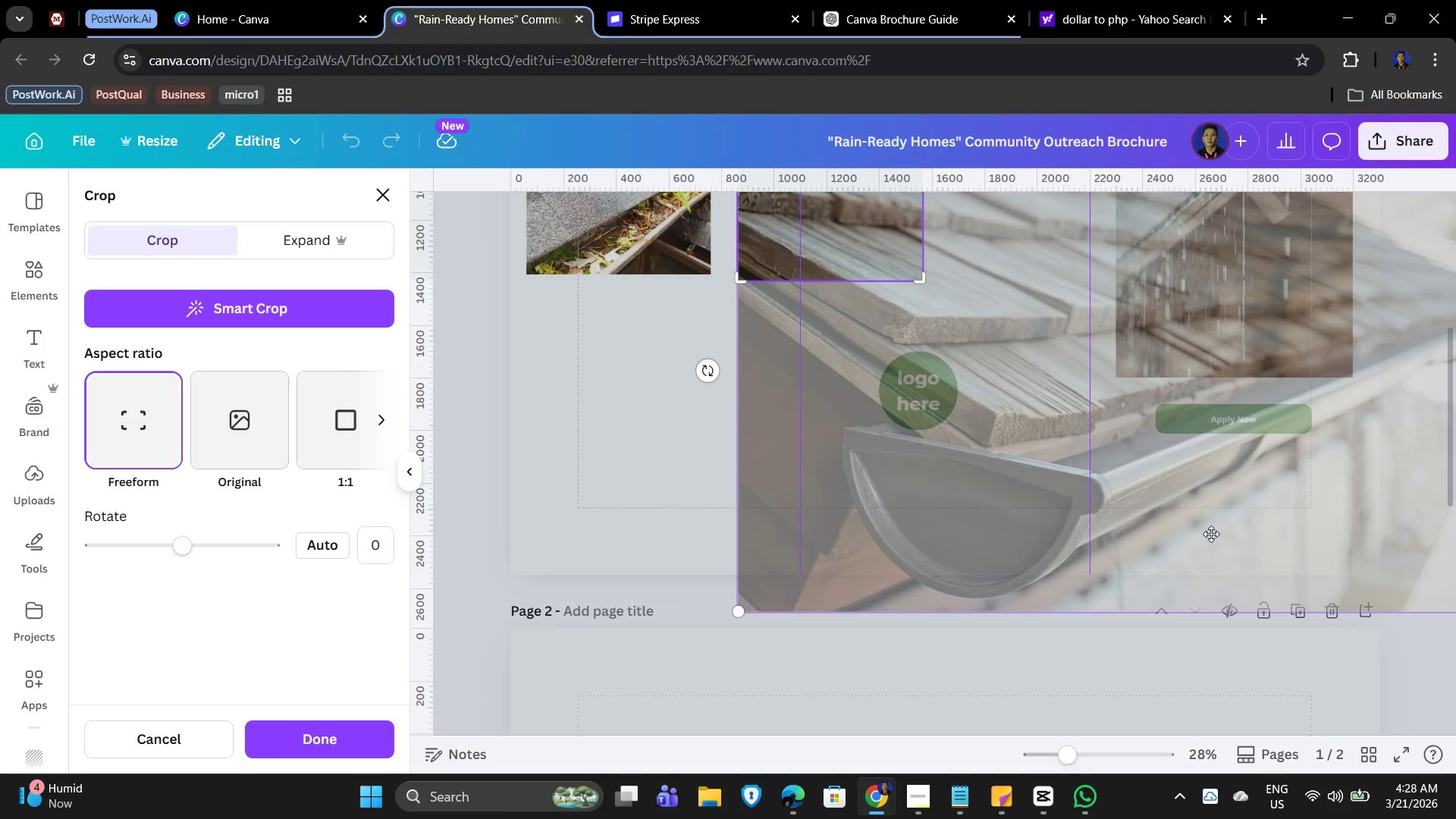 
left_click_drag(start_coordinate=[1251, 497], to_coordinate=[813, 309])
 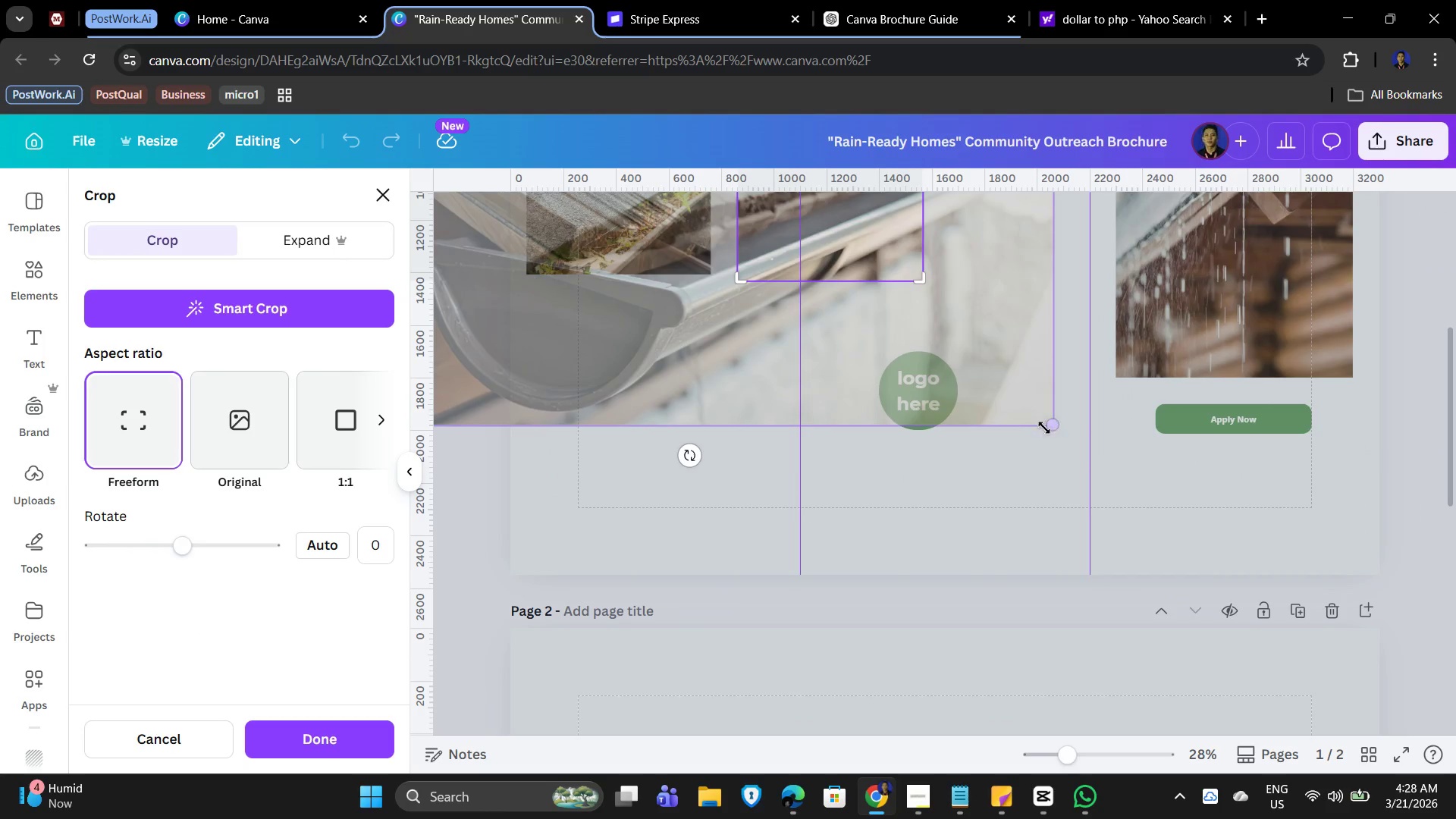 
left_click_drag(start_coordinate=[1060, 434], to_coordinate=[872, 274])
 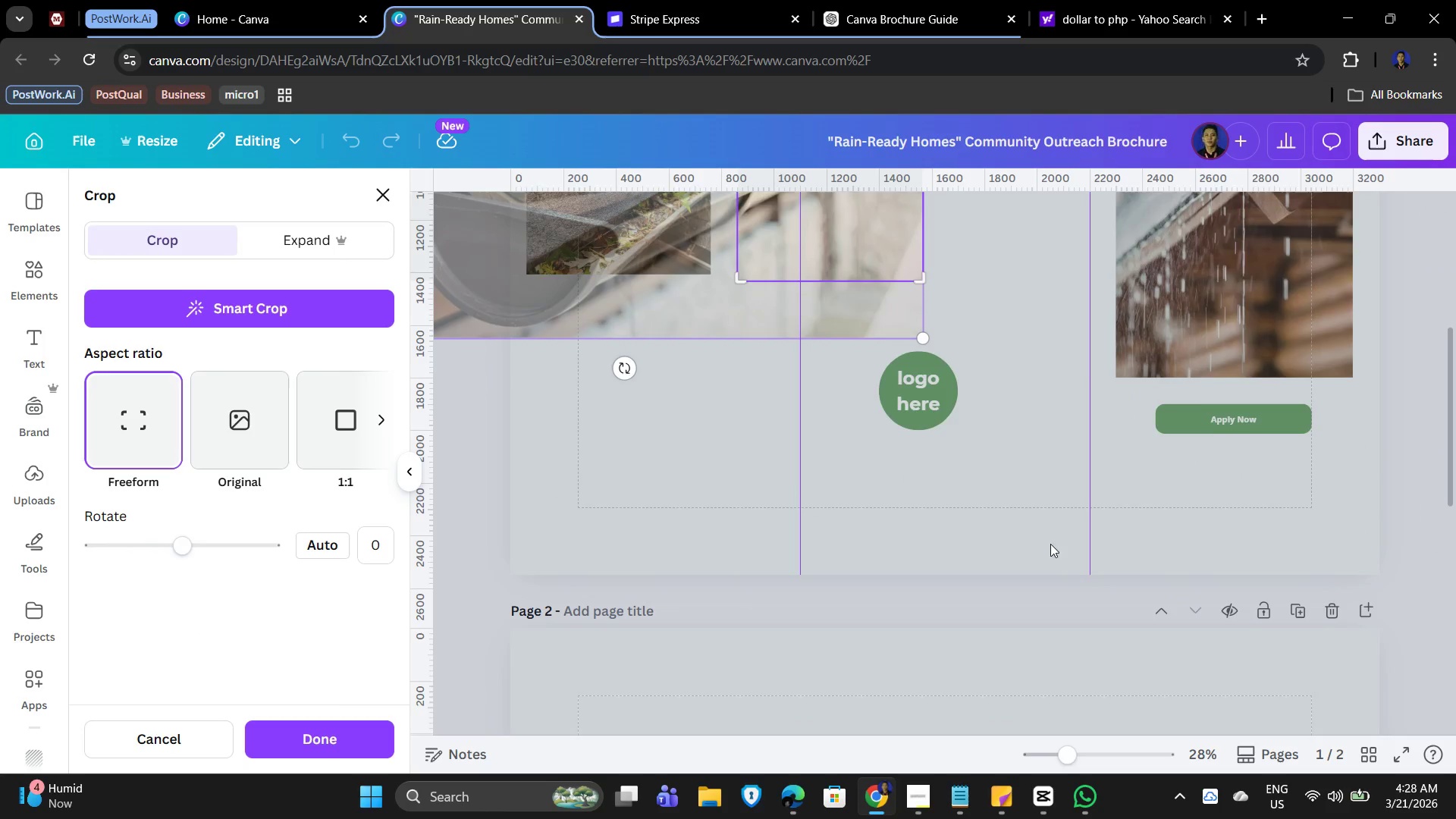 
scroll: coordinate [1053, 634], scroll_direction: up, amount: 3.0
 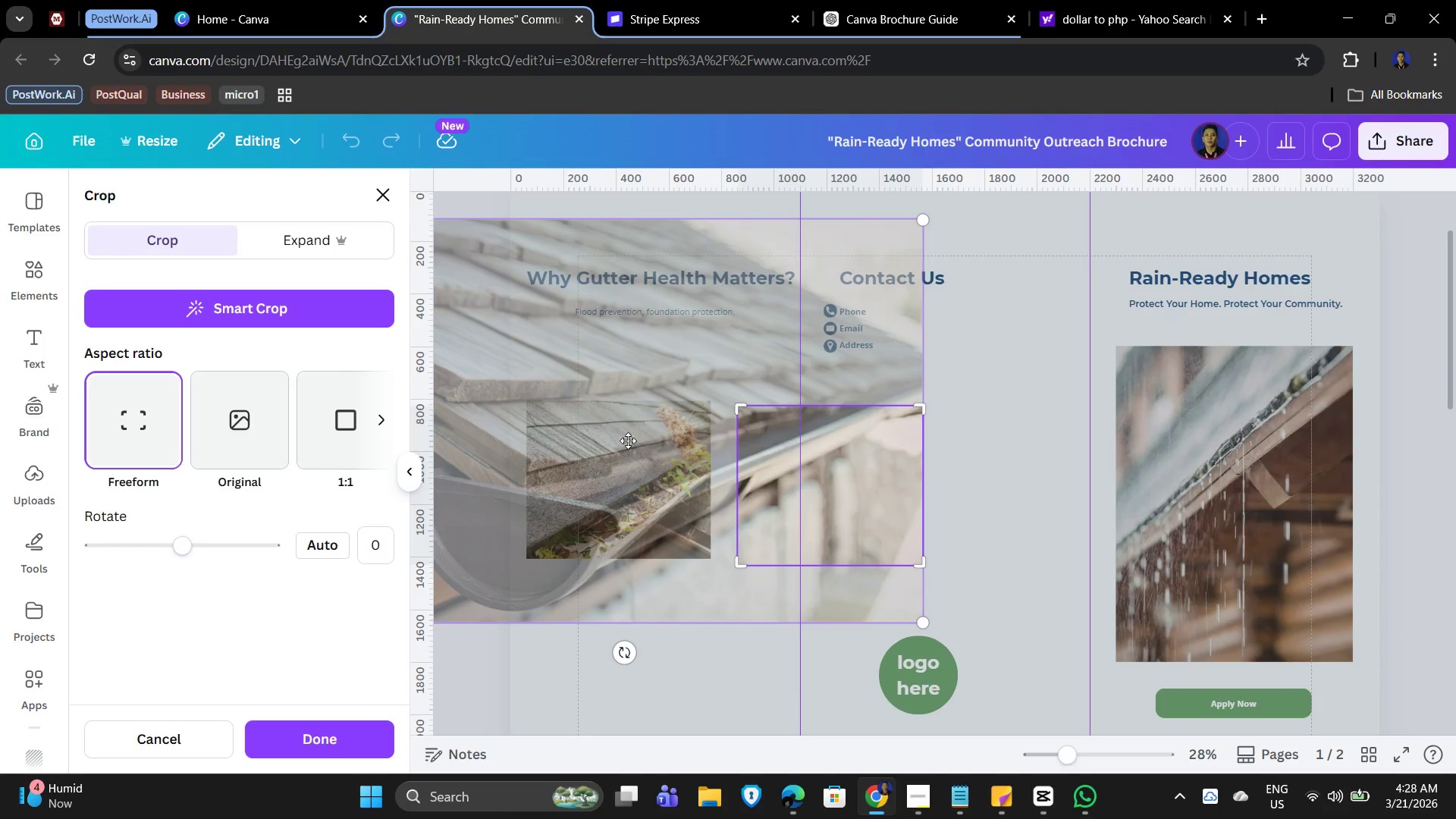 
left_click_drag(start_coordinate=[689, 363], to_coordinate=[1009, 411])
 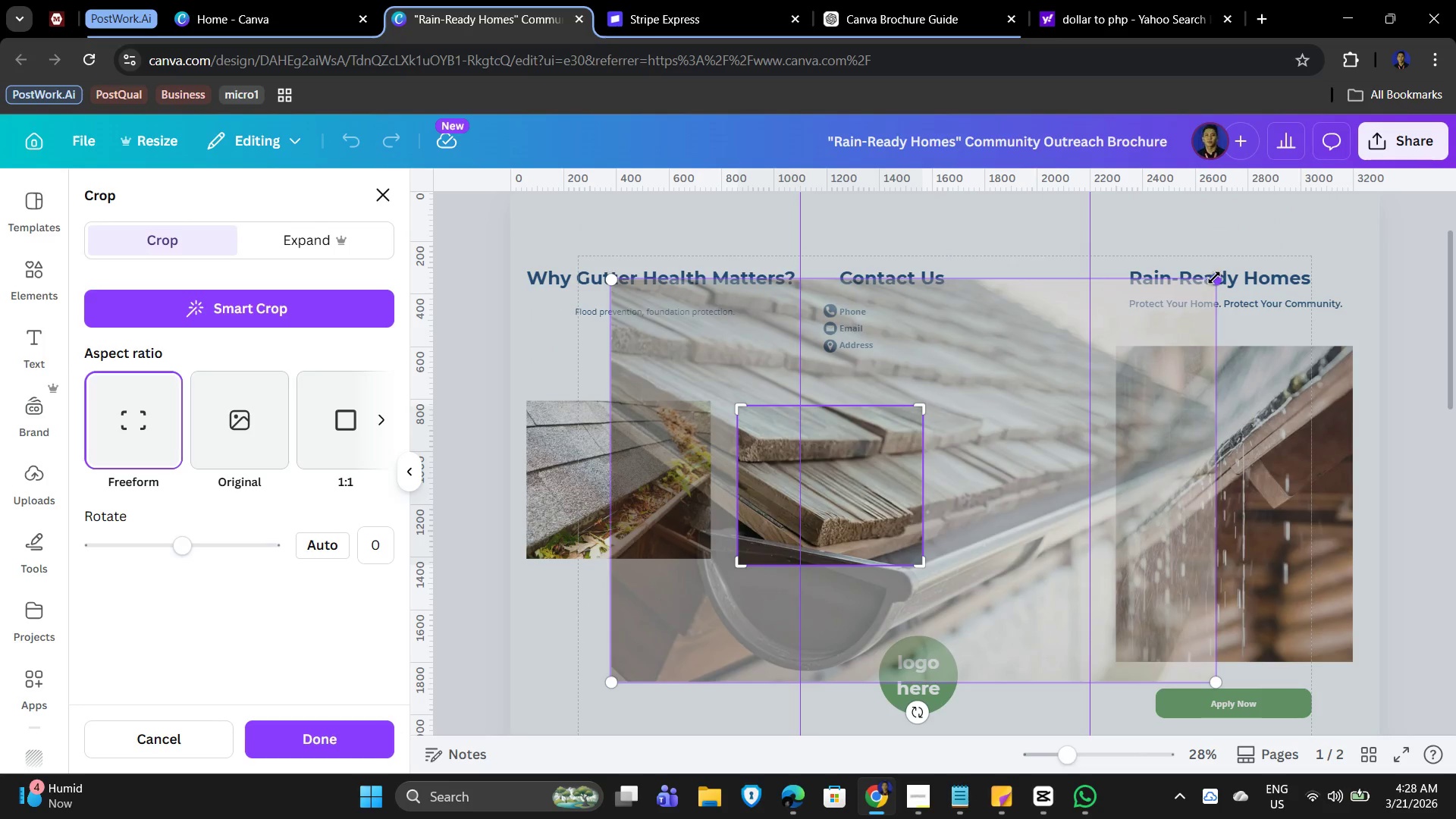 
left_click_drag(start_coordinate=[1214, 277], to_coordinate=[841, 532])
 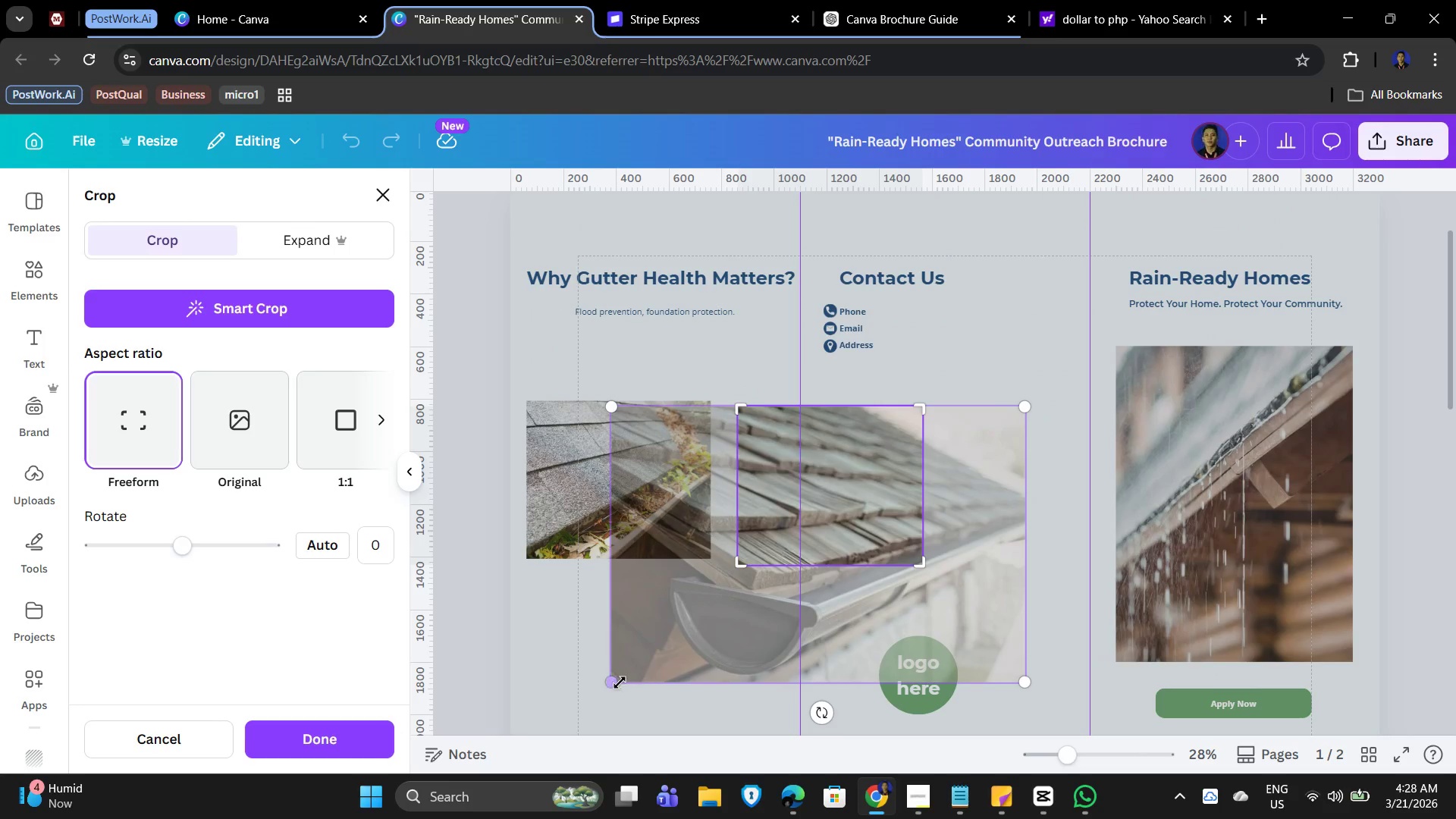 
left_click_drag(start_coordinate=[618, 682], to_coordinate=[808, 558])
 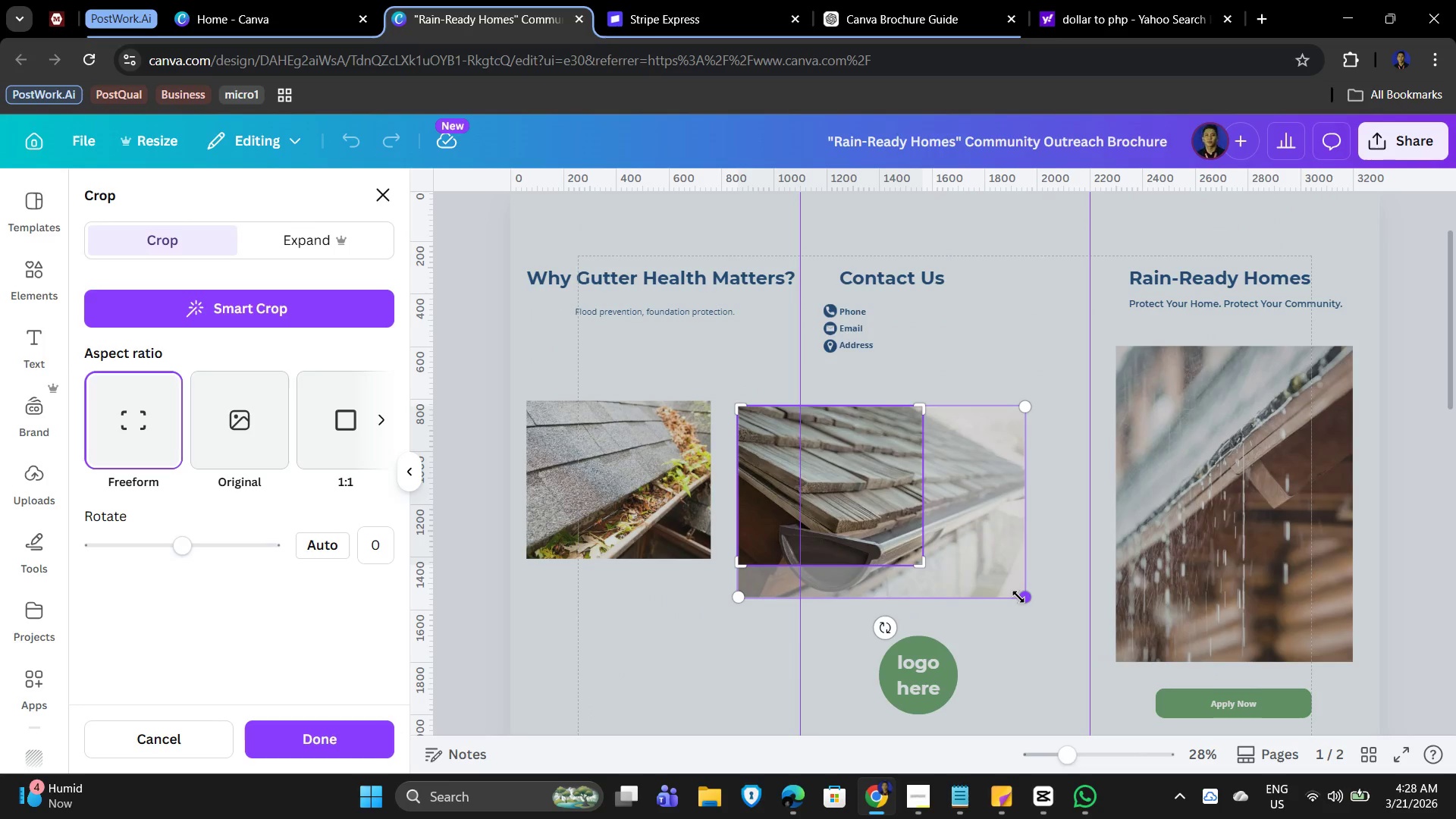 
left_click_drag(start_coordinate=[1019, 596], to_coordinate=[890, 522])
 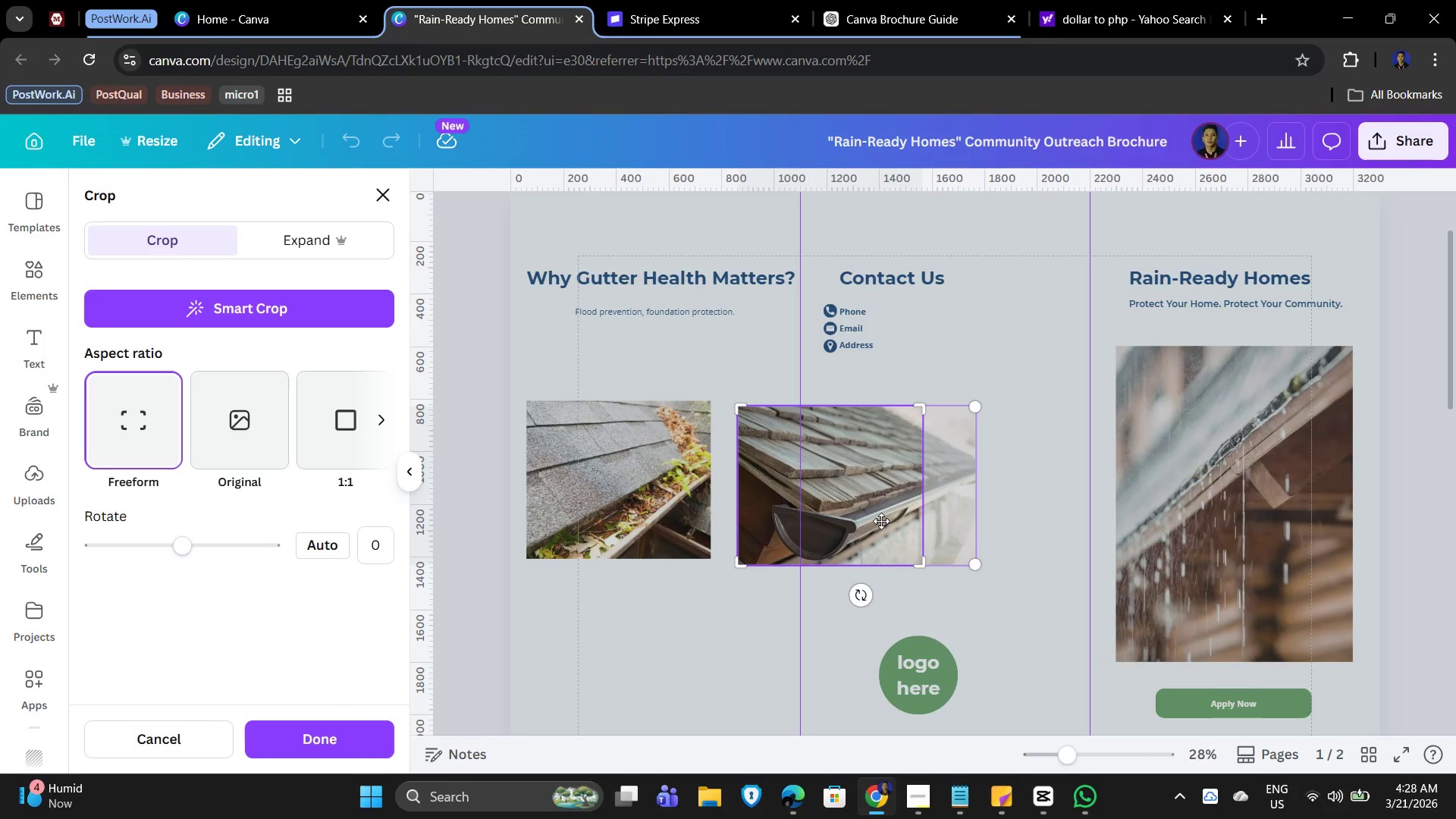 
left_click_drag(start_coordinate=[880, 519], to_coordinate=[817, 500])
 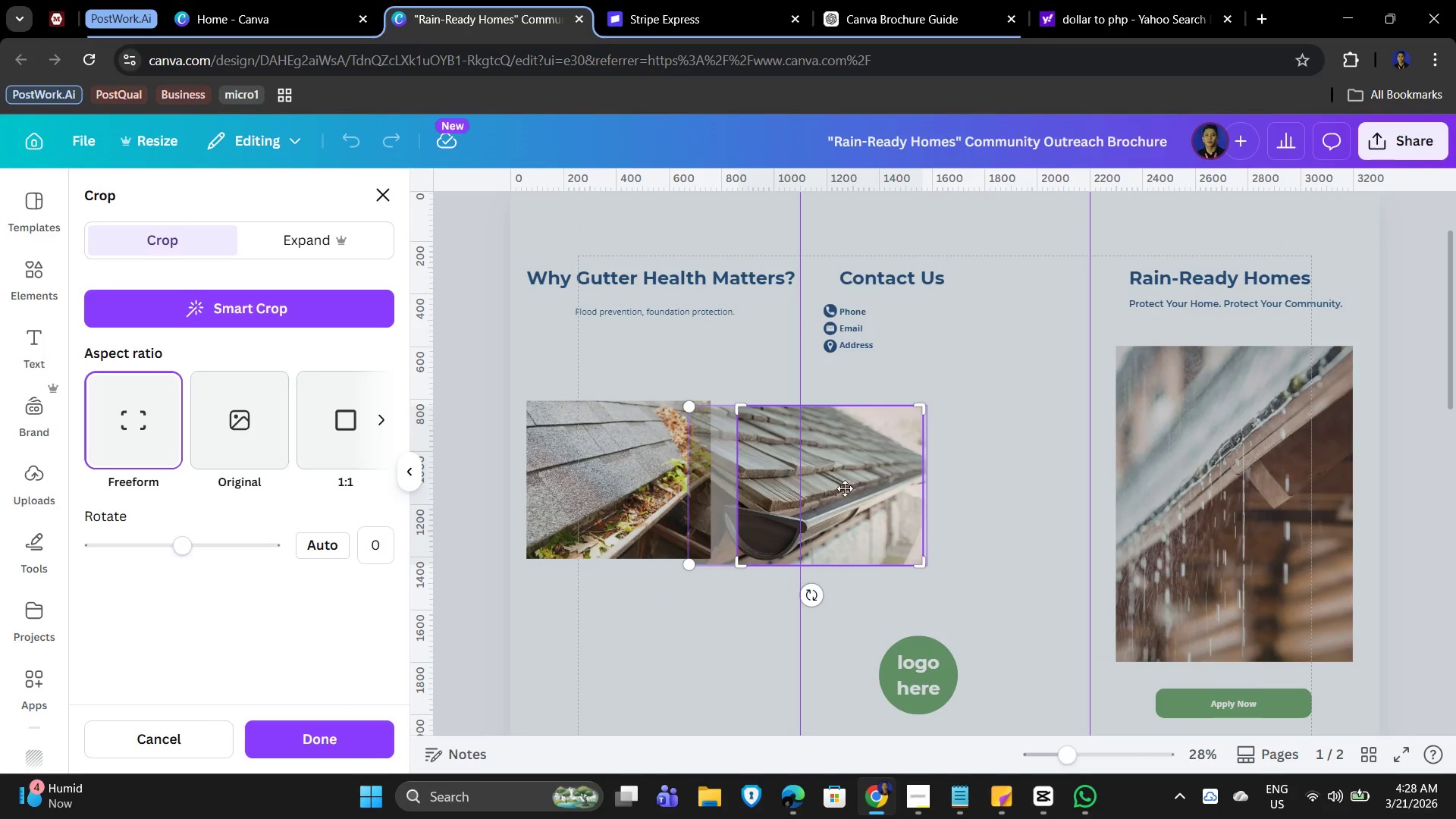 
left_click_drag(start_coordinate=[836, 487], to_coordinate=[815, 475])
 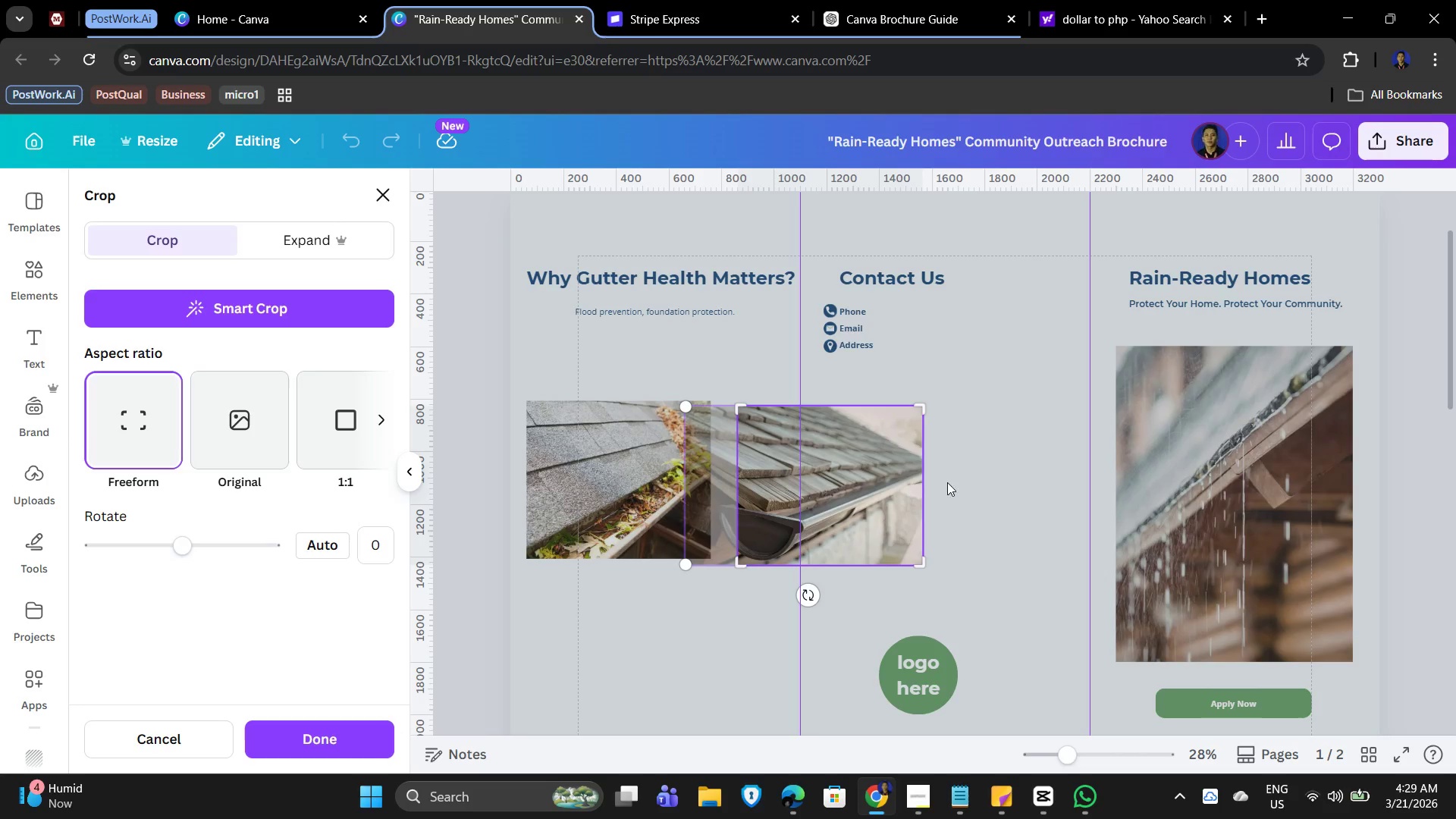 
left_click([958, 482])
 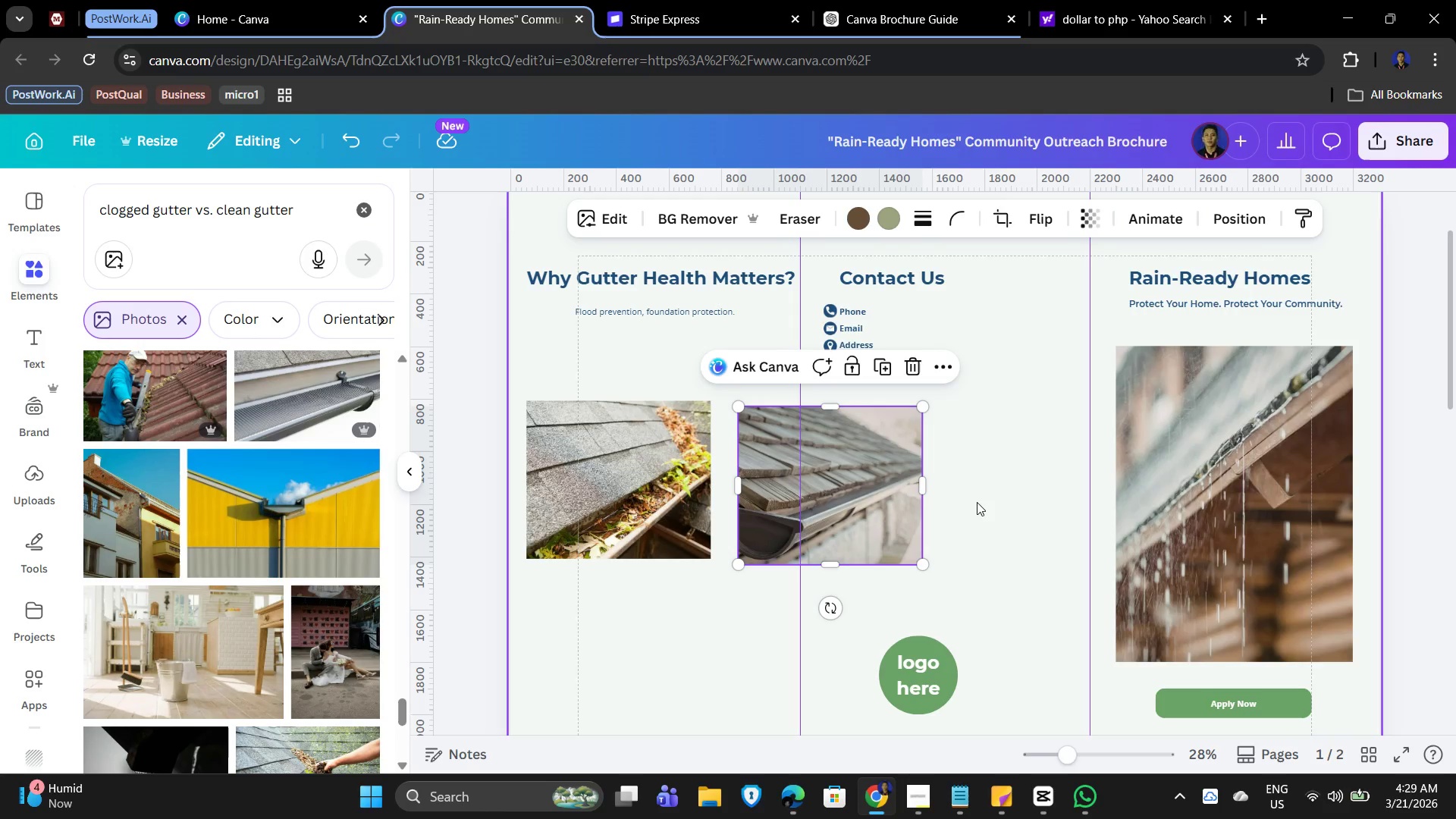 
left_click([977, 502])
 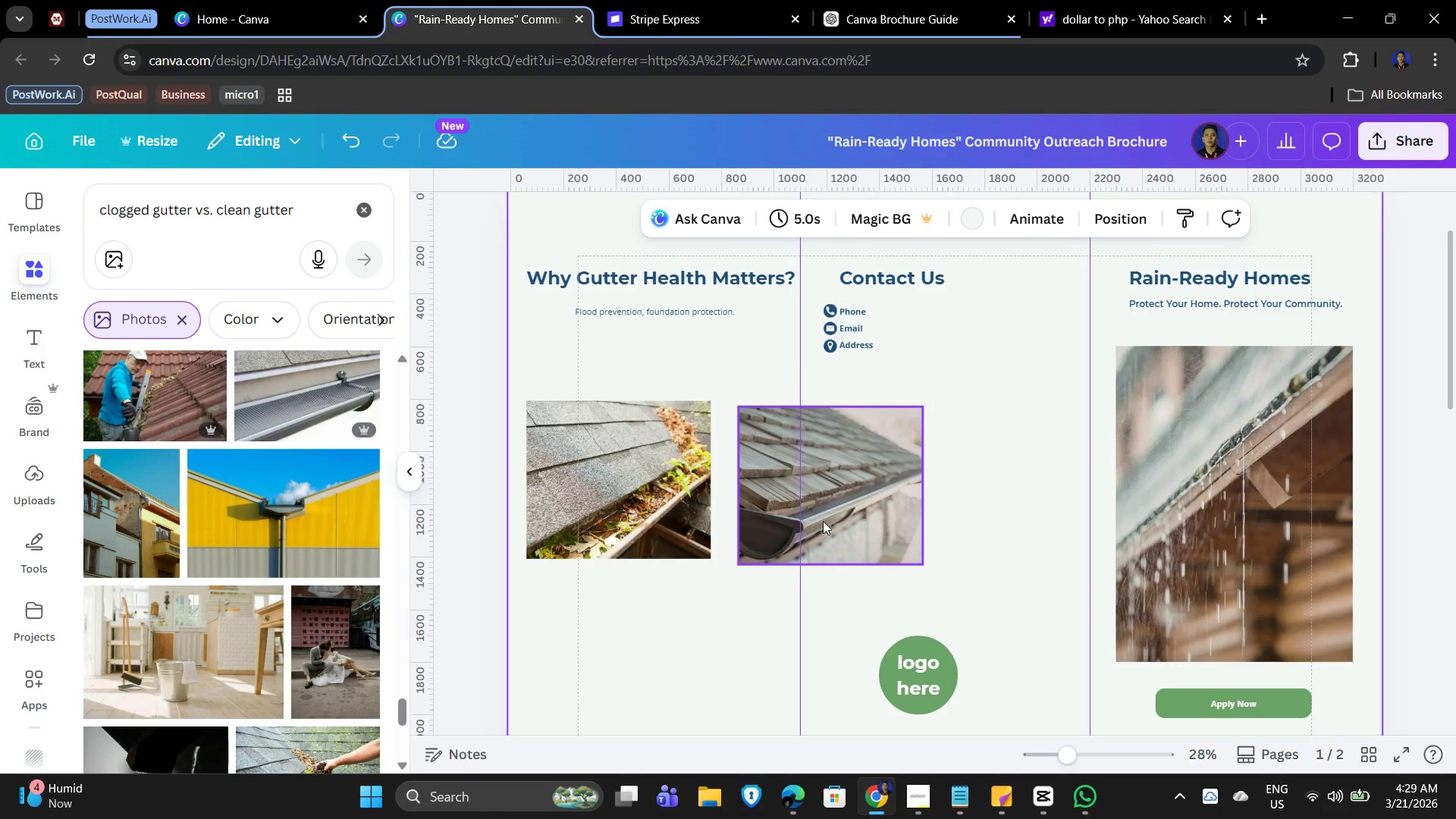 
left_click([824, 518])
 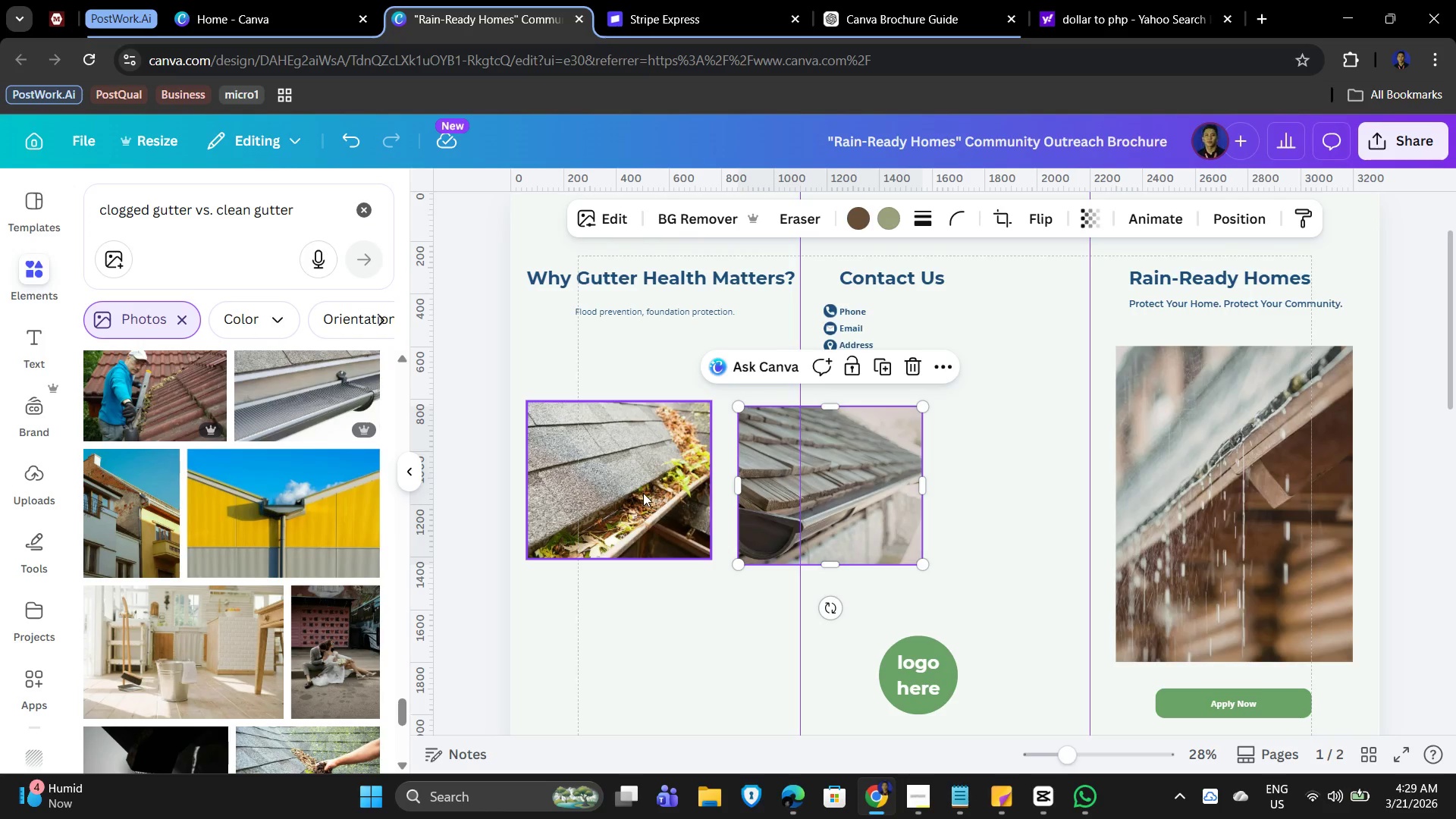 
left_click_drag(start_coordinate=[617, 493], to_coordinate=[617, 466])
 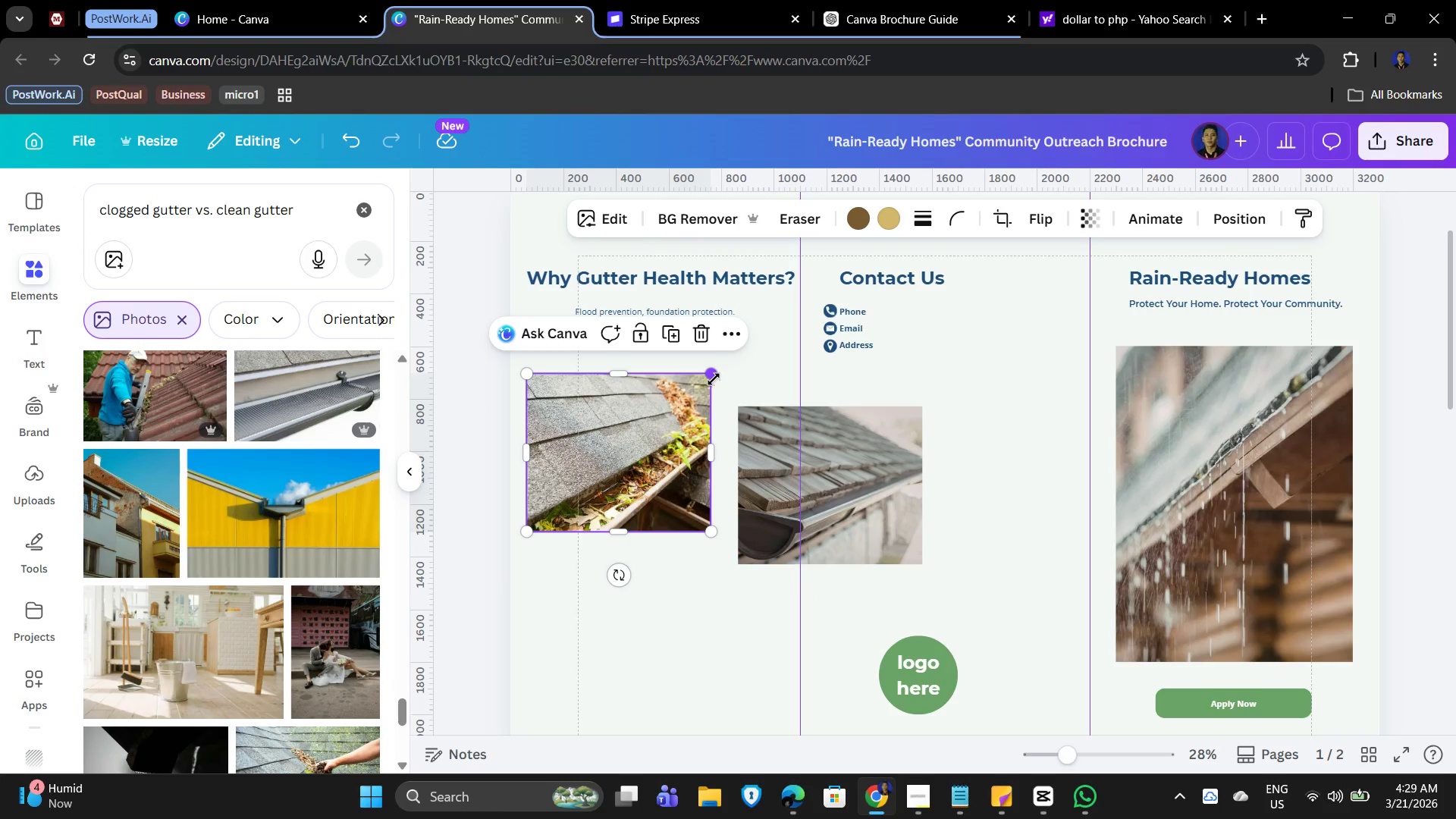 
left_click_drag(start_coordinate=[717, 378], to_coordinate=[661, 422])
 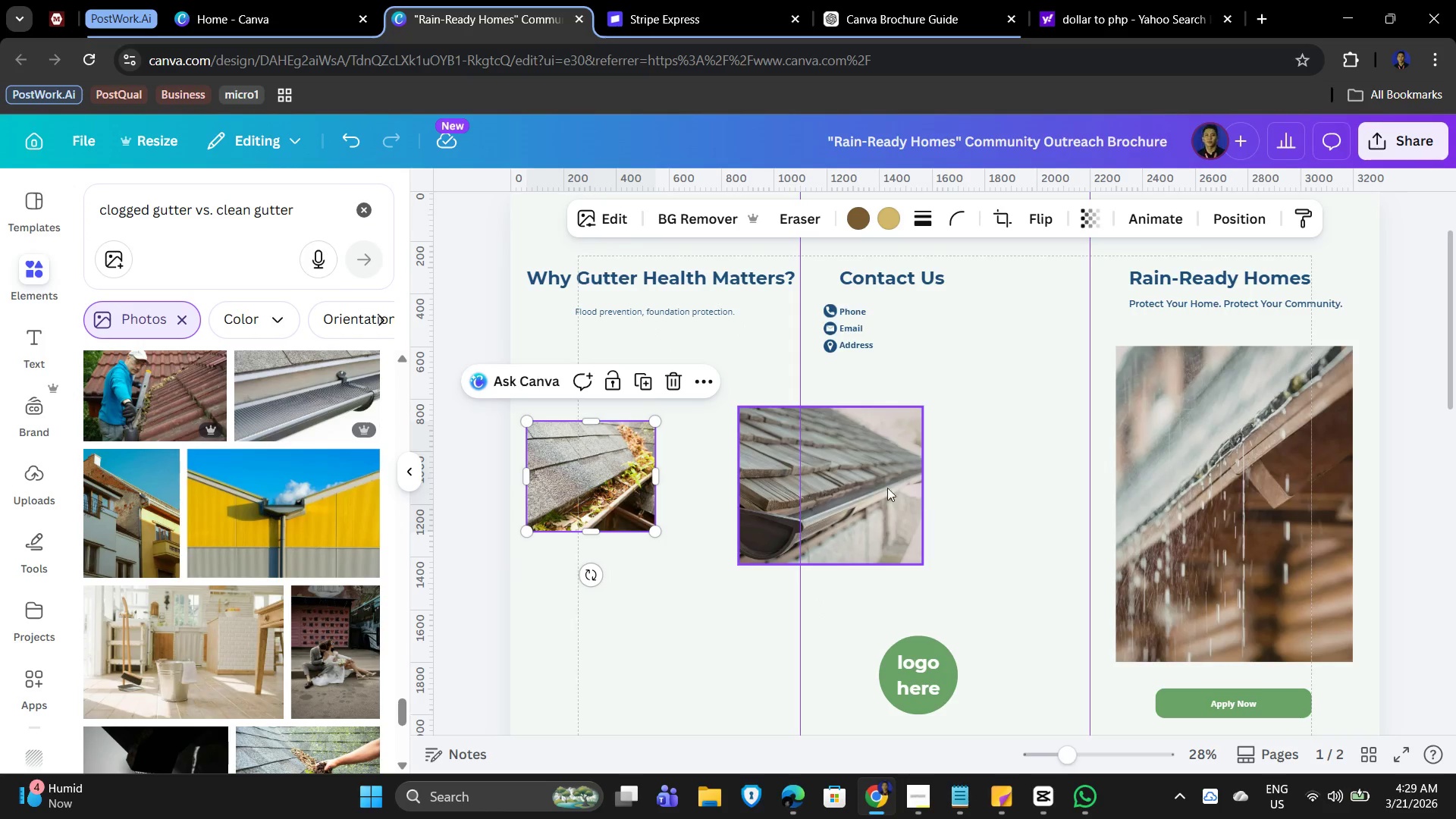 
left_click([868, 483])
 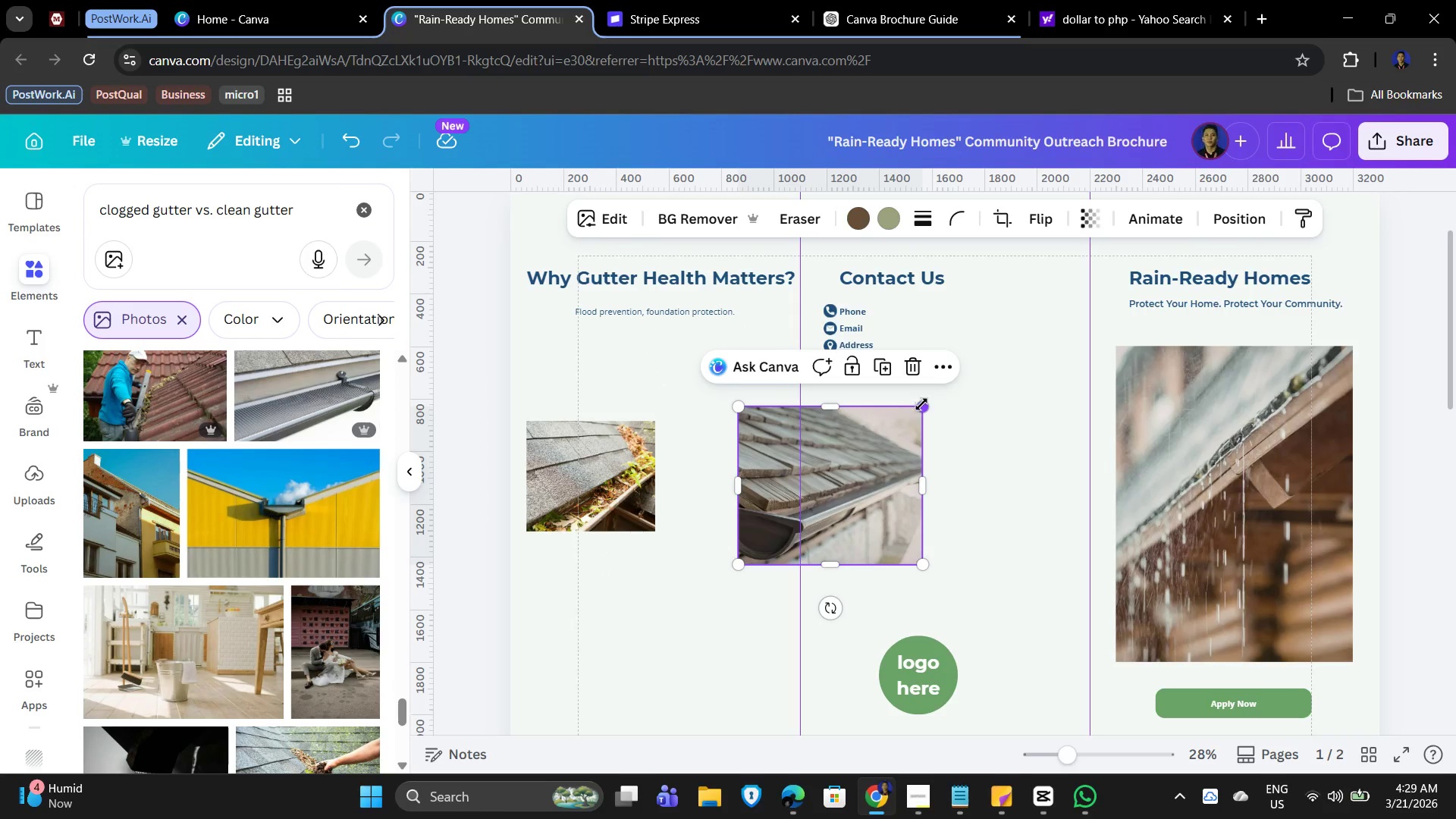 
left_click_drag(start_coordinate=[925, 407], to_coordinate=[849, 469])
 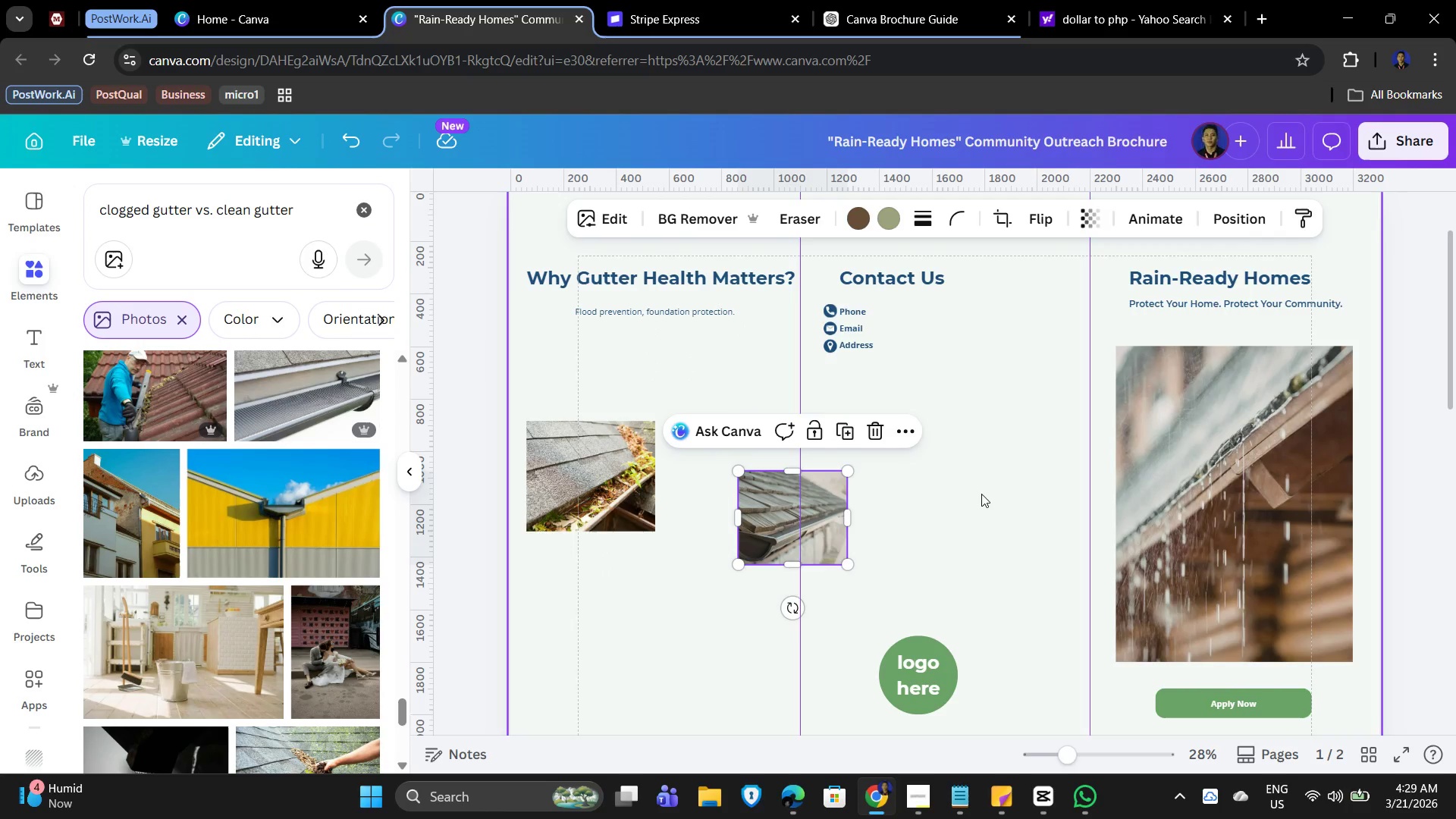 
left_click_drag(start_coordinate=[981, 494], to_coordinate=[975, 496])
 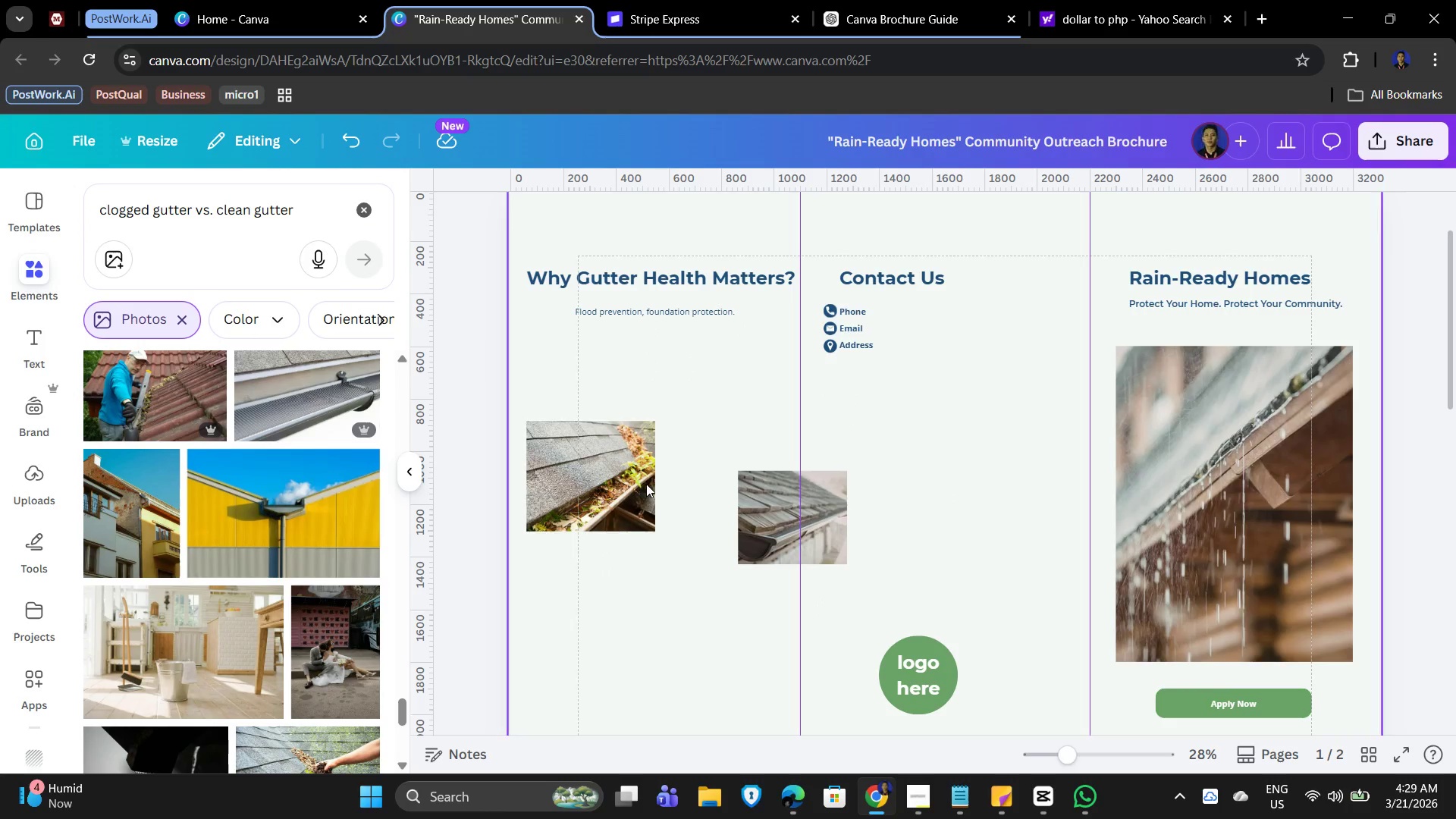 
left_click_drag(start_coordinate=[616, 484], to_coordinate=[613, 412])
 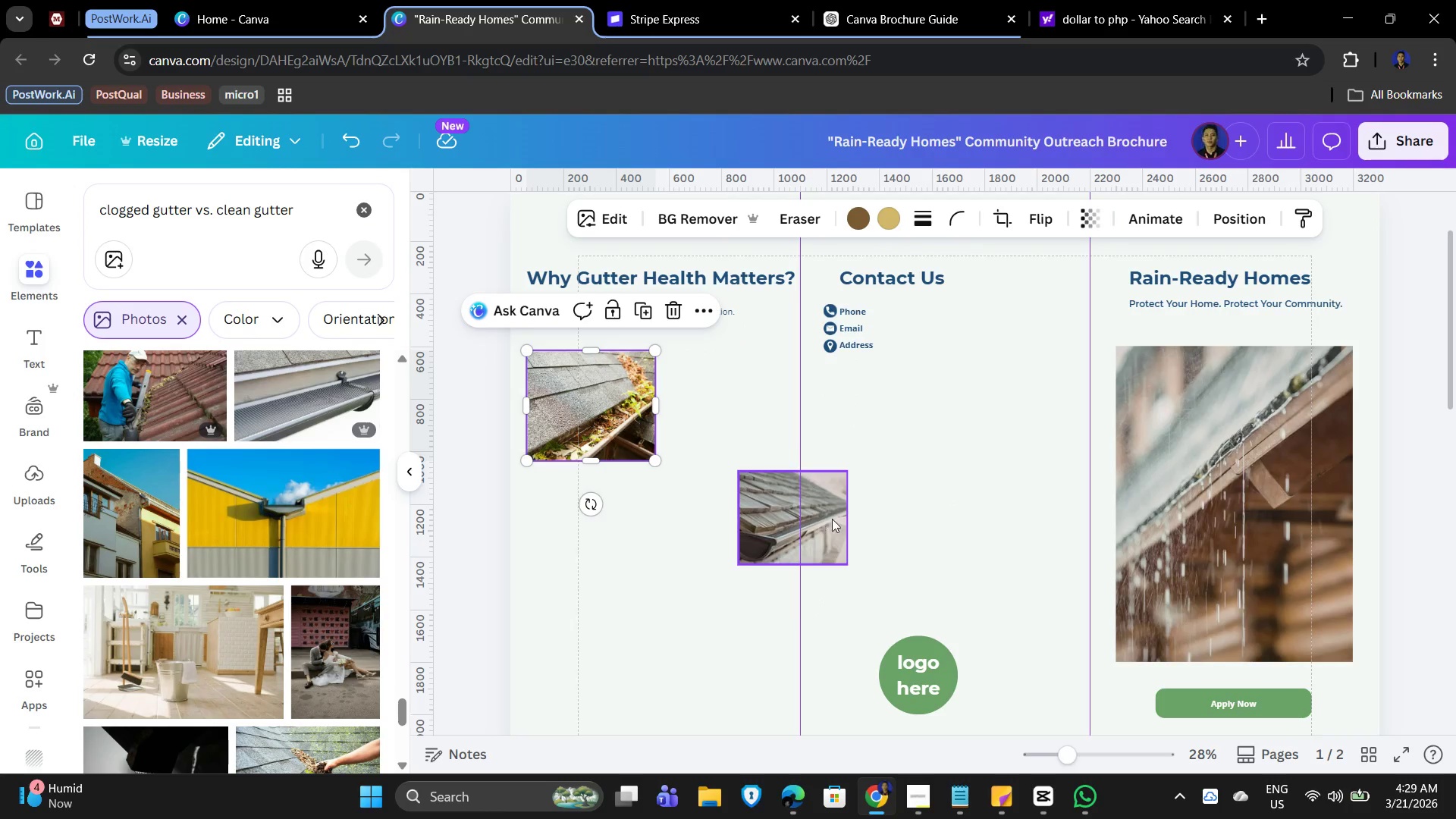 
left_click_drag(start_coordinate=[833, 519], to_coordinate=[786, 413])
 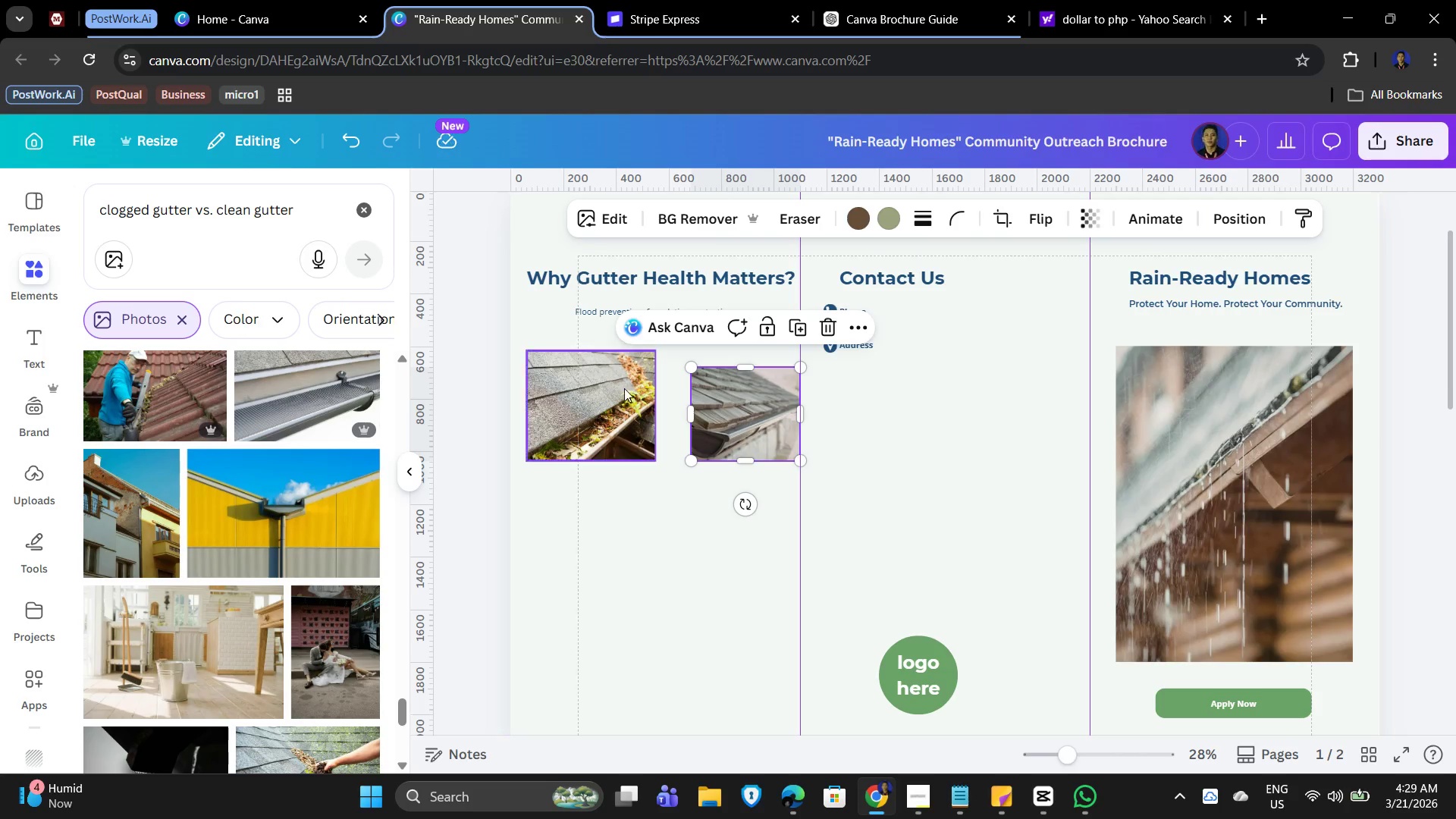 
left_click([615, 391])
 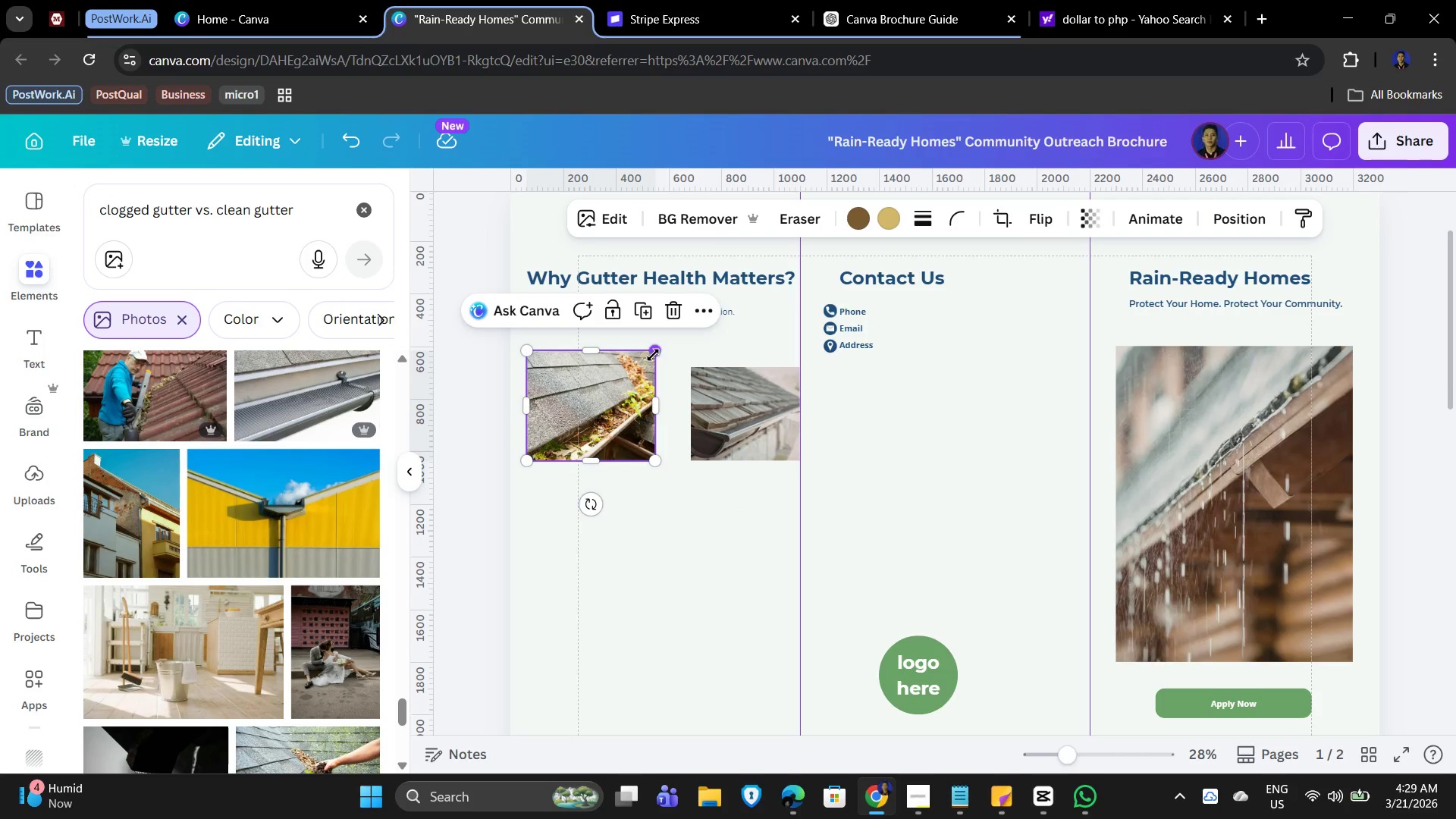 
left_click_drag(start_coordinate=[652, 354], to_coordinate=[614, 384])
 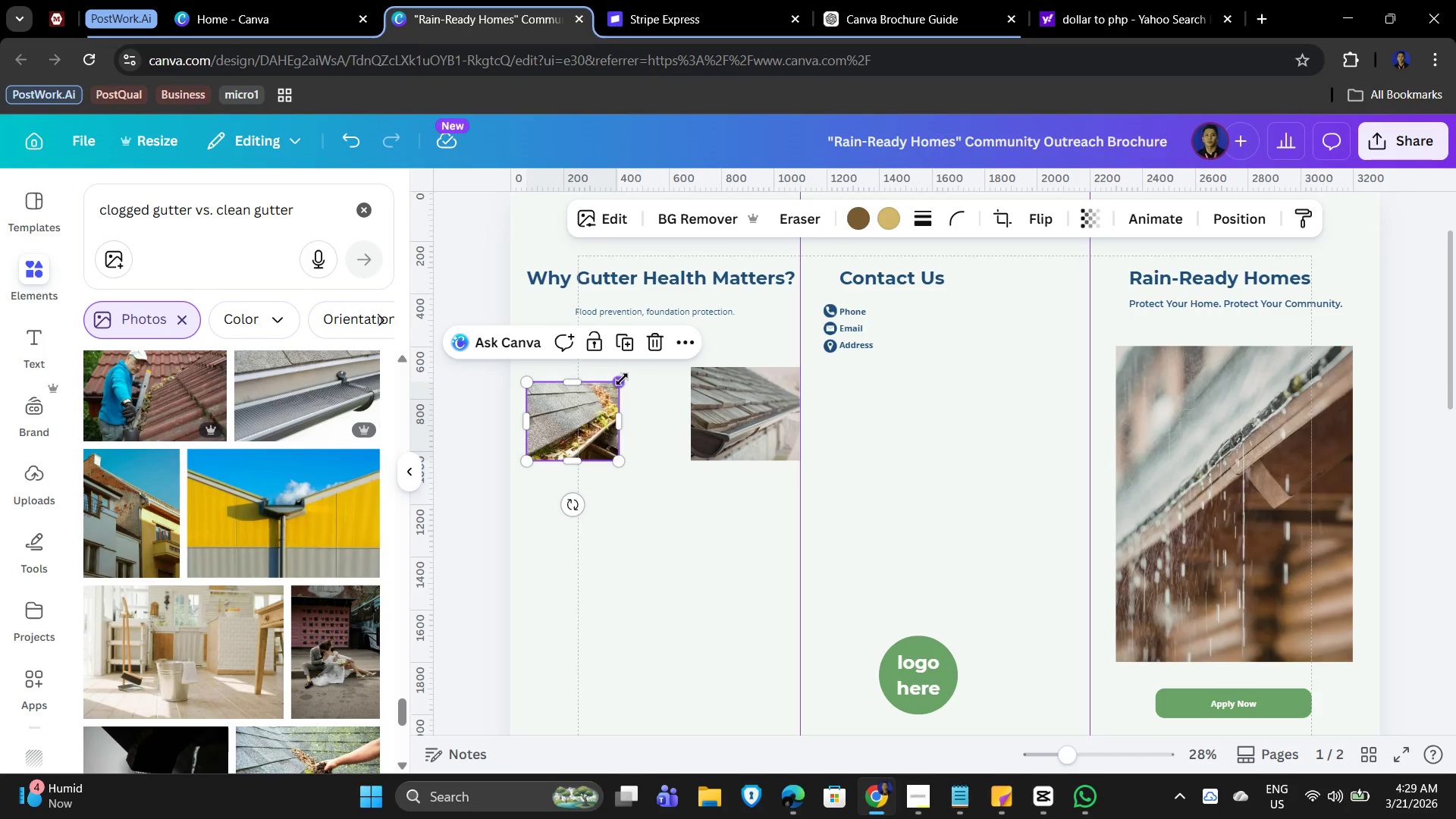 
left_click_drag(start_coordinate=[619, 378], to_coordinate=[637, 369])
 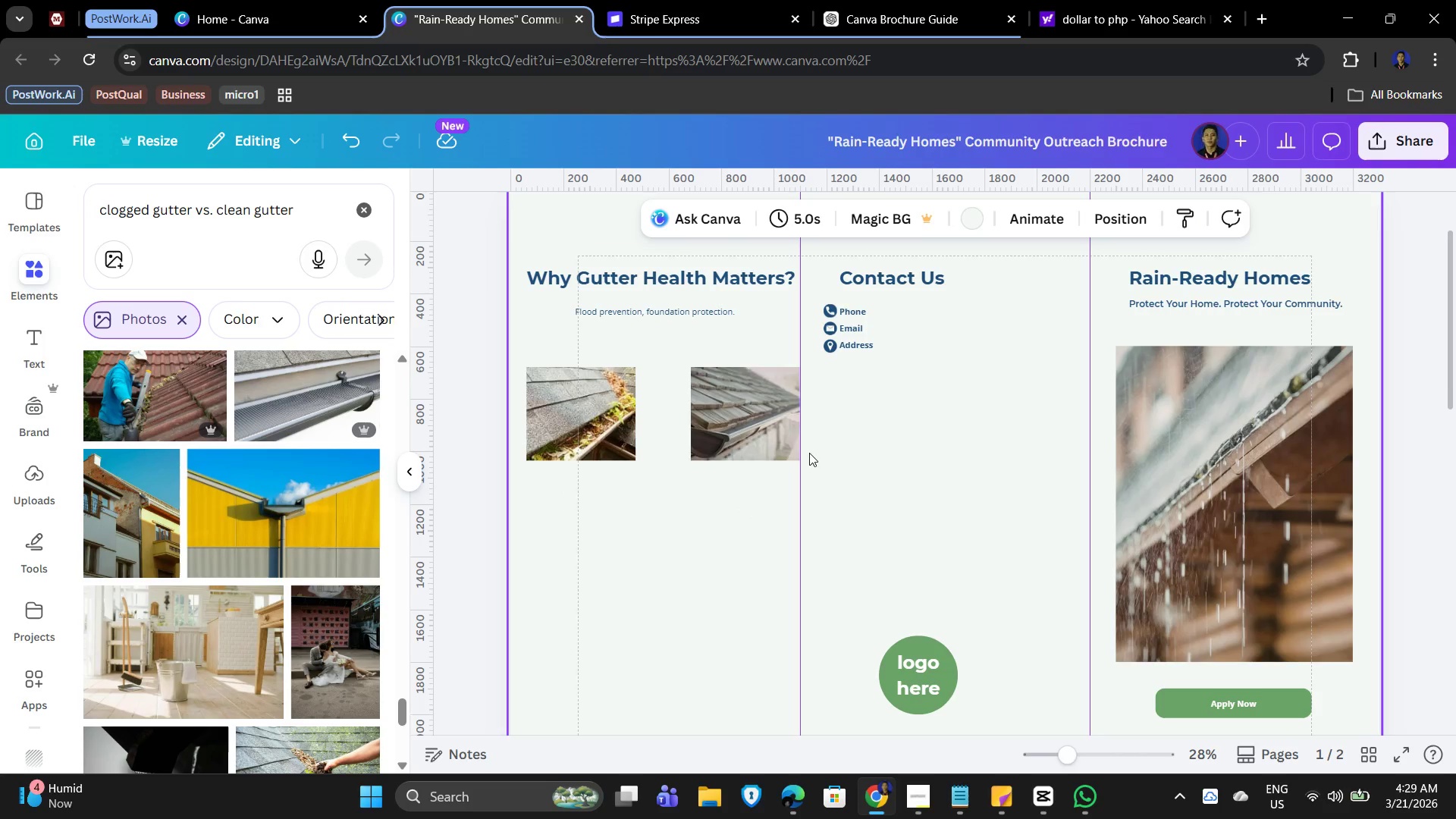 
double_click([738, 438])
 